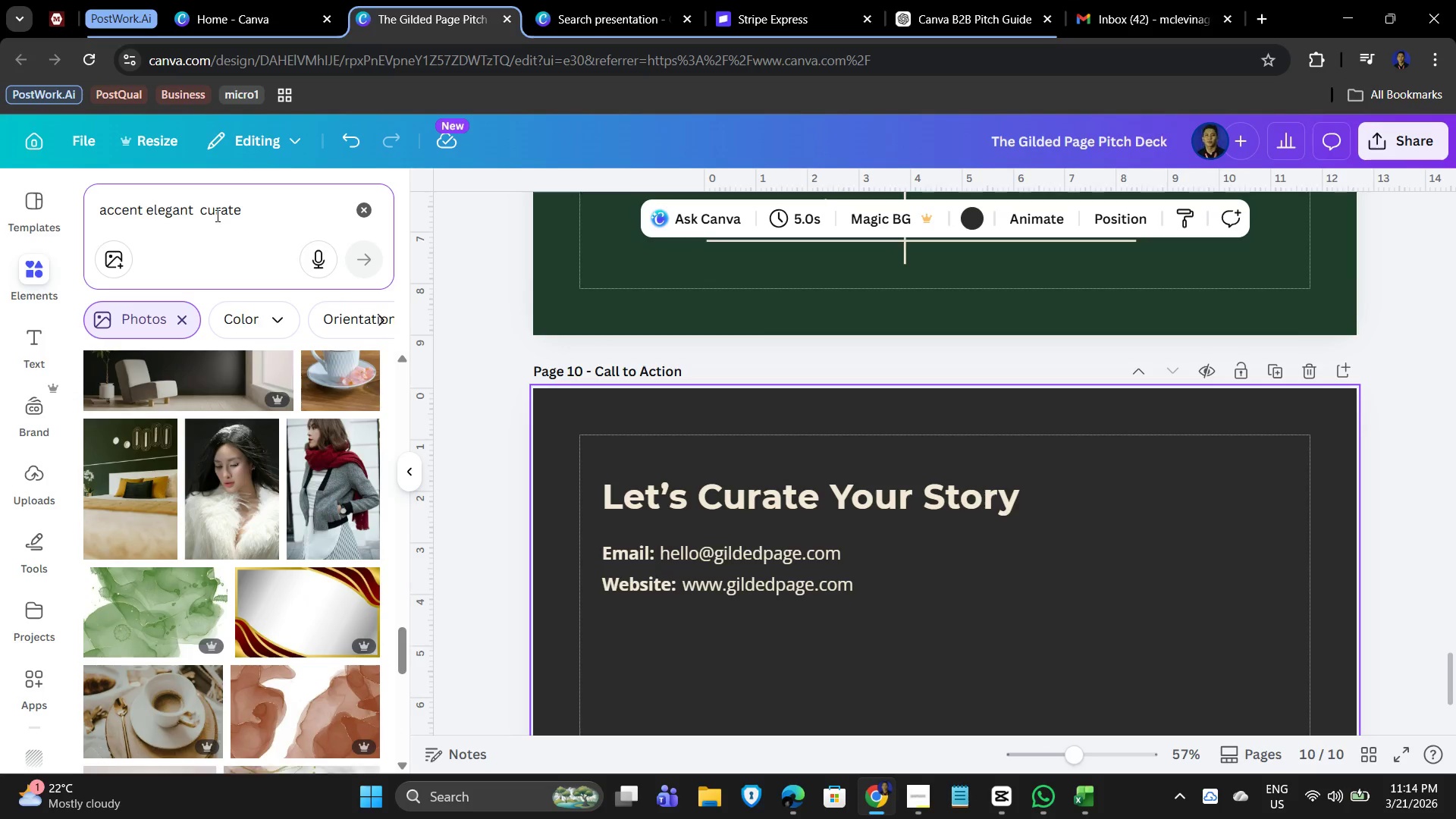 
left_click_drag(start_coordinate=[253, 215], to_coordinate=[257, 214])
 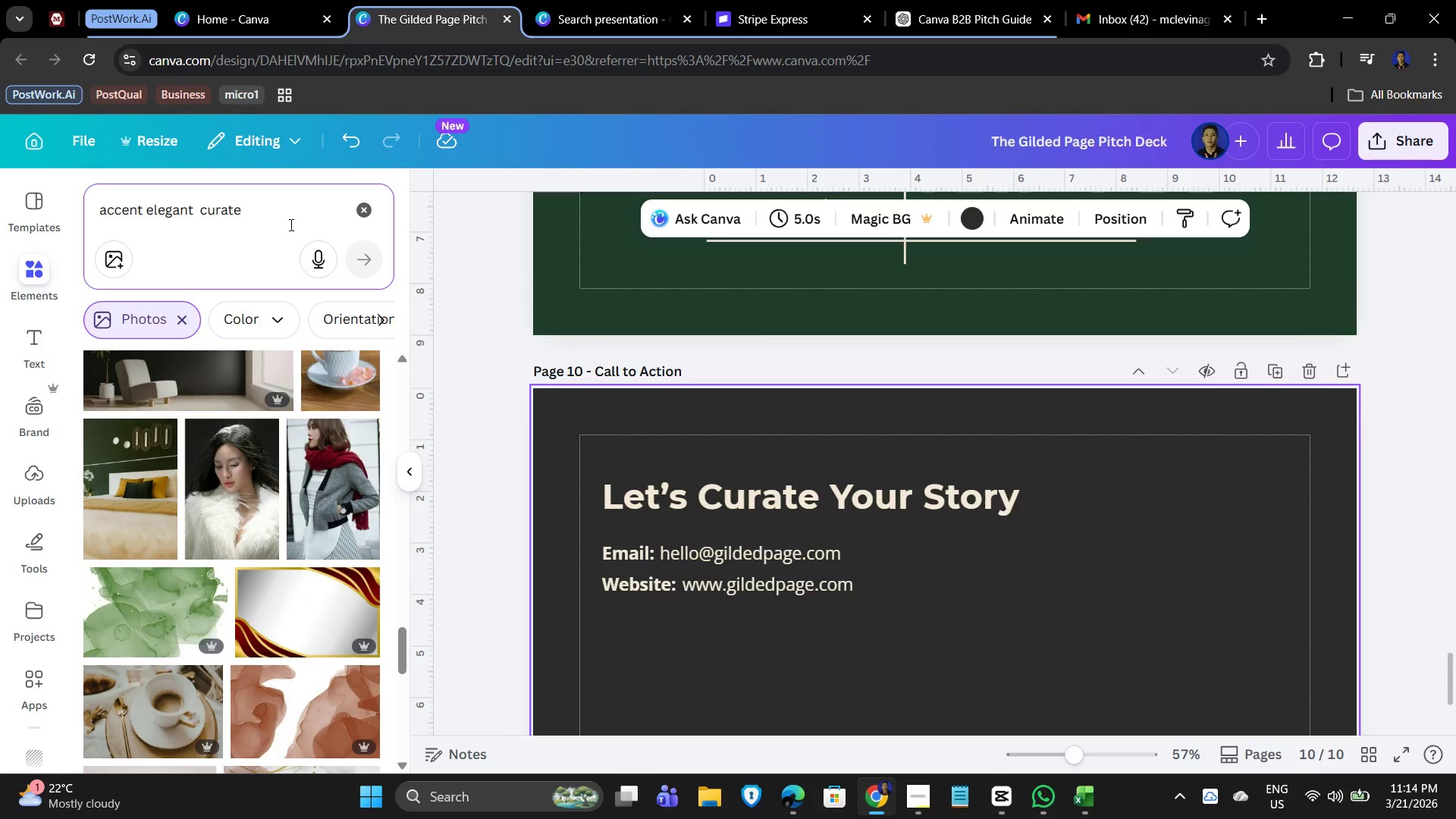 
type( your story)
 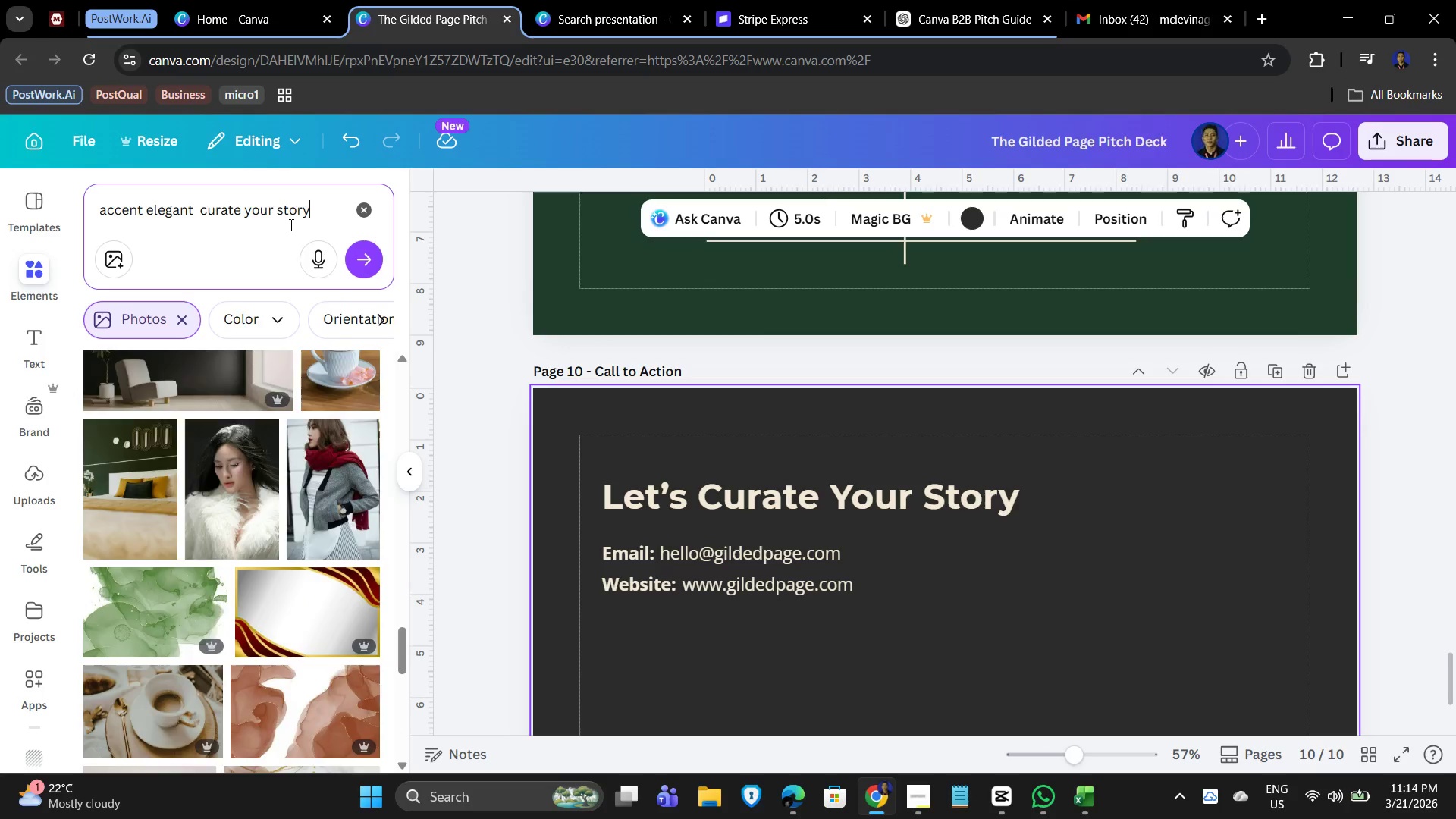 
key(Enter)
 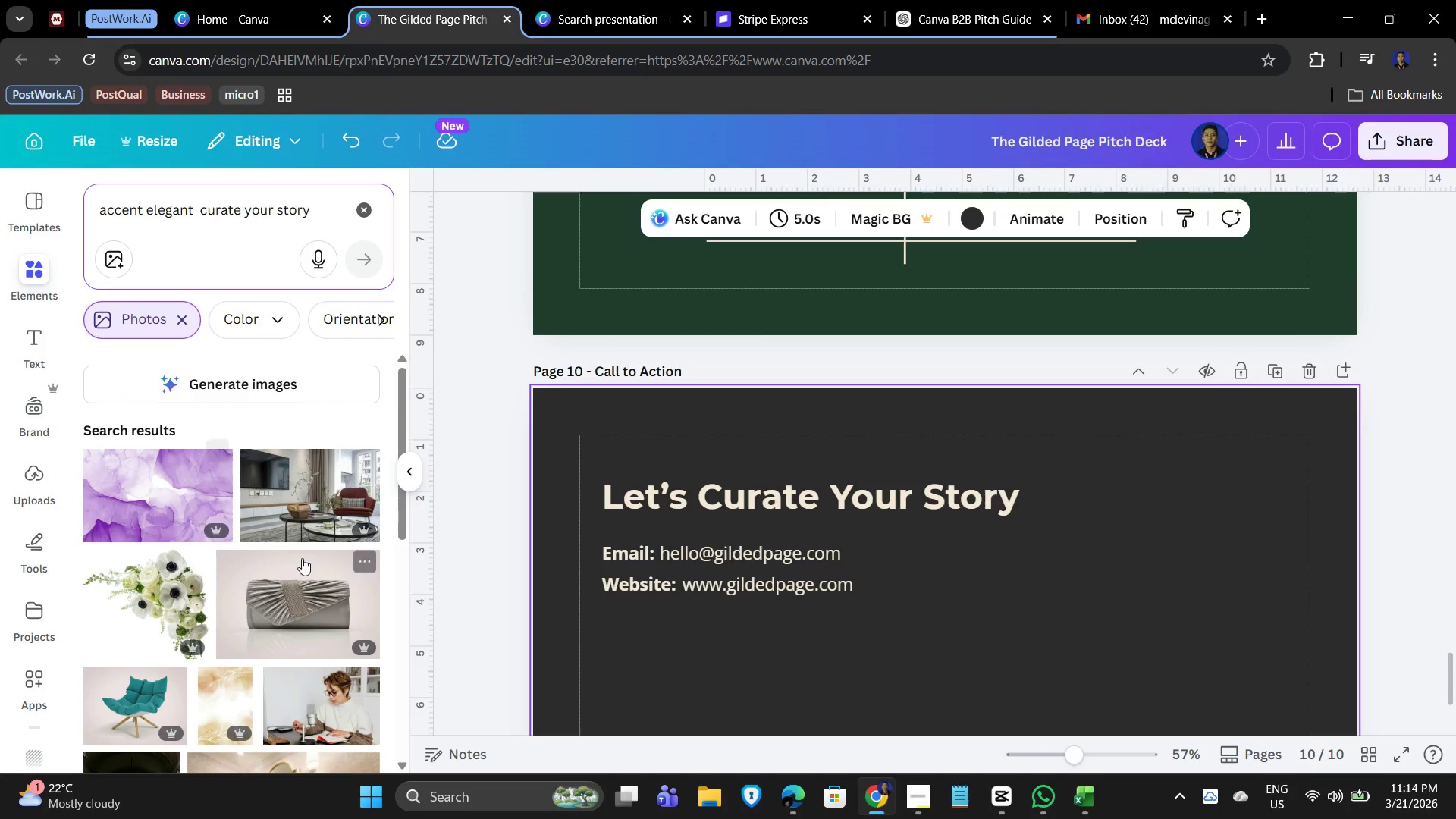 
scroll: coordinate [208, 635], scroll_direction: down, amount: 8.0
 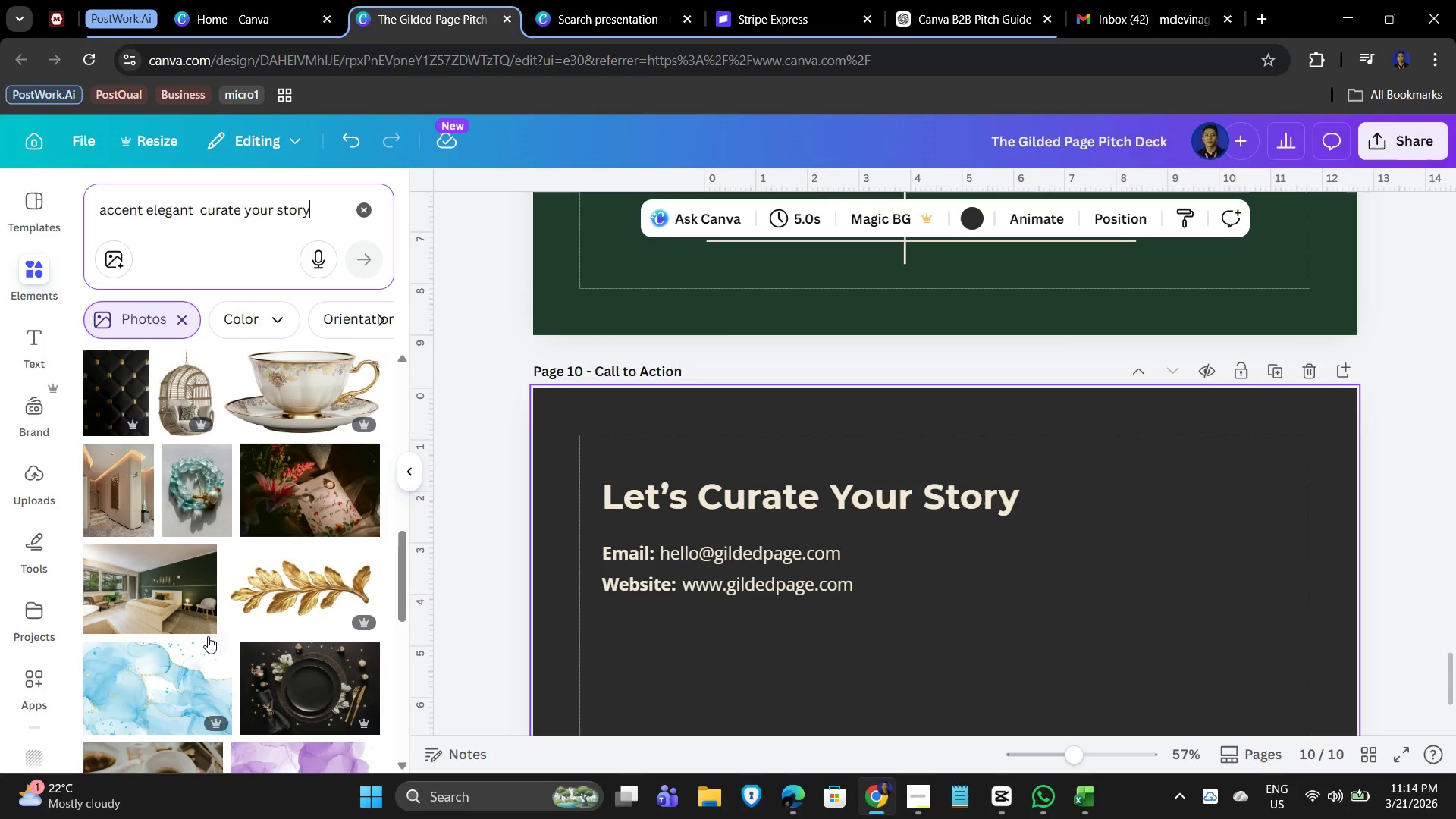 
scroll: coordinate [208, 636], scroll_direction: up, amount: 1.0
 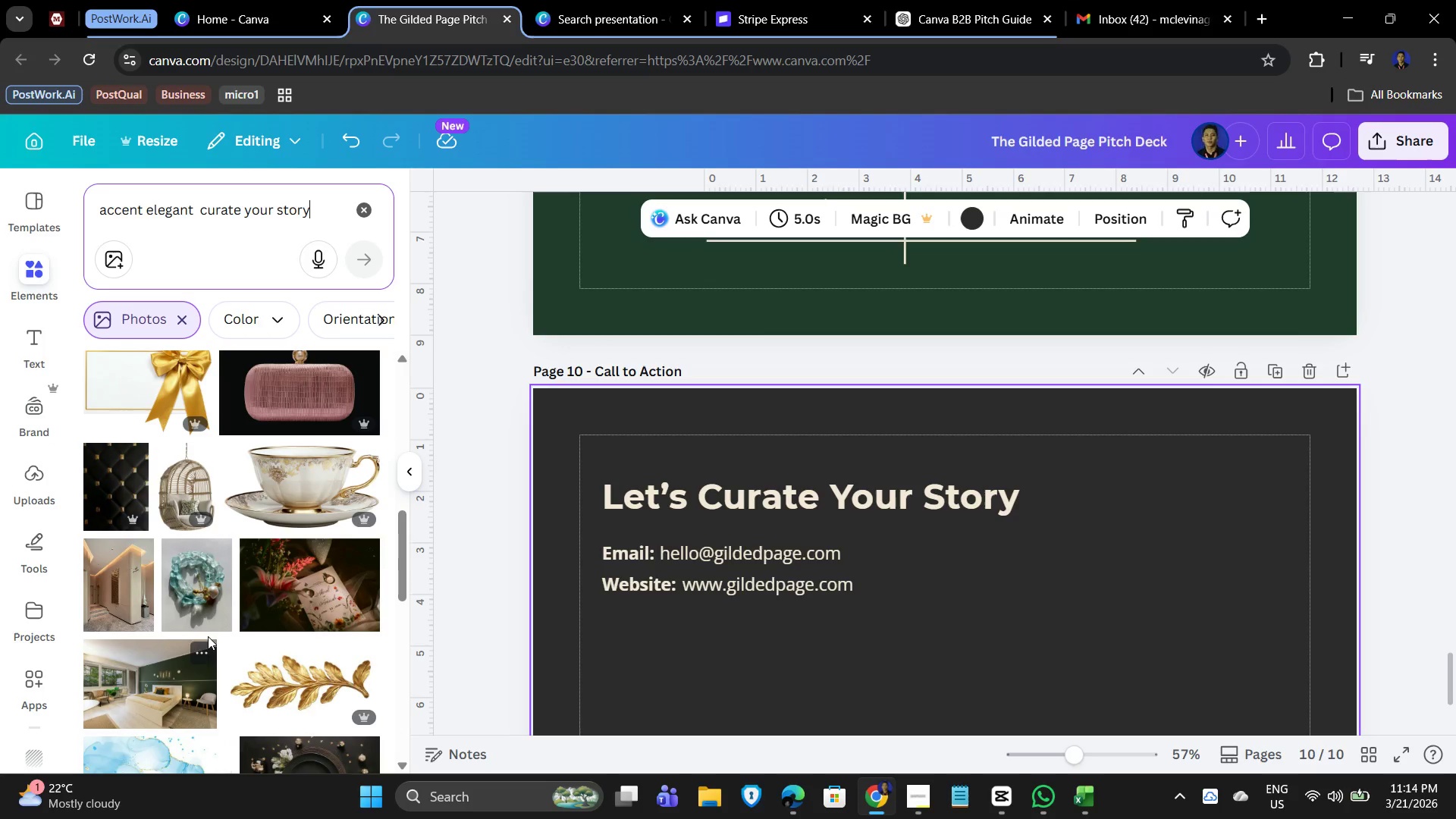 
scroll: coordinate [217, 649], scroll_direction: down, amount: 8.0
 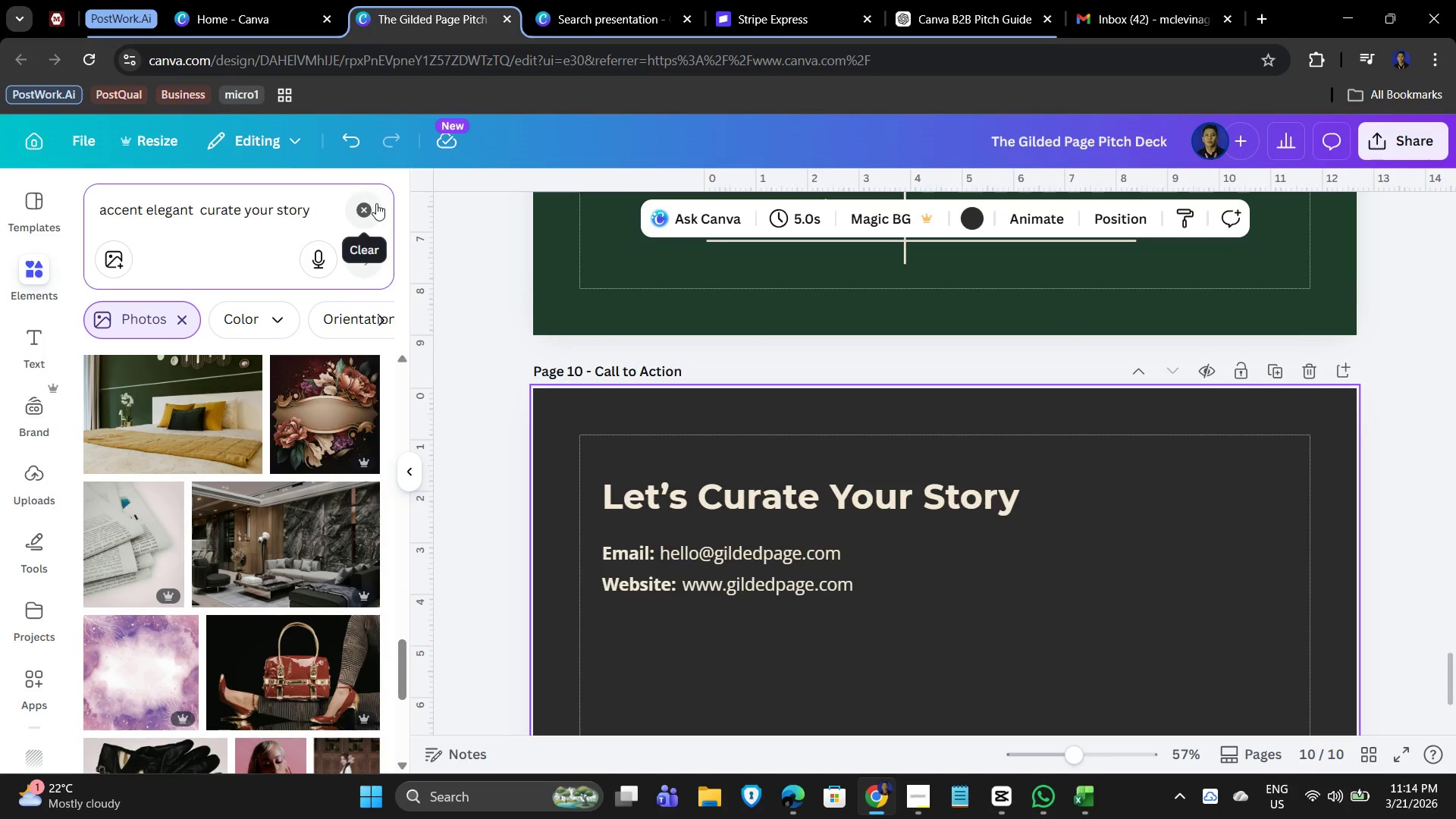 
double_click([158, 201])
 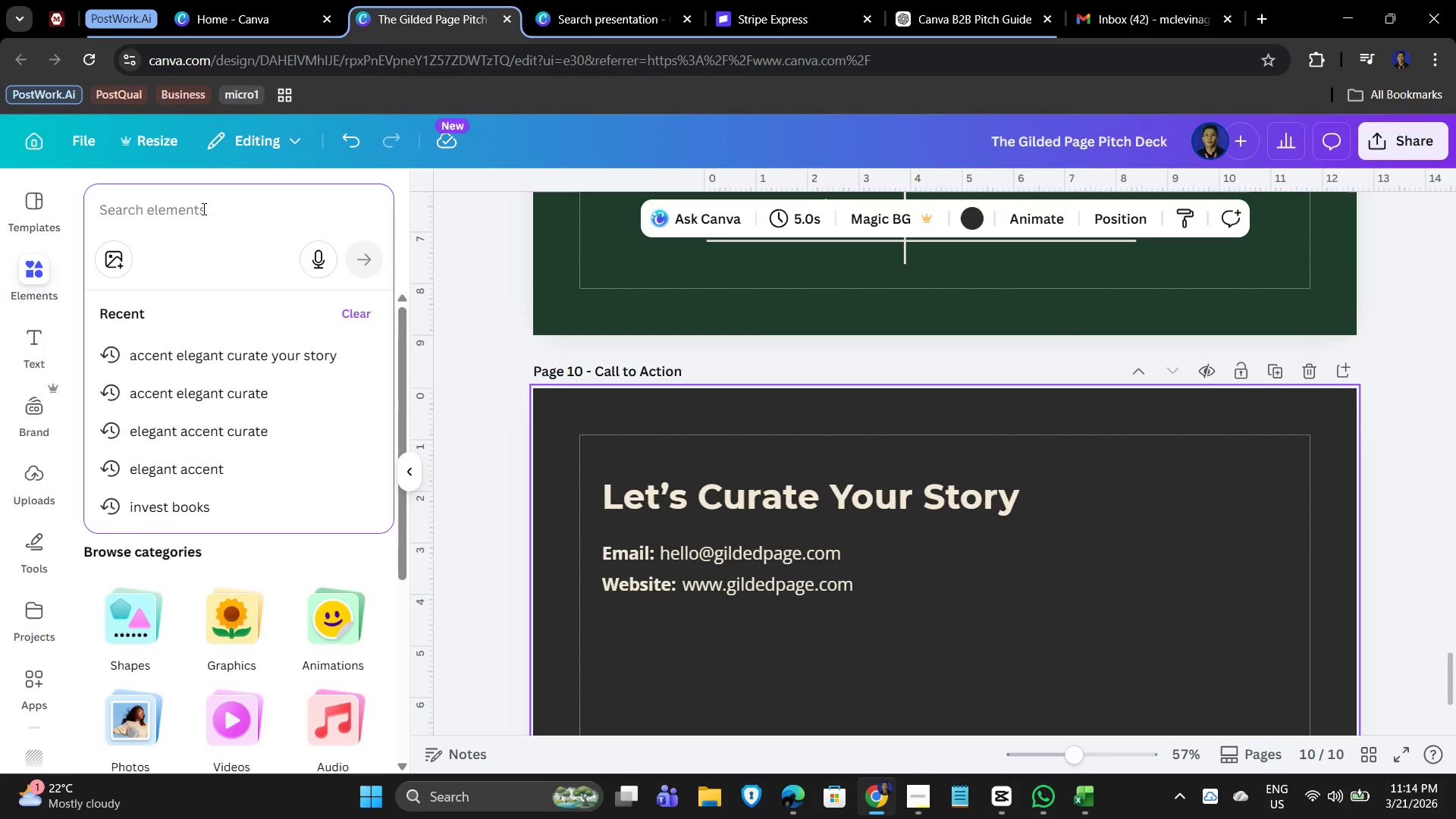 
type(box)
 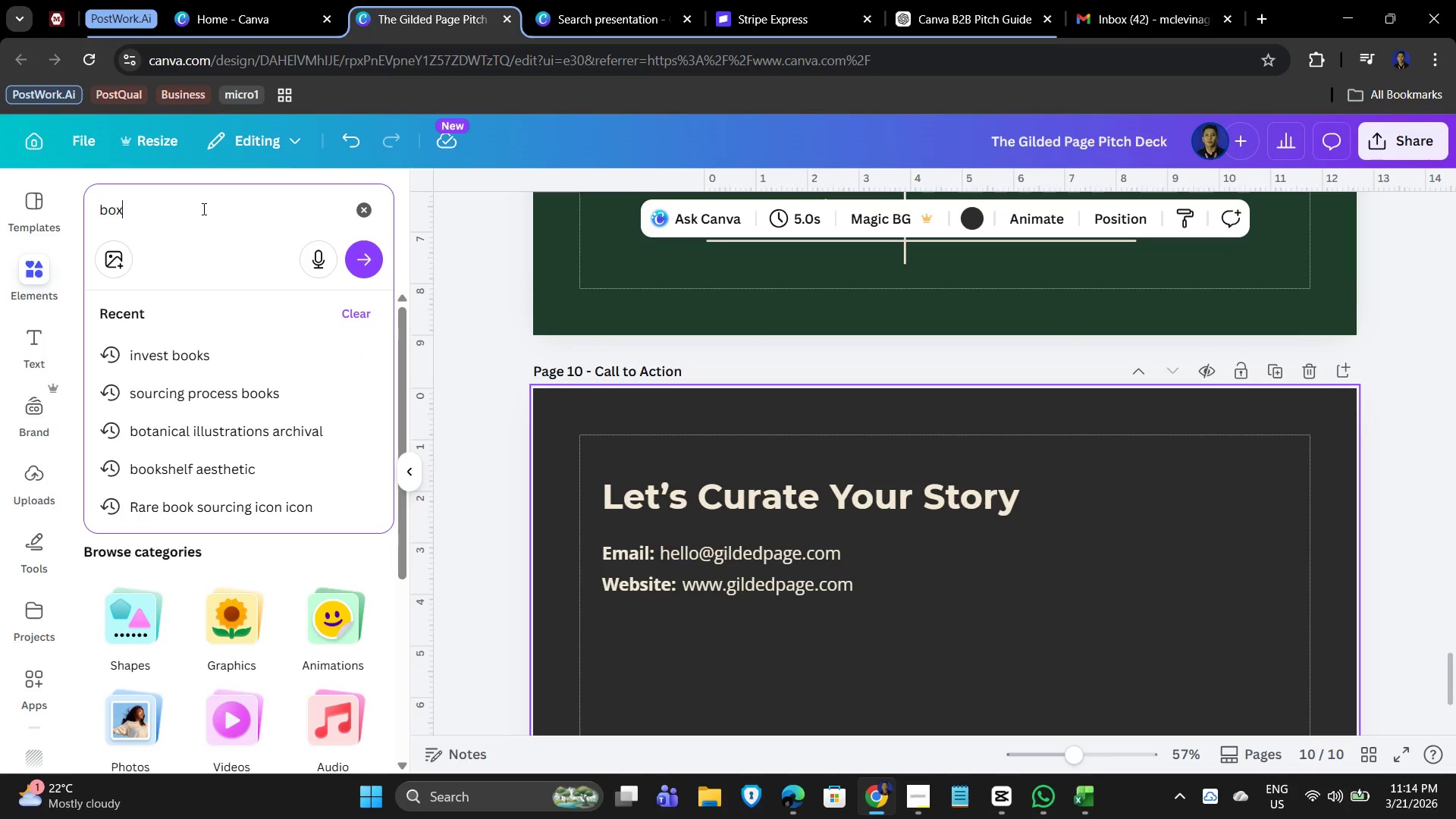 
key(Enter)
 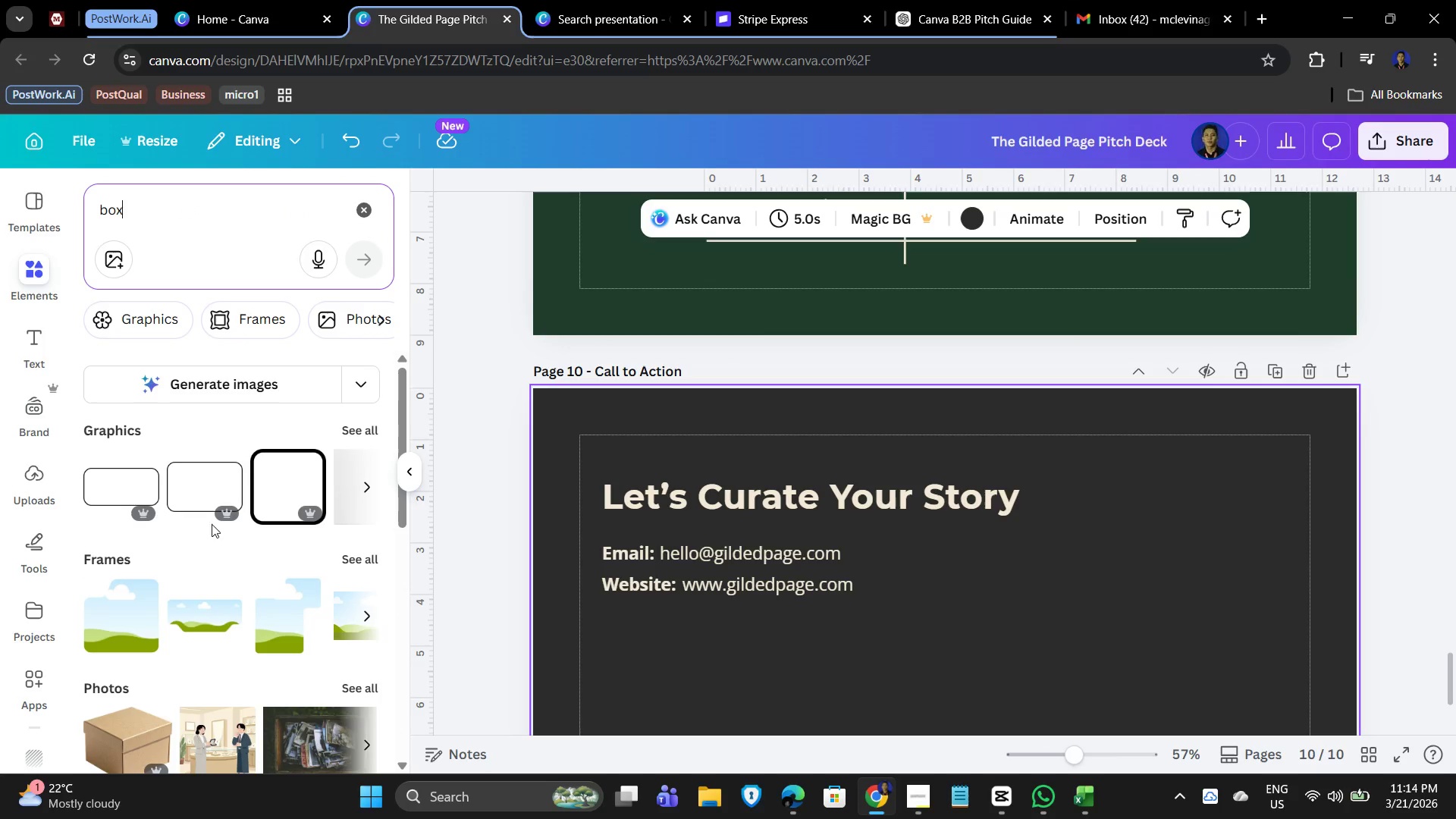 
scroll: coordinate [134, 557], scroll_direction: down, amount: 3.0
 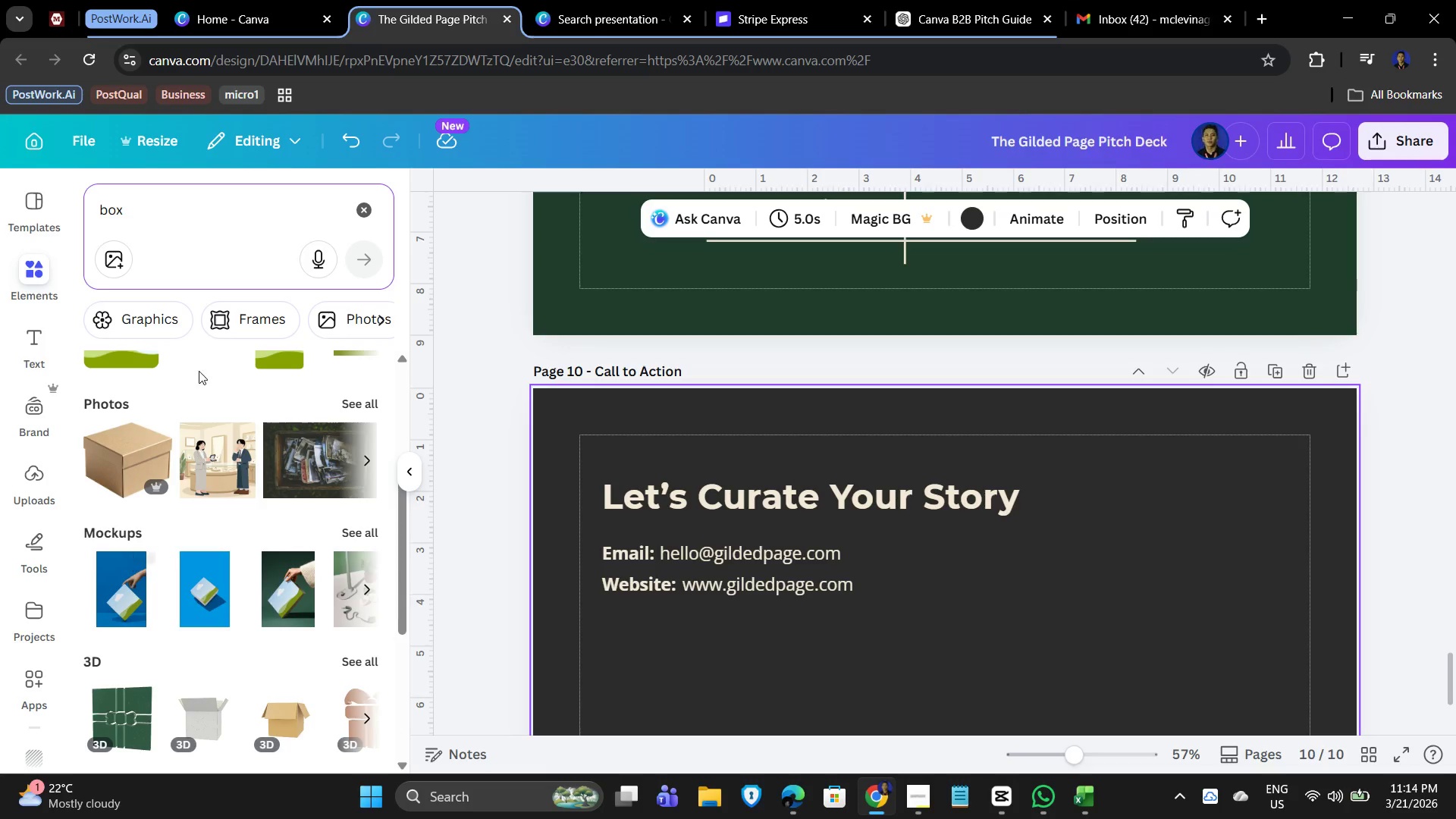 
scroll: coordinate [175, 476], scroll_direction: up, amount: 3.0
 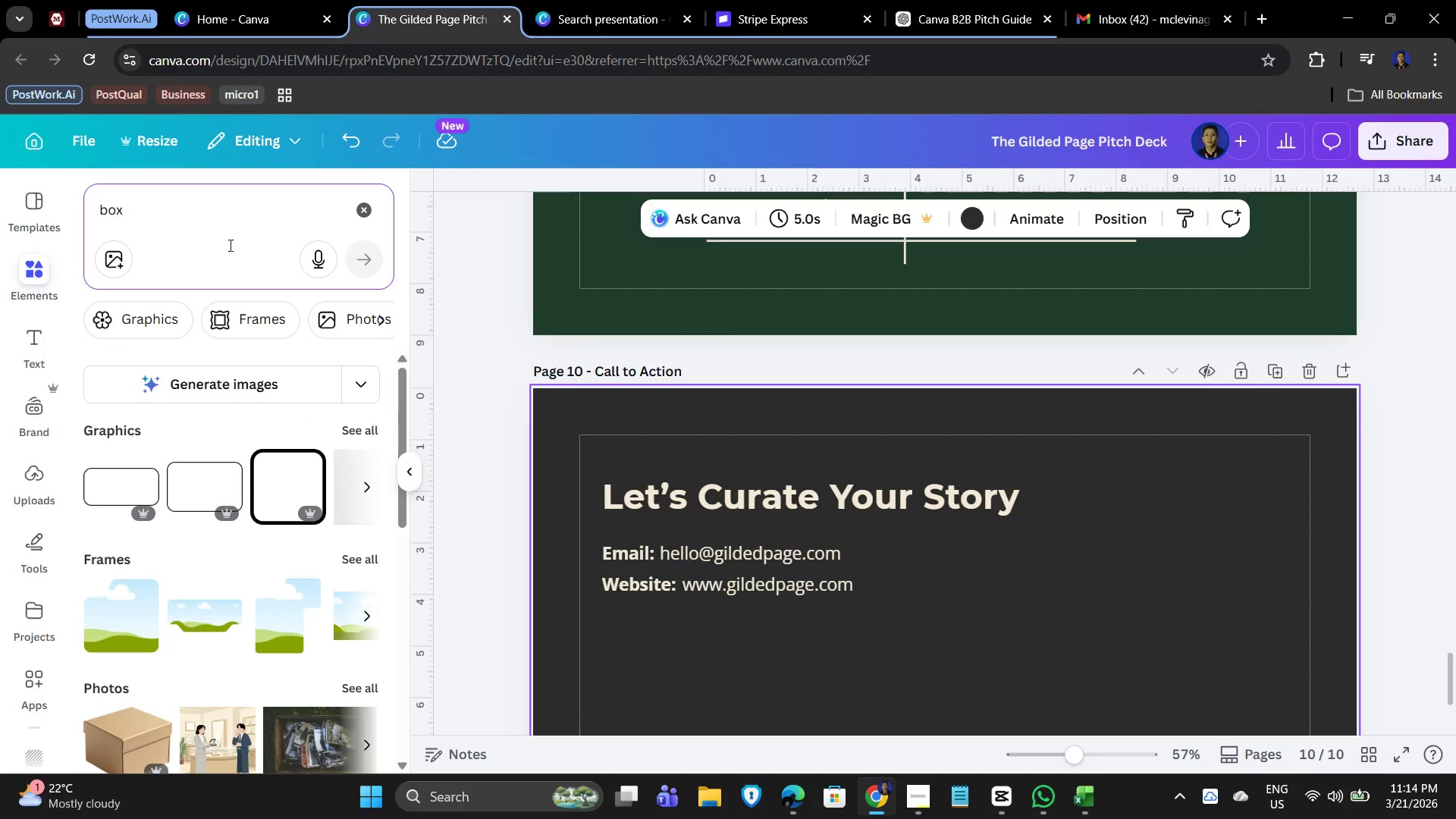 
left_click_drag(start_coordinate=[180, 212], to_coordinate=[59, 212])
 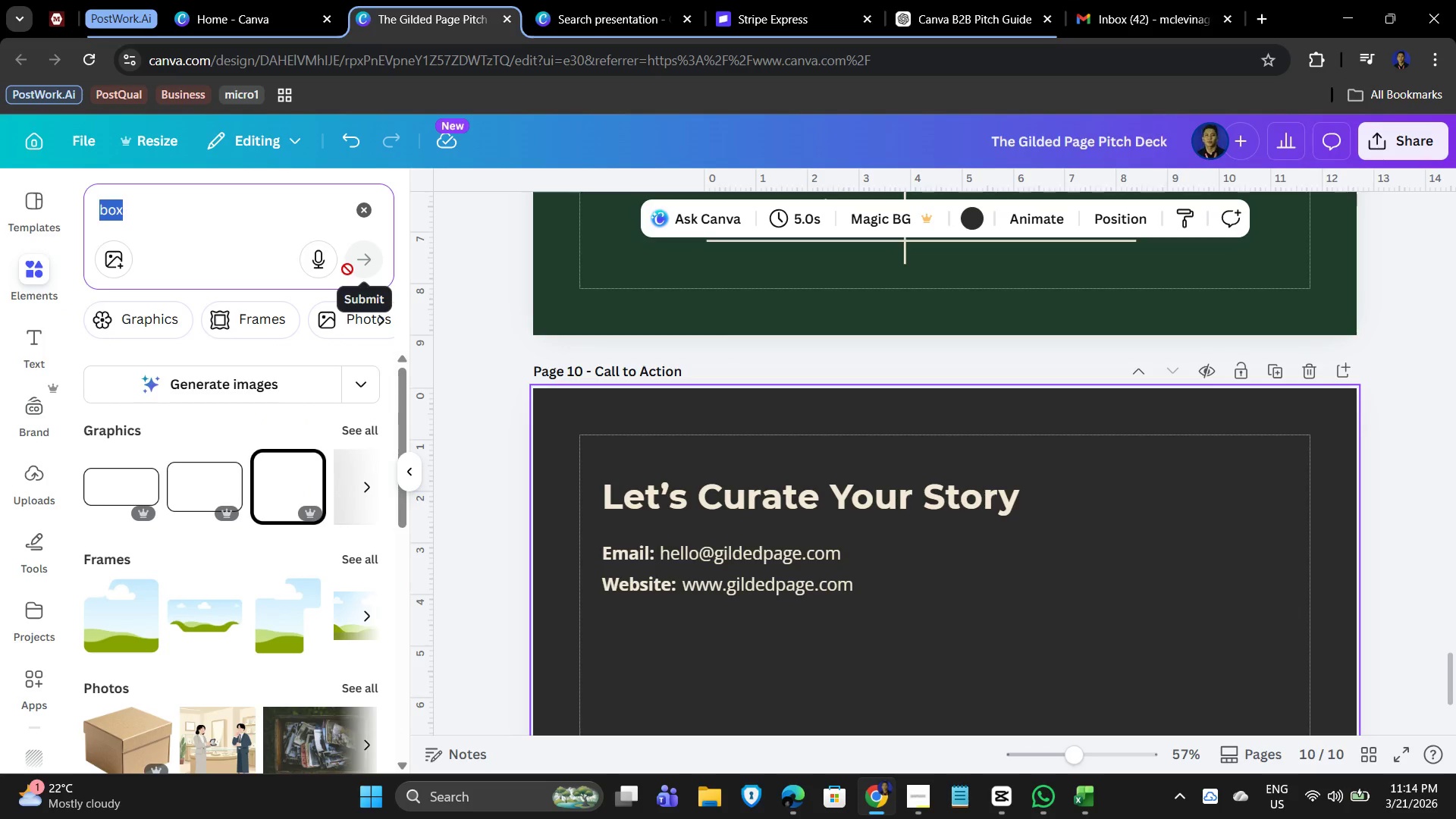 
type(s)
key(Backspace)
type(recta)
 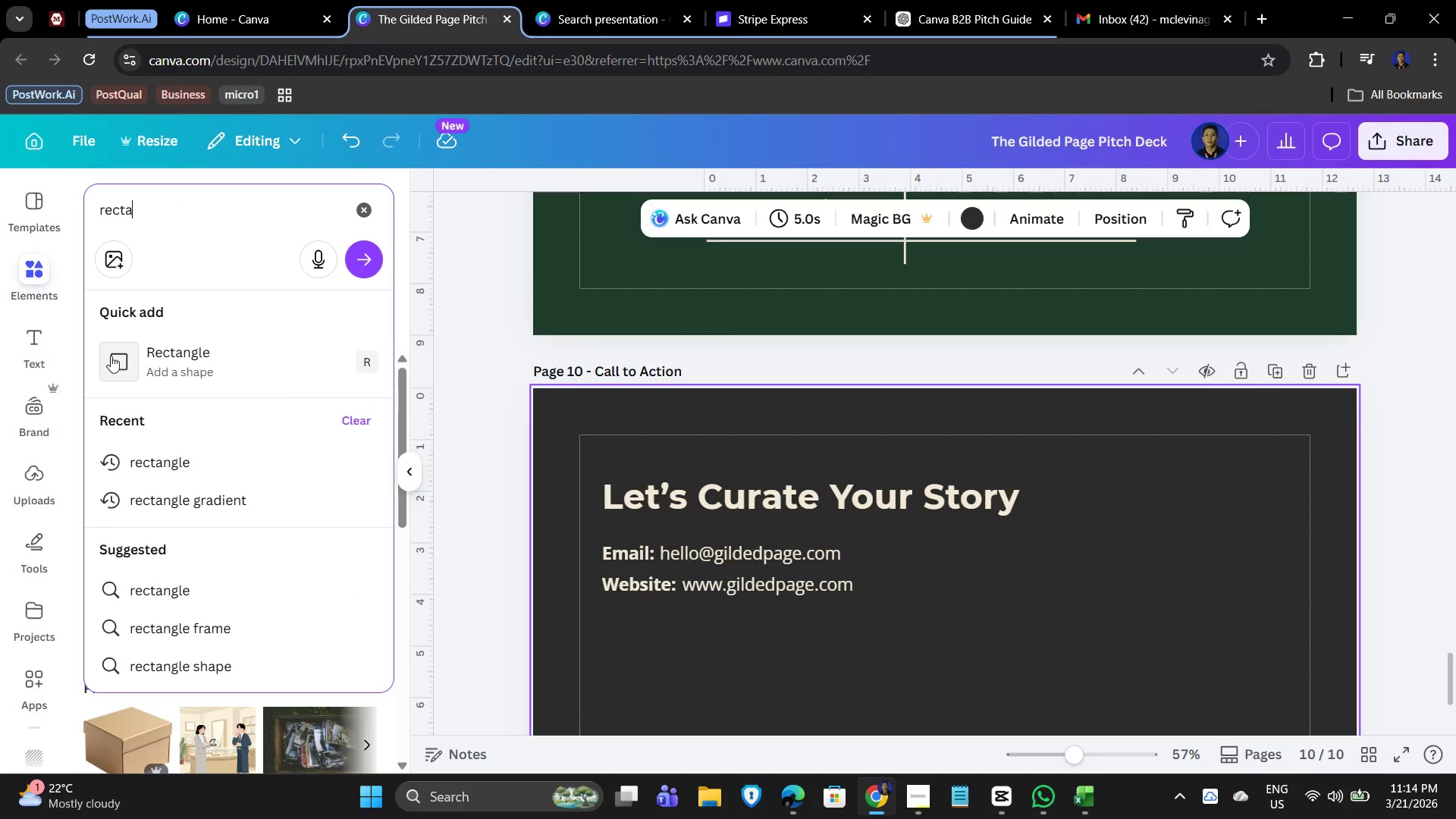 
left_click([125, 359])
 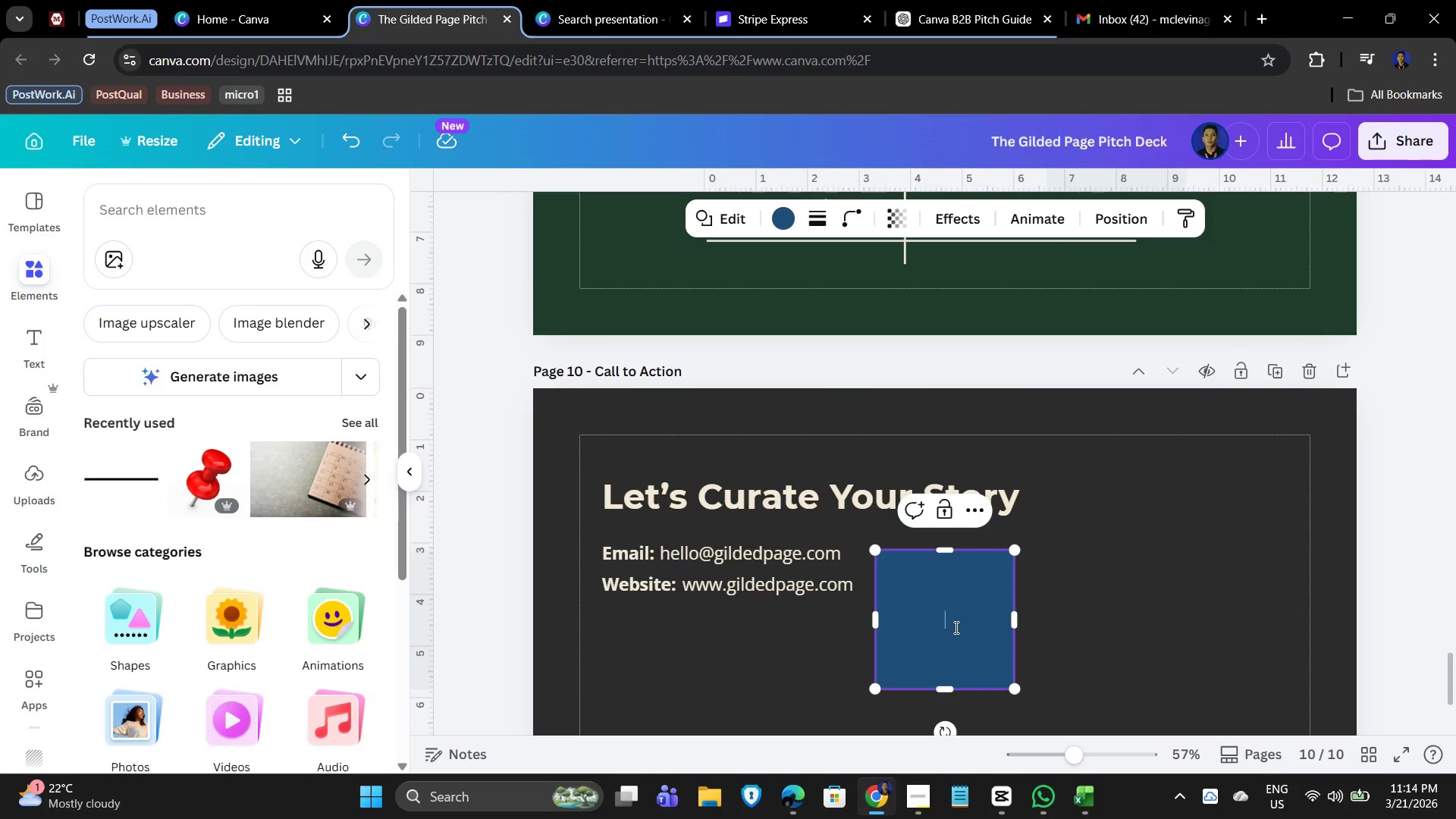 
double_click([1176, 623])
 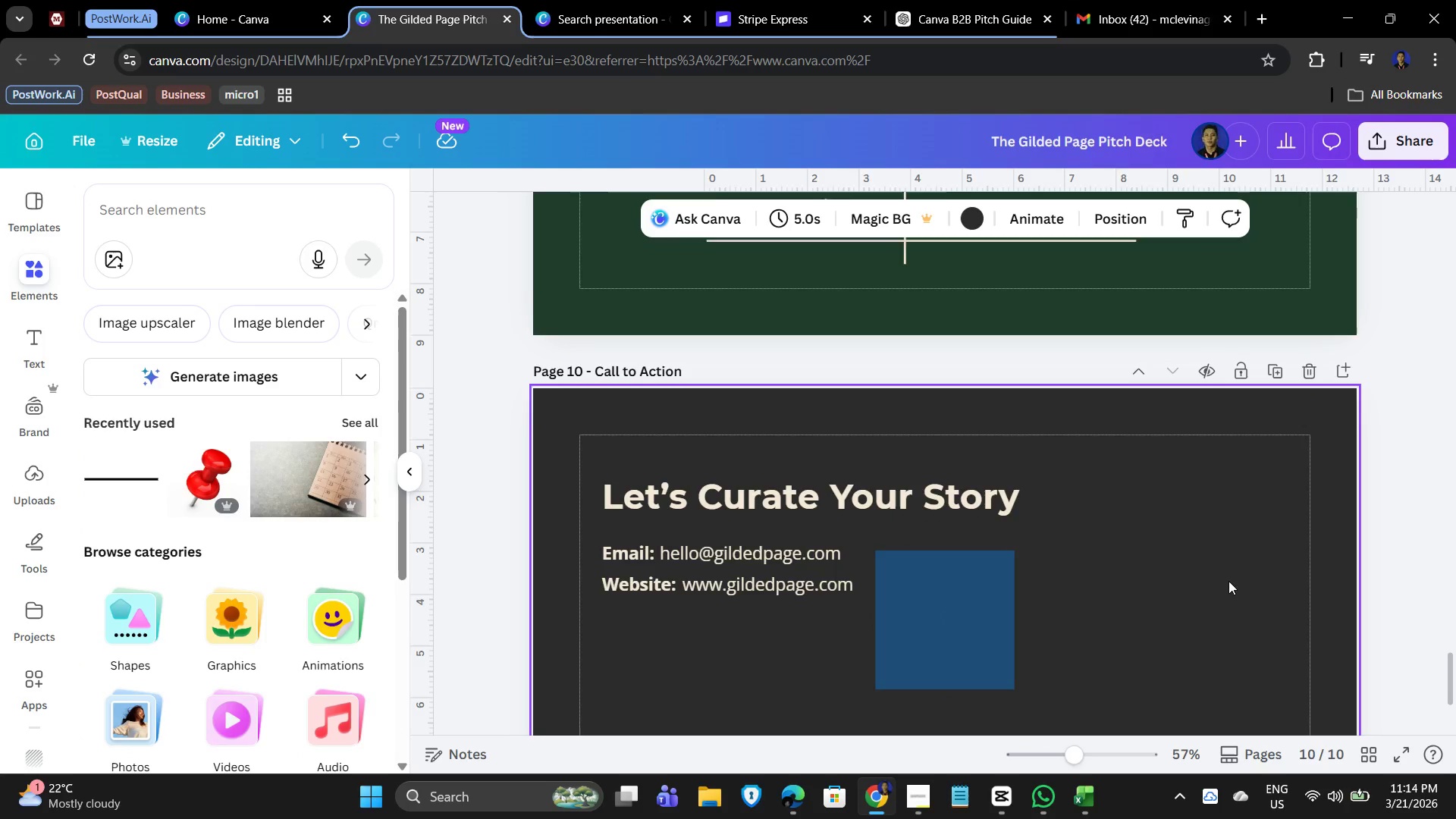 
scroll: coordinate [1231, 573], scroll_direction: down, amount: 2.0
 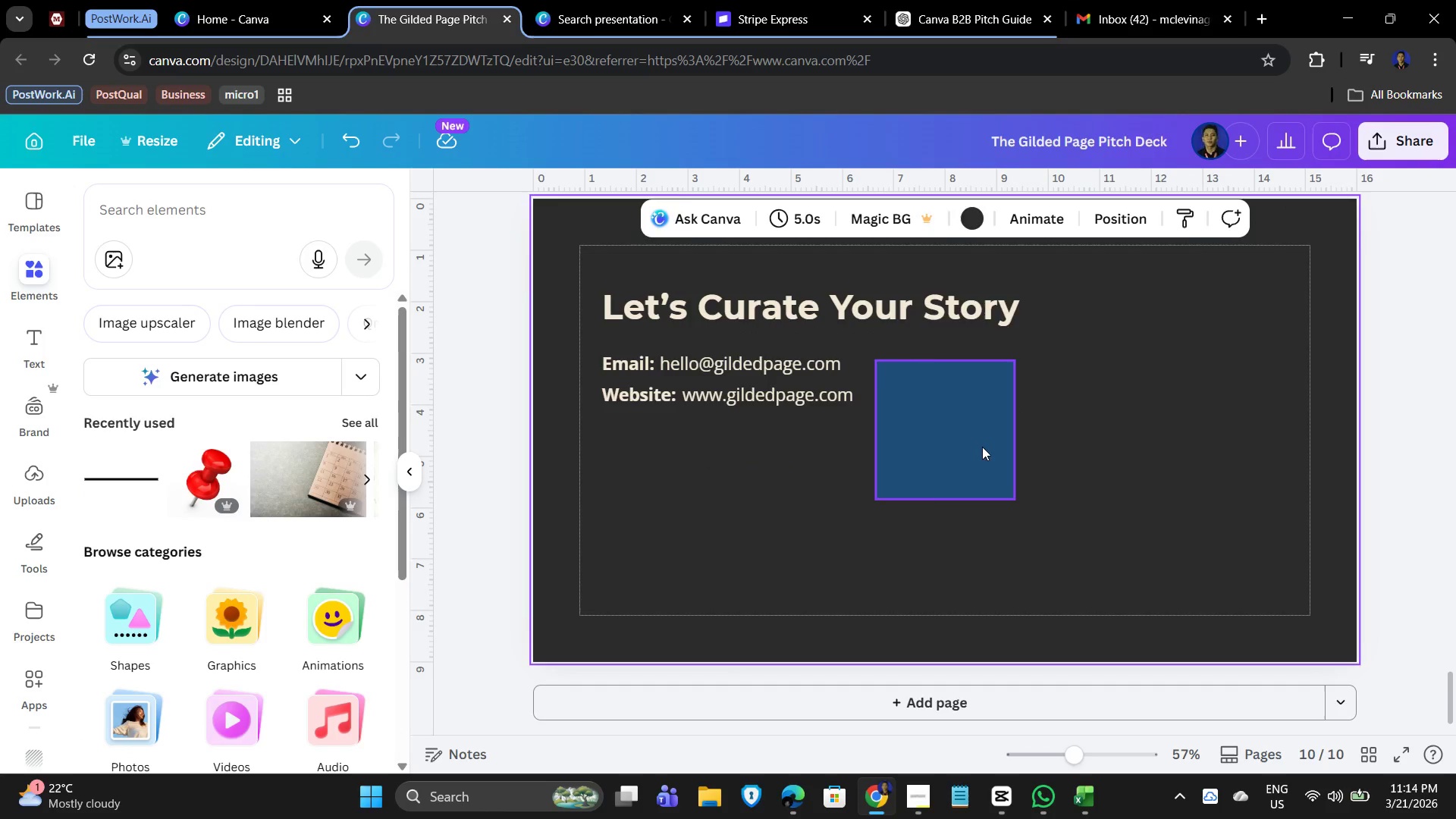 
left_click_drag(start_coordinate=[985, 438], to_coordinate=[683, 322])
 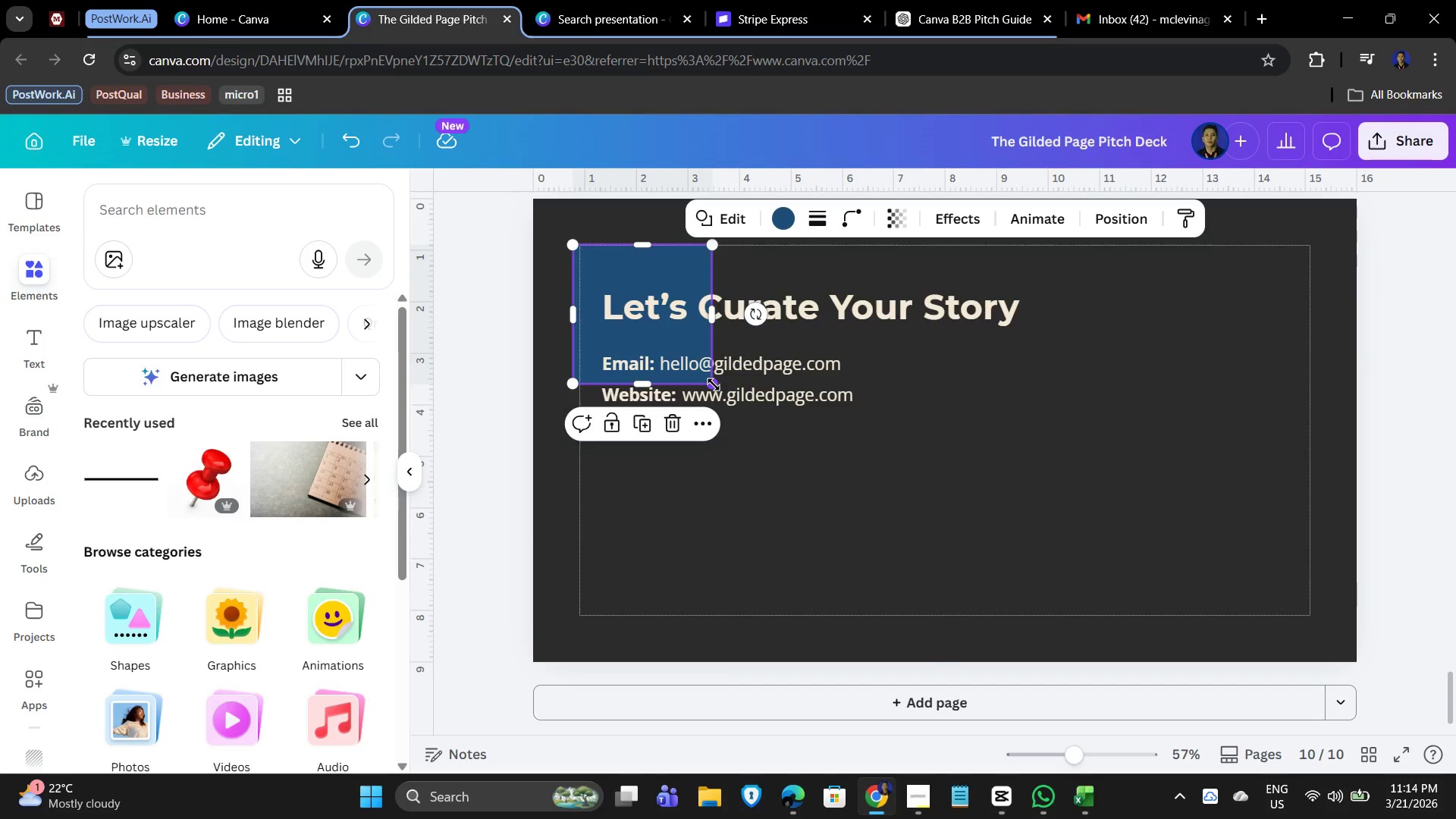 
left_click_drag(start_coordinate=[714, 384], to_coordinate=[1308, 612])
 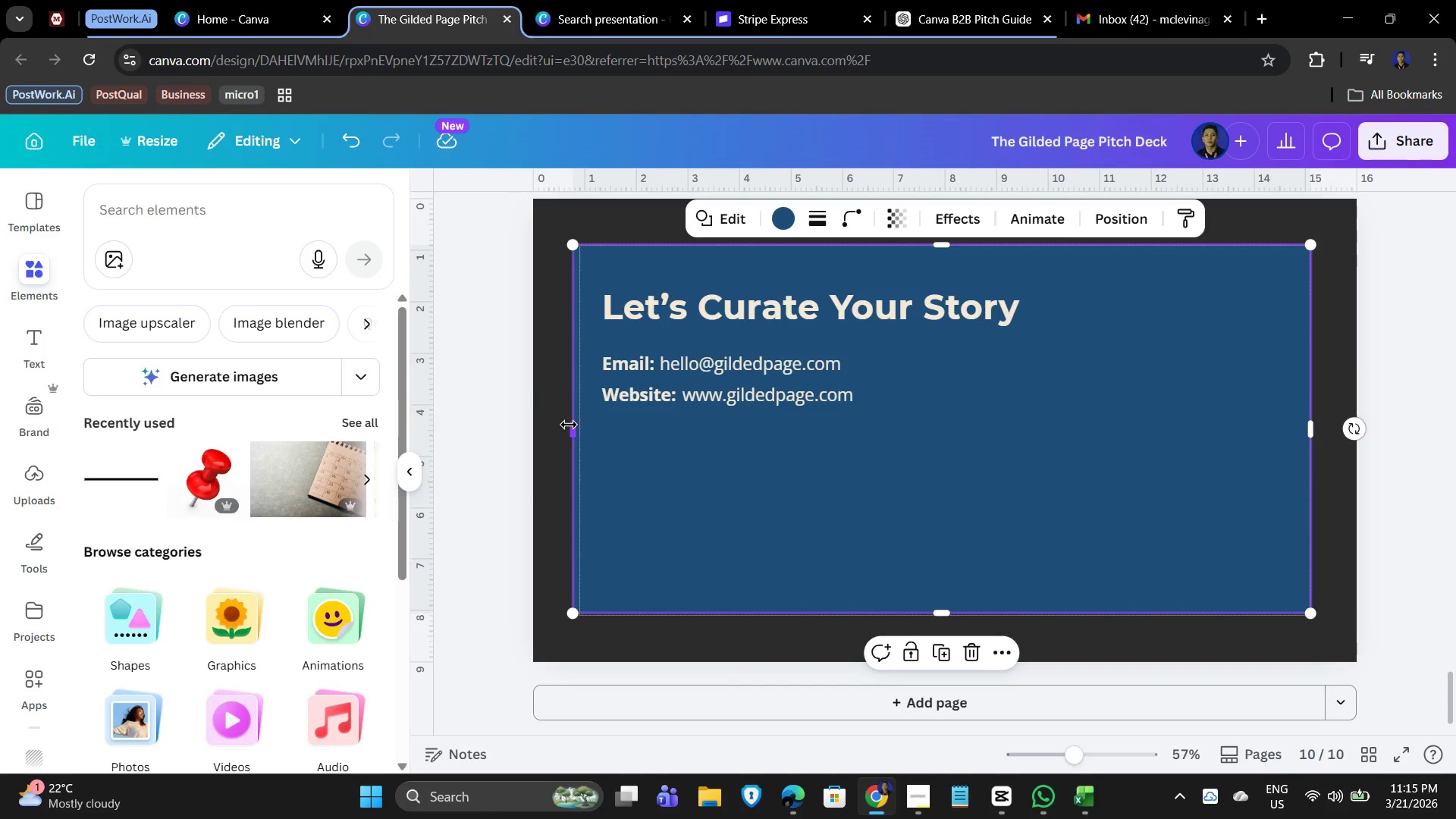 
left_click_drag(start_coordinate=[571, 428], to_coordinate=[584, 428])
 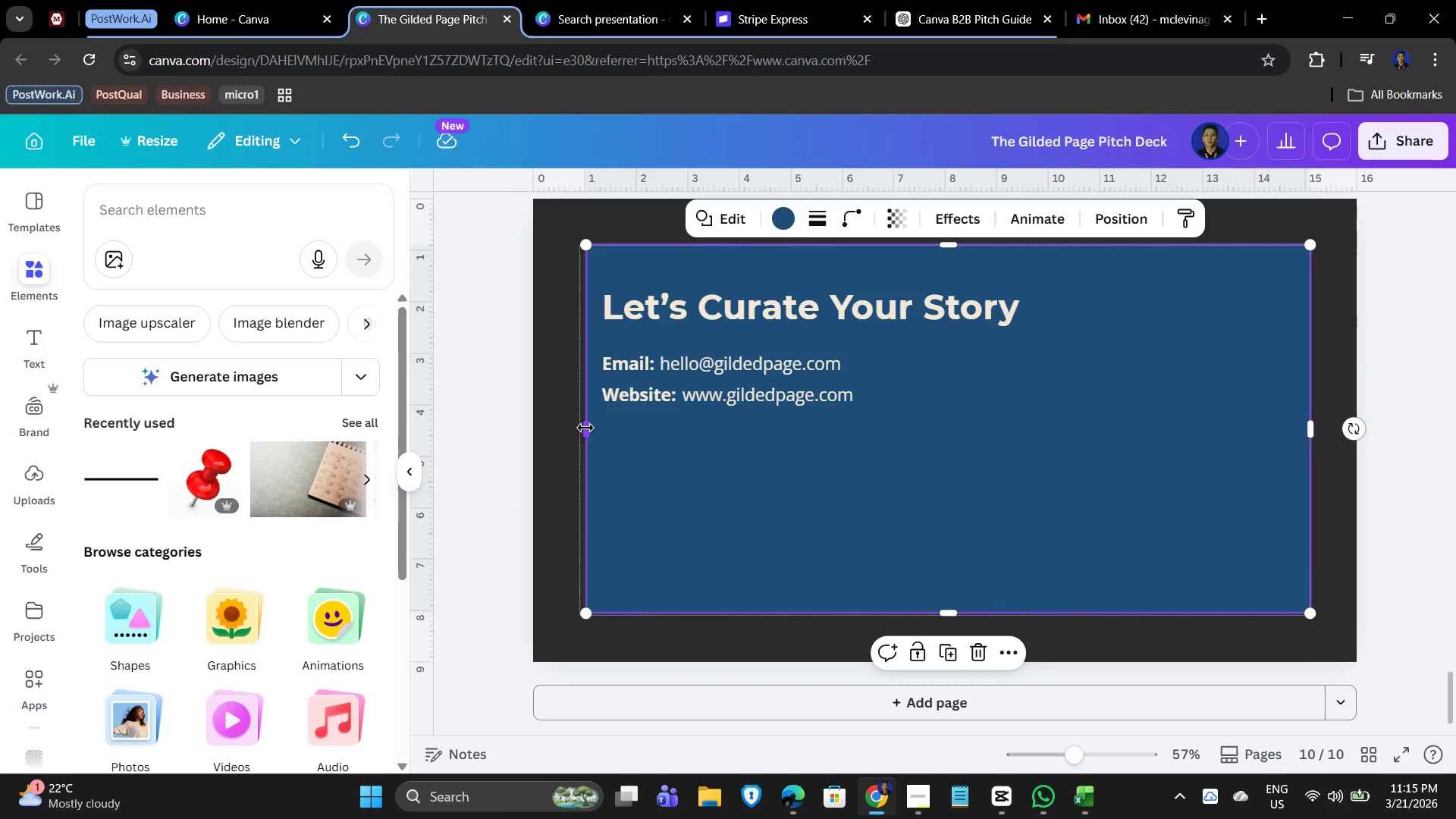 
left_click_drag(start_coordinate=[585, 428], to_coordinate=[577, 428])
 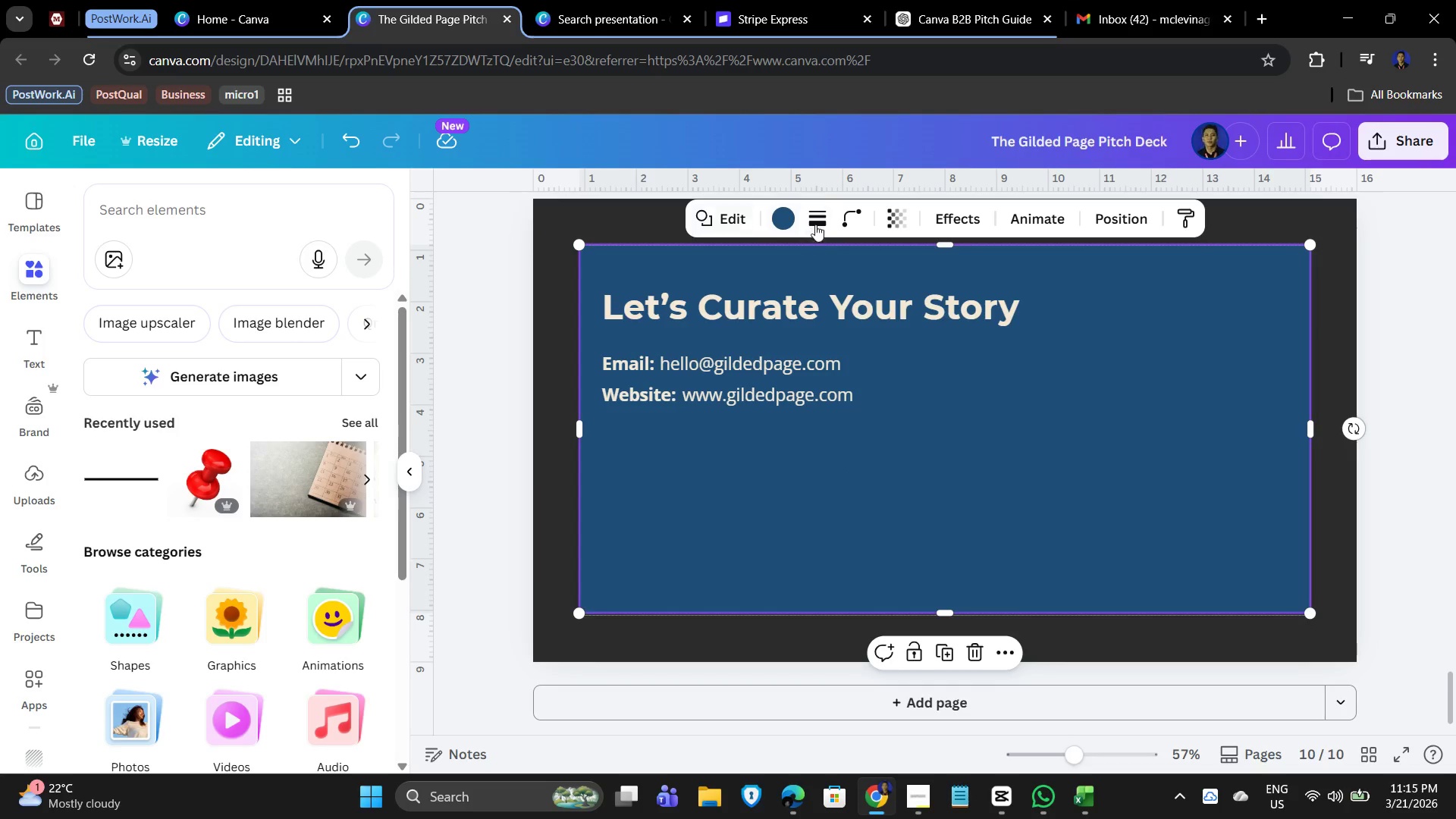 
left_click([813, 215])
 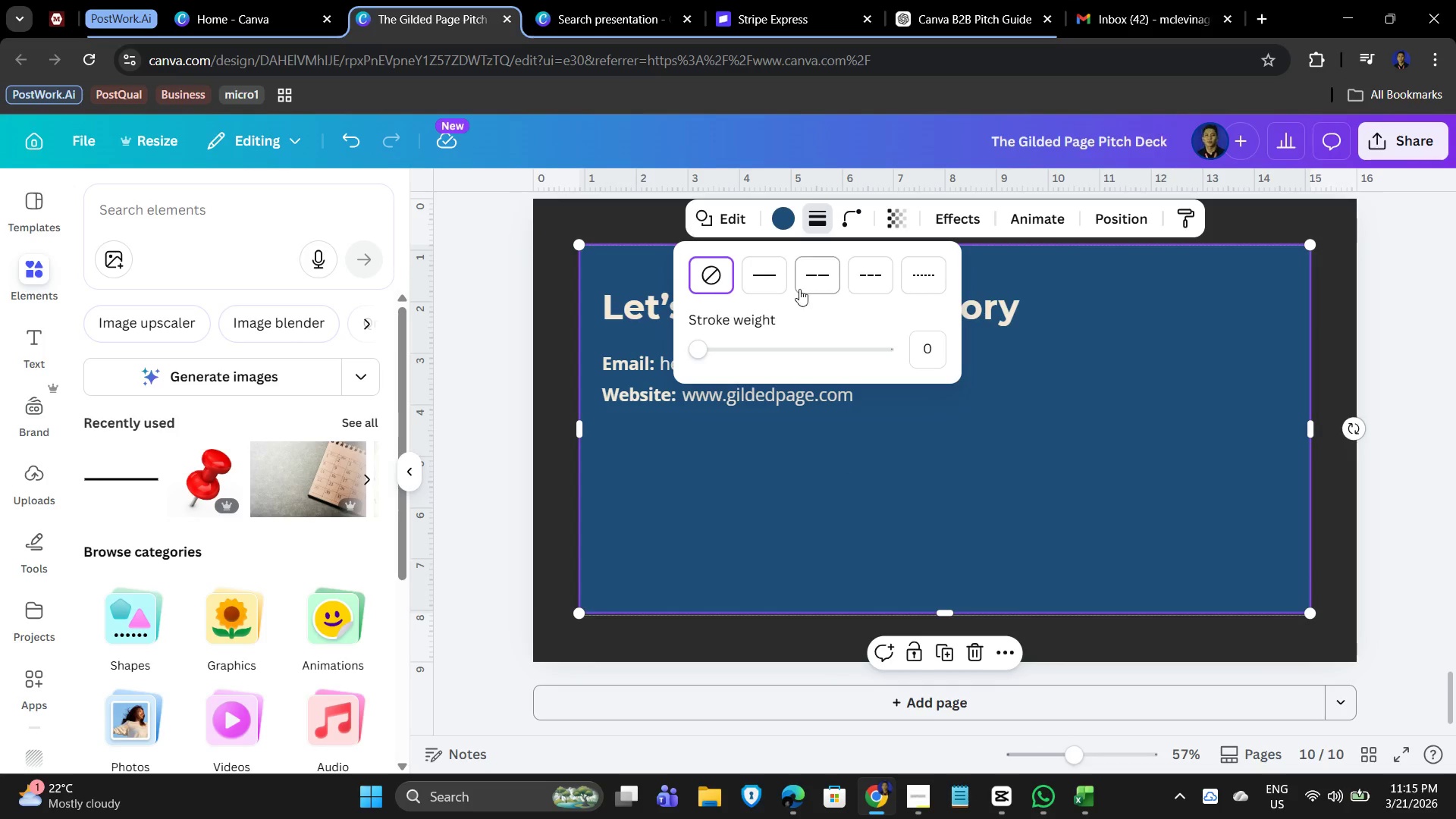 
left_click([770, 279])
 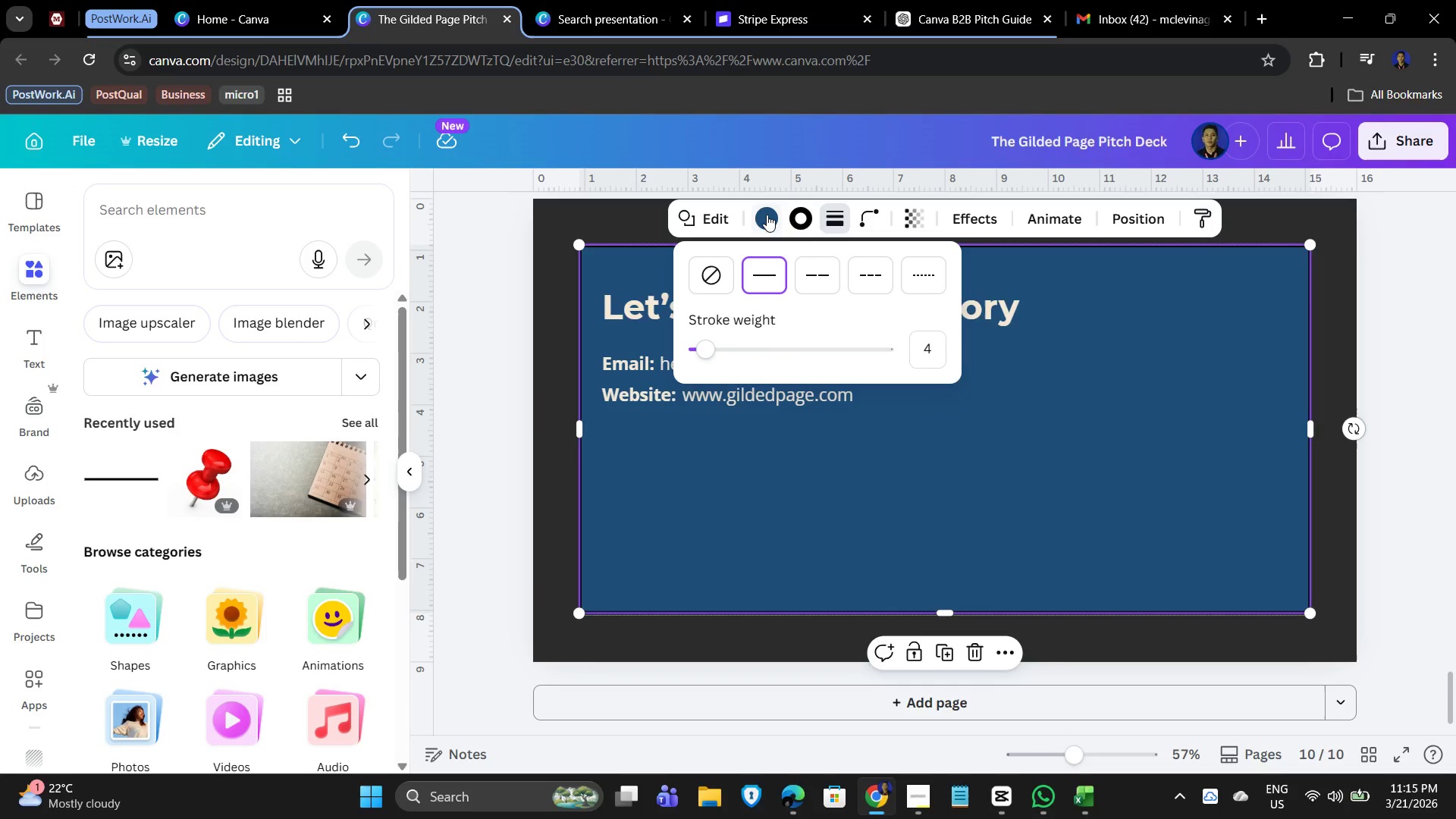 
left_click([792, 216])
 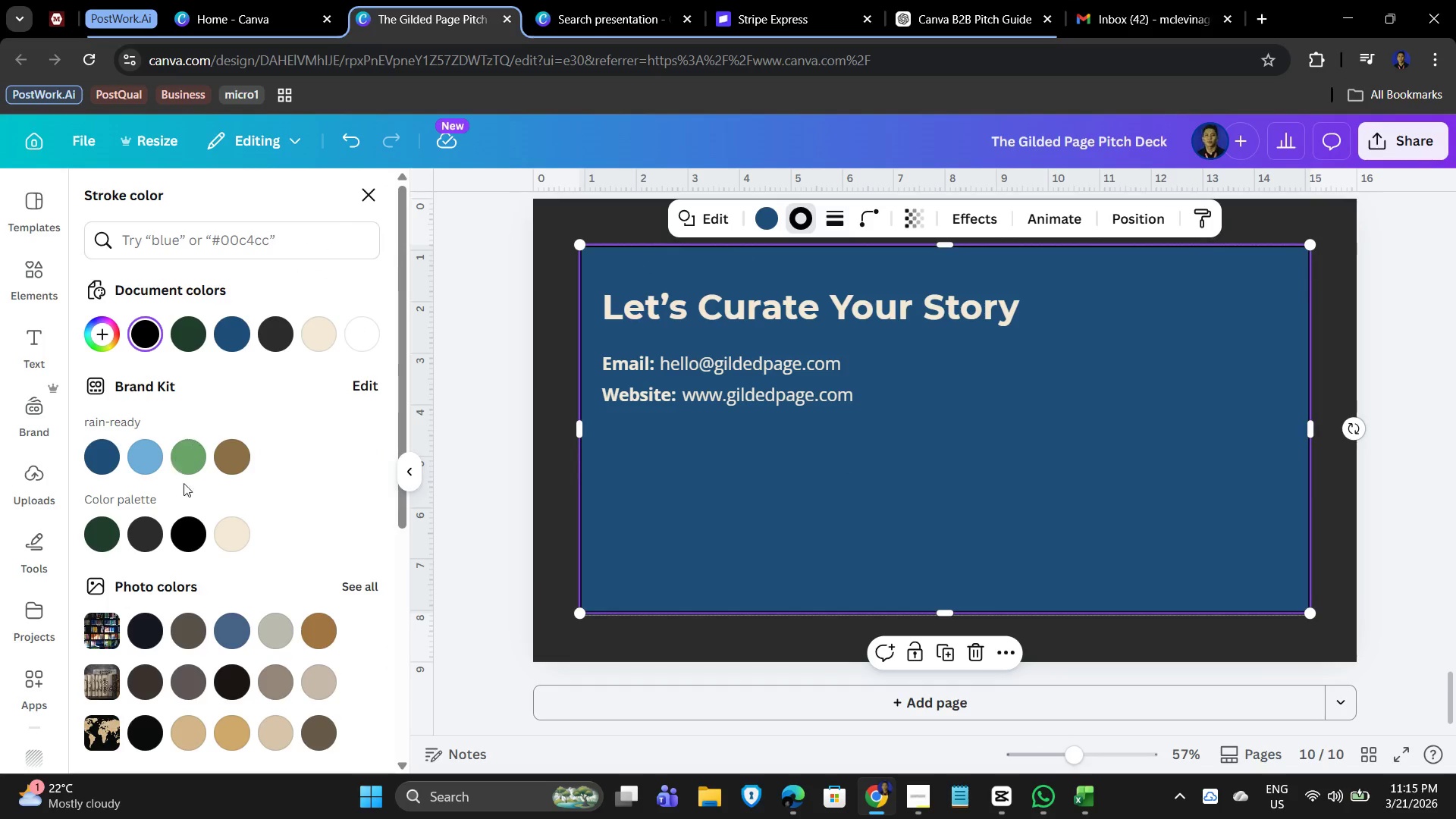 
left_click([231, 547])
 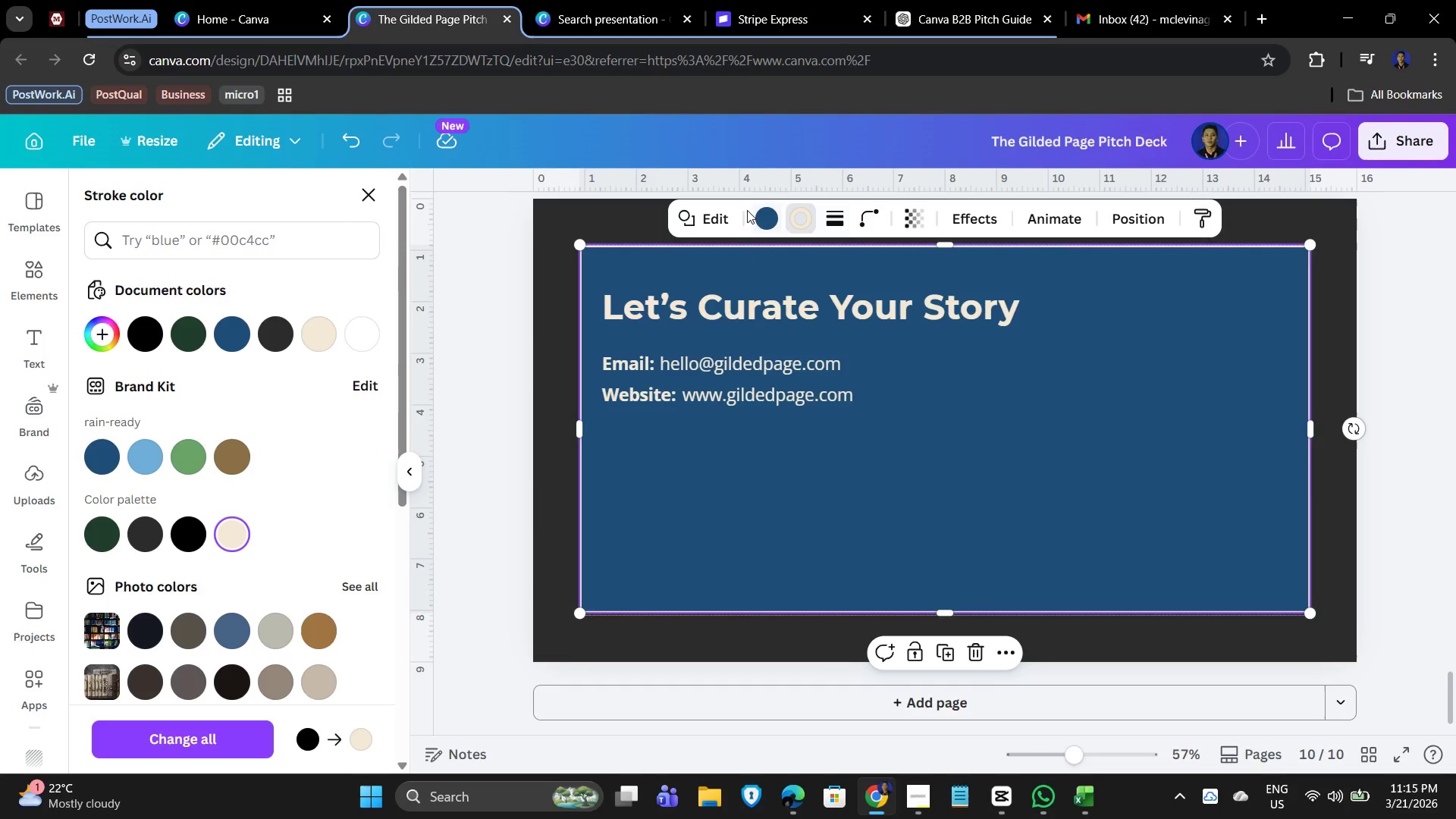 
left_click([761, 212])
 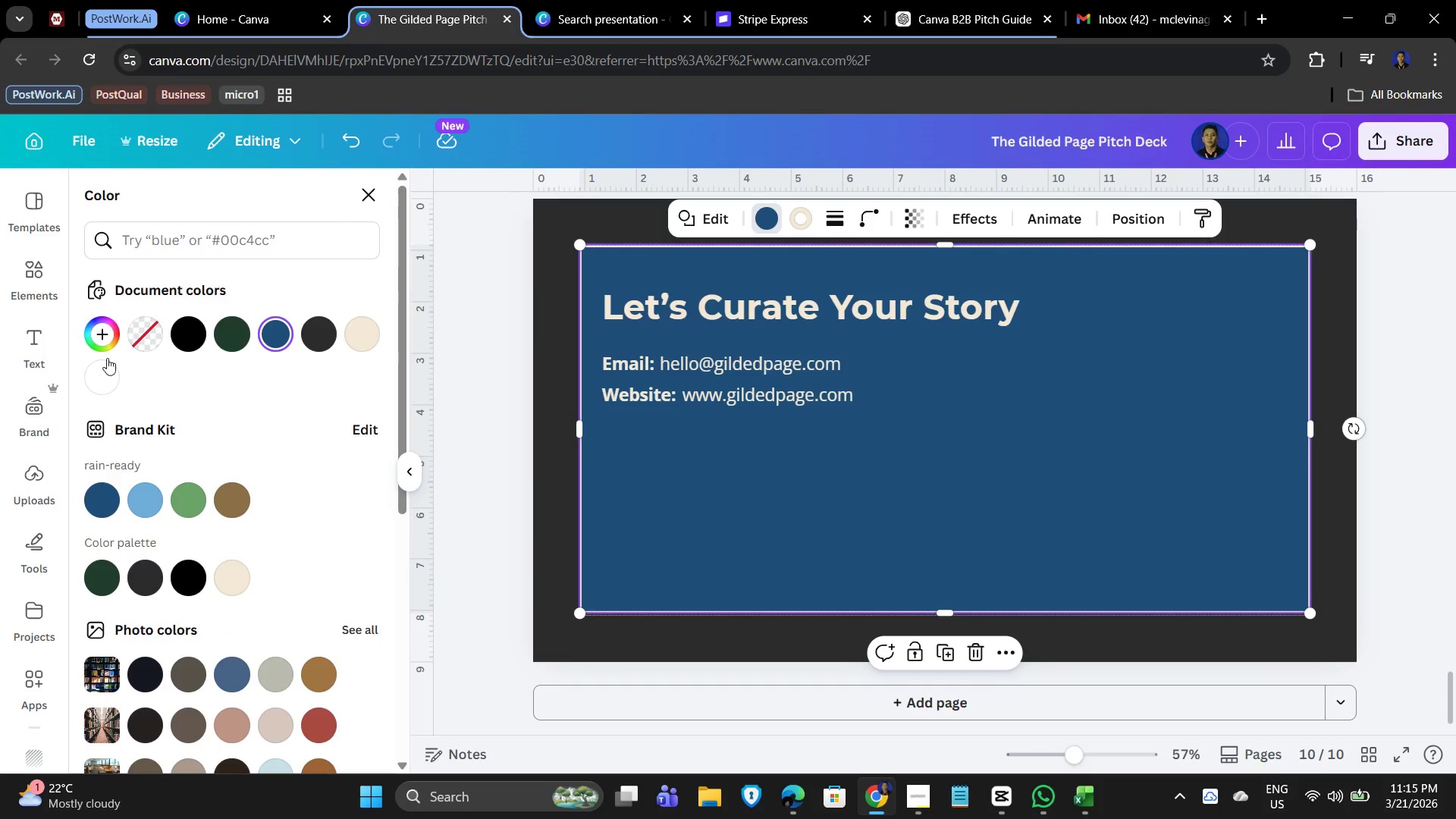 
left_click([145, 342])
 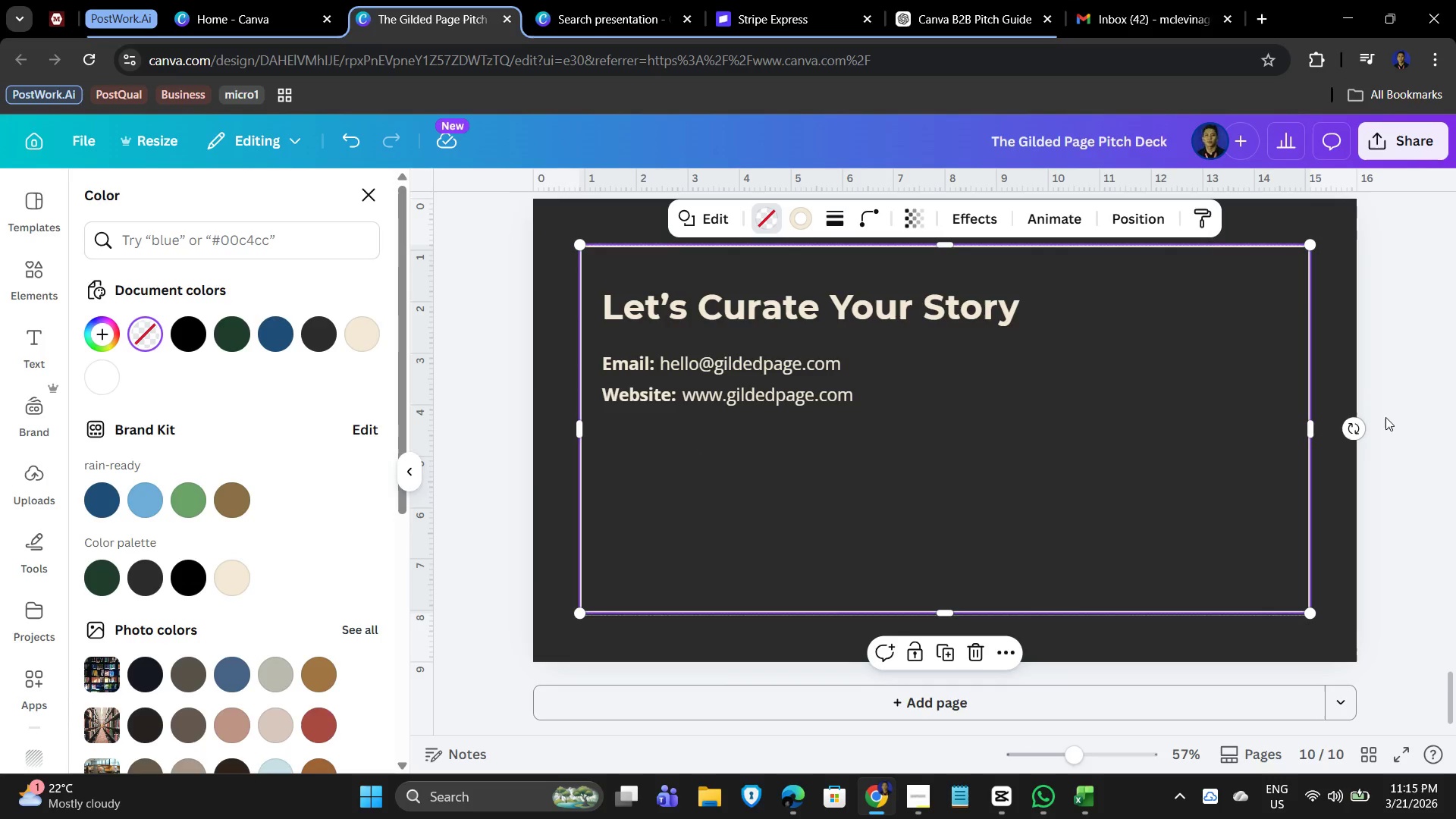 
left_click([1389, 407])
 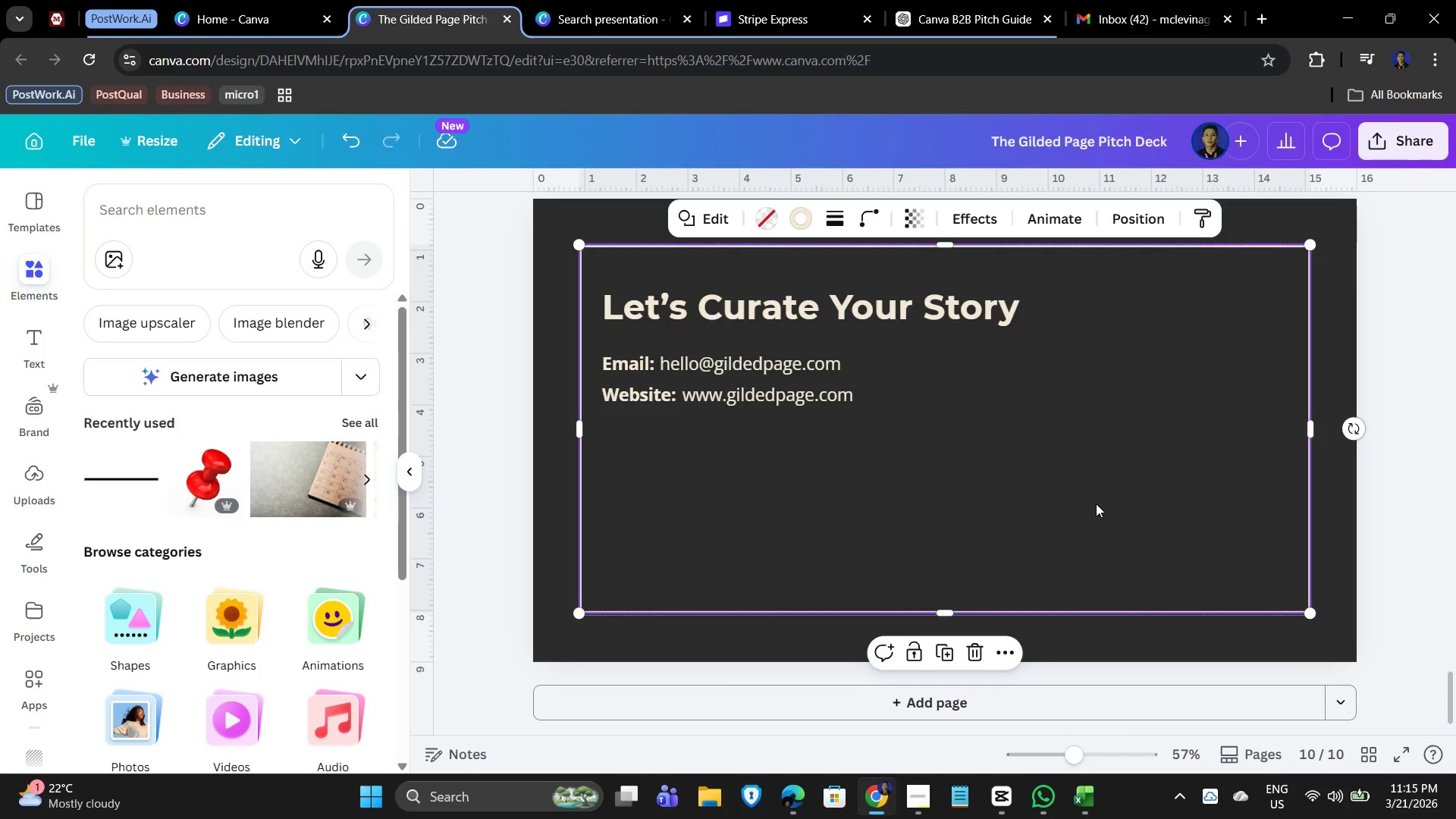 
left_click([1096, 504])
 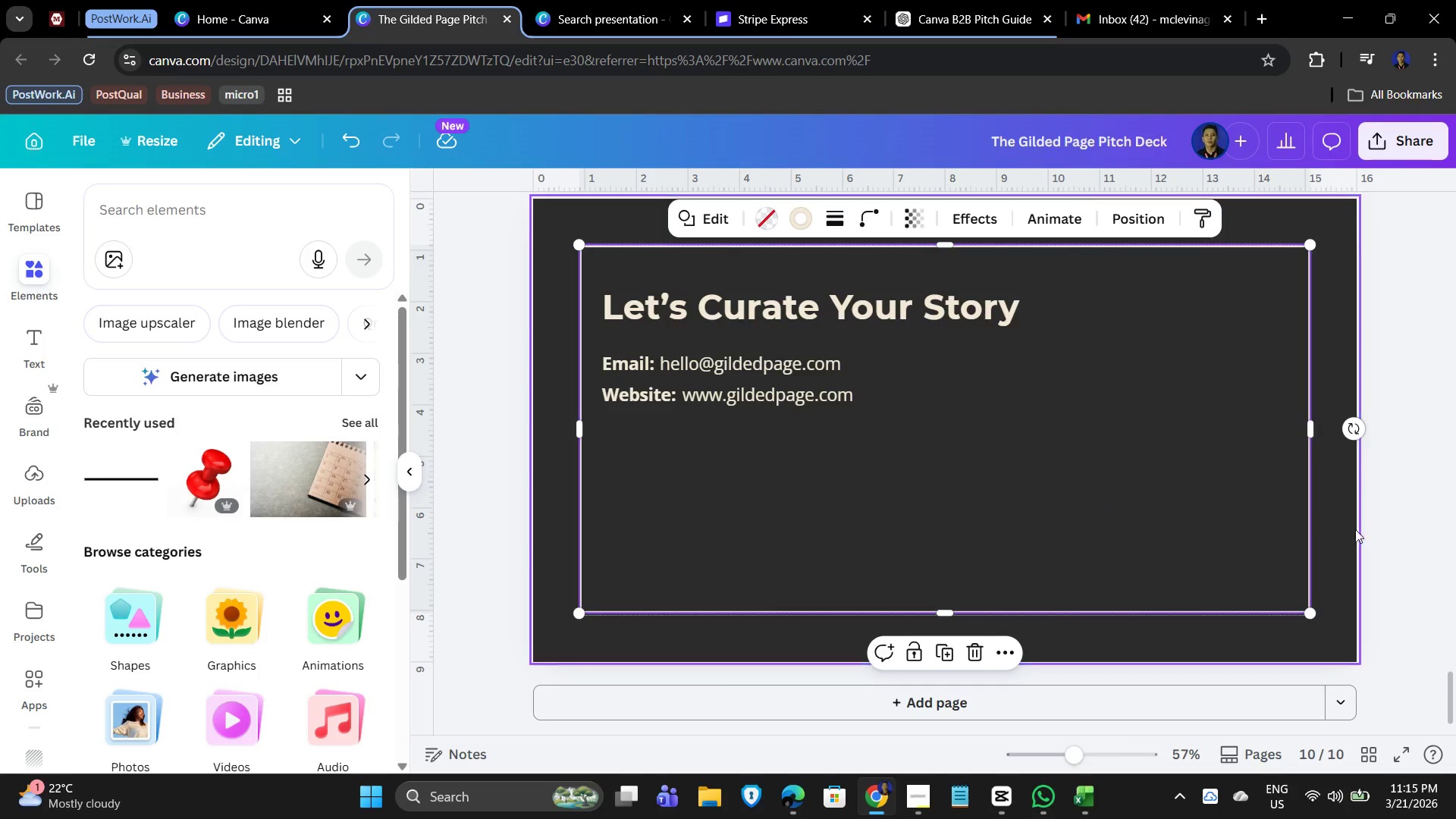 
left_click([1391, 535])
 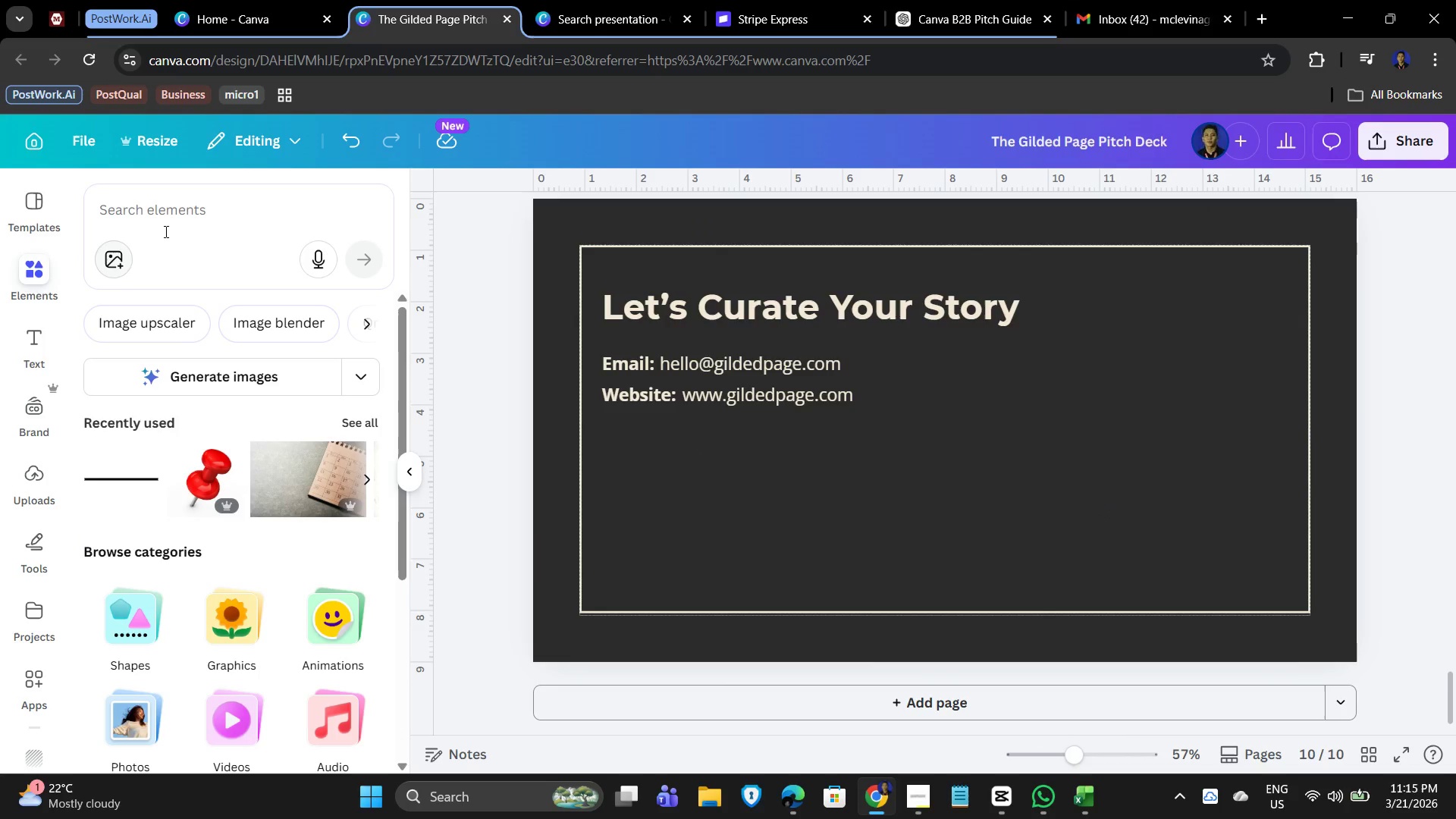 
type(elegant line skin tone)
 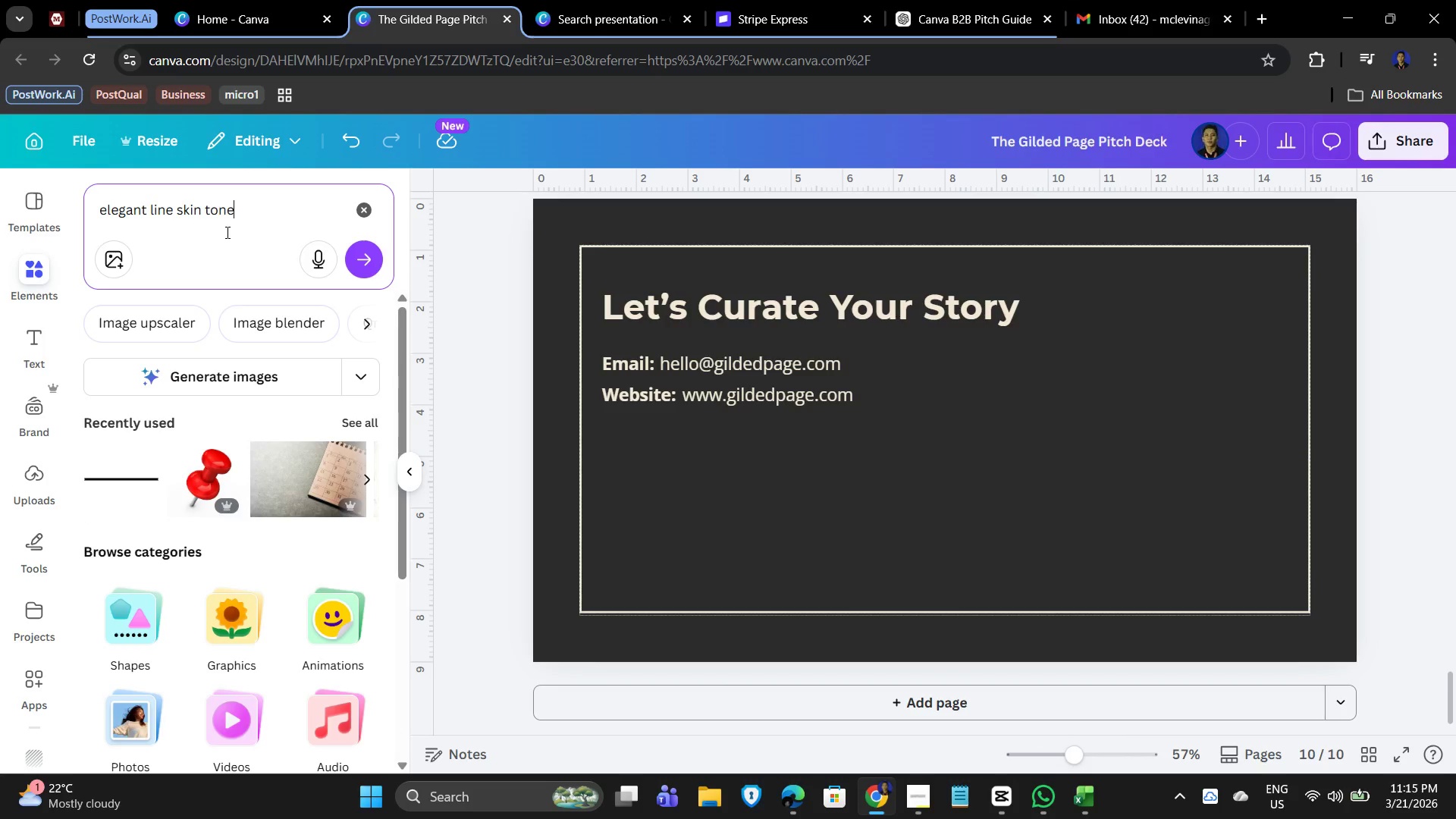 
key(Enter)
 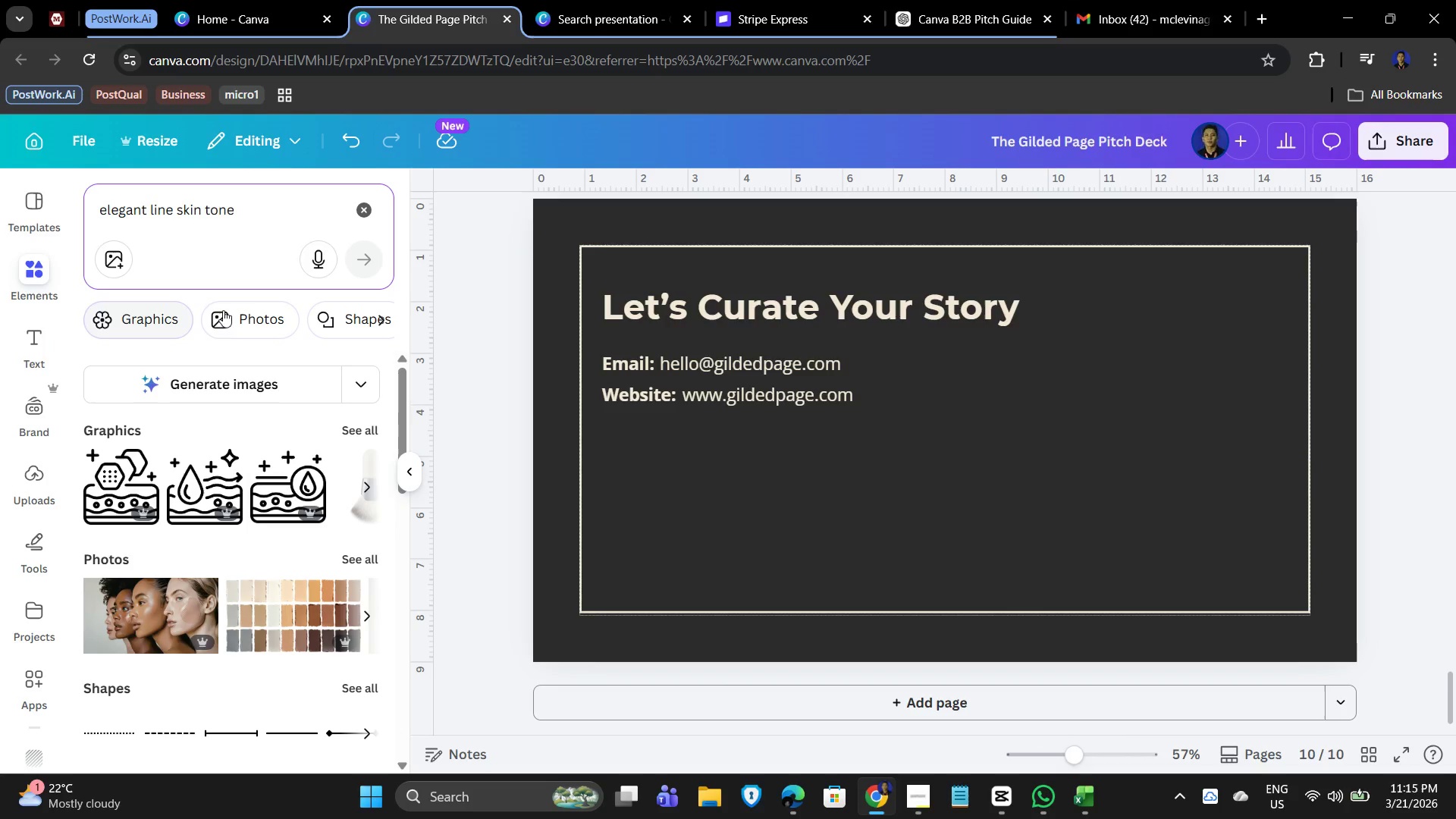 
scroll: coordinate [275, 594], scroll_direction: down, amount: 2.0
 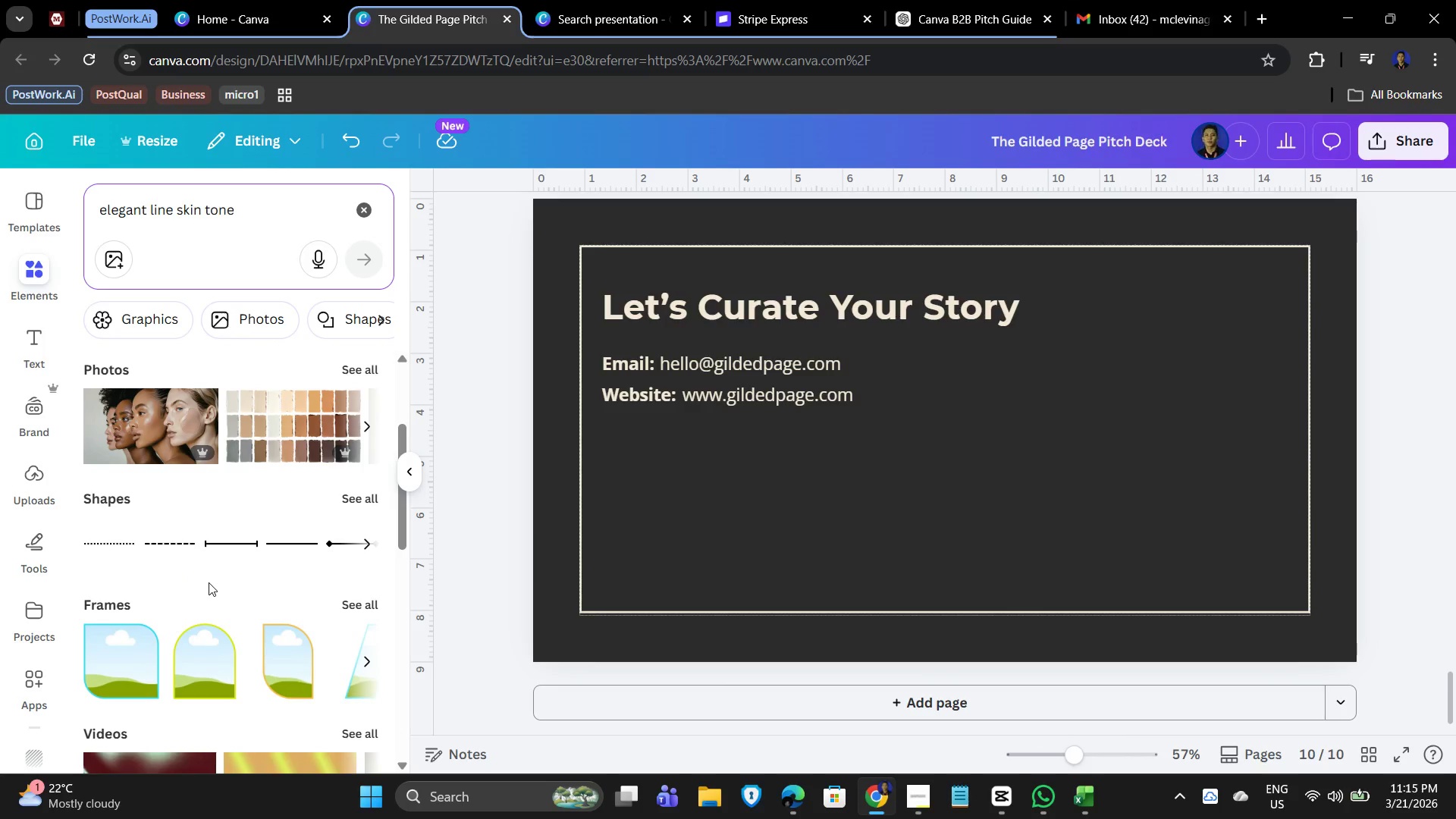 
scroll: coordinate [314, 466], scroll_direction: up, amount: 1.0
 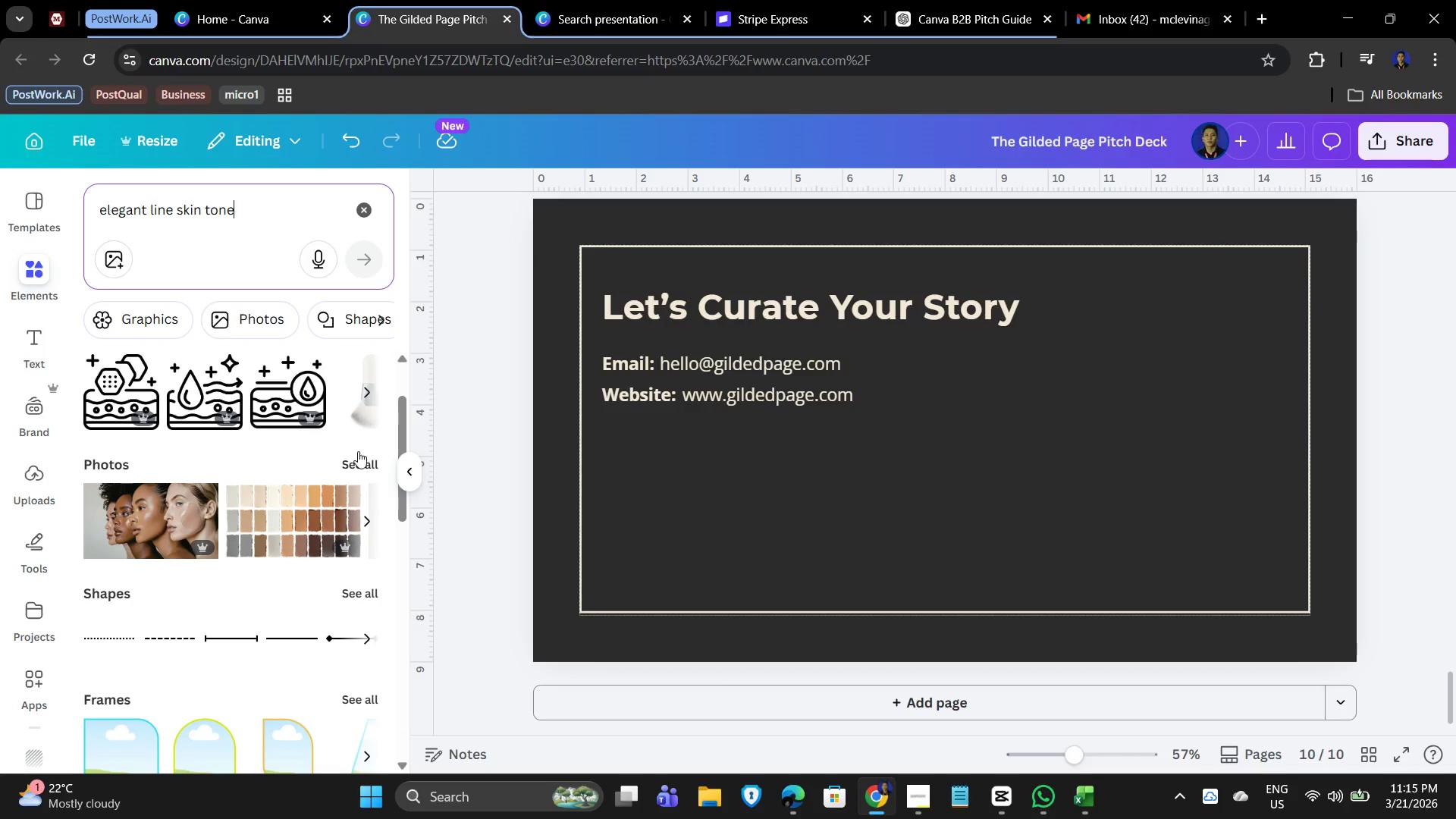 
left_click([356, 457])
 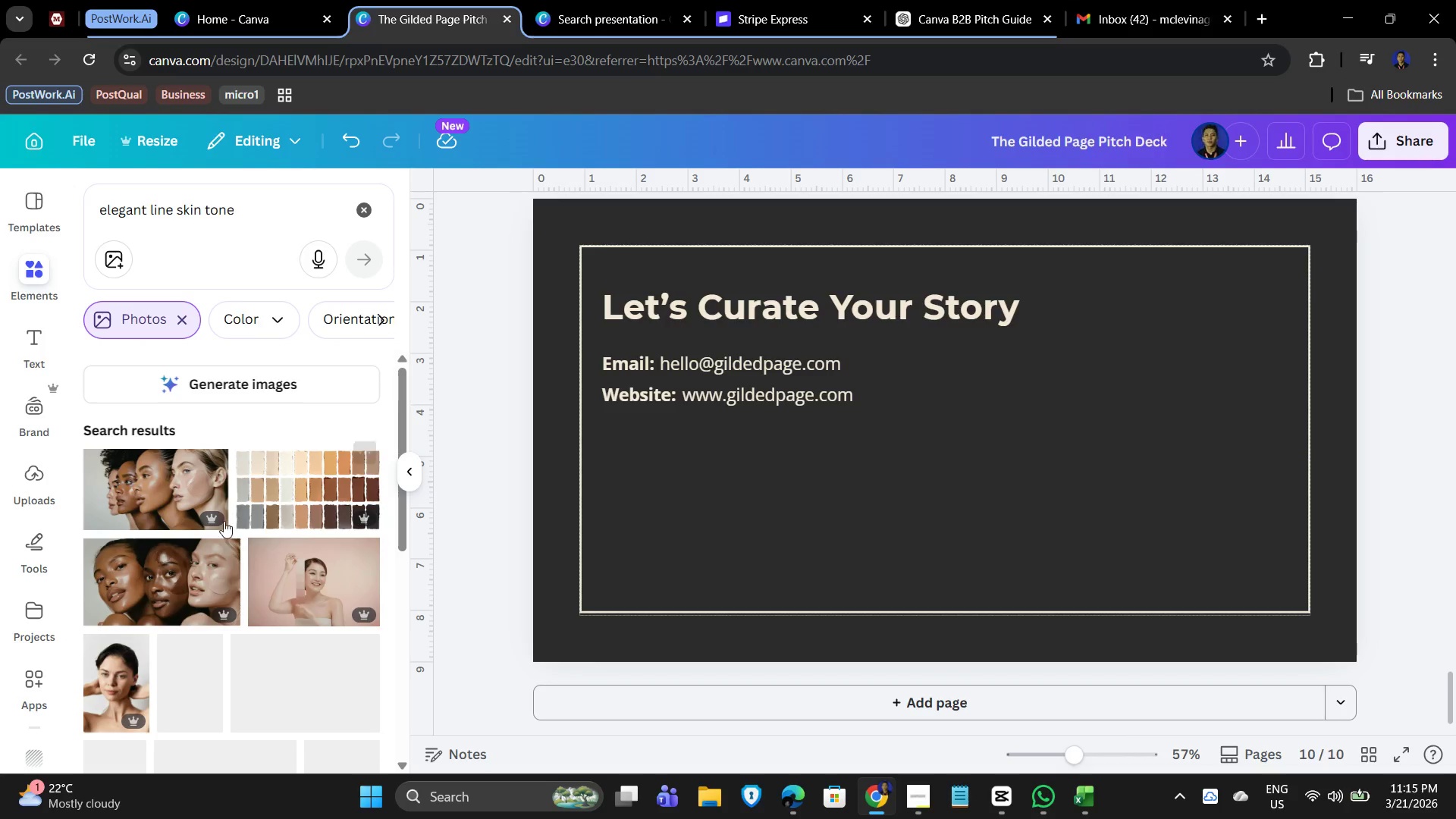 
scroll: coordinate [237, 600], scroll_direction: down, amount: 8.0
 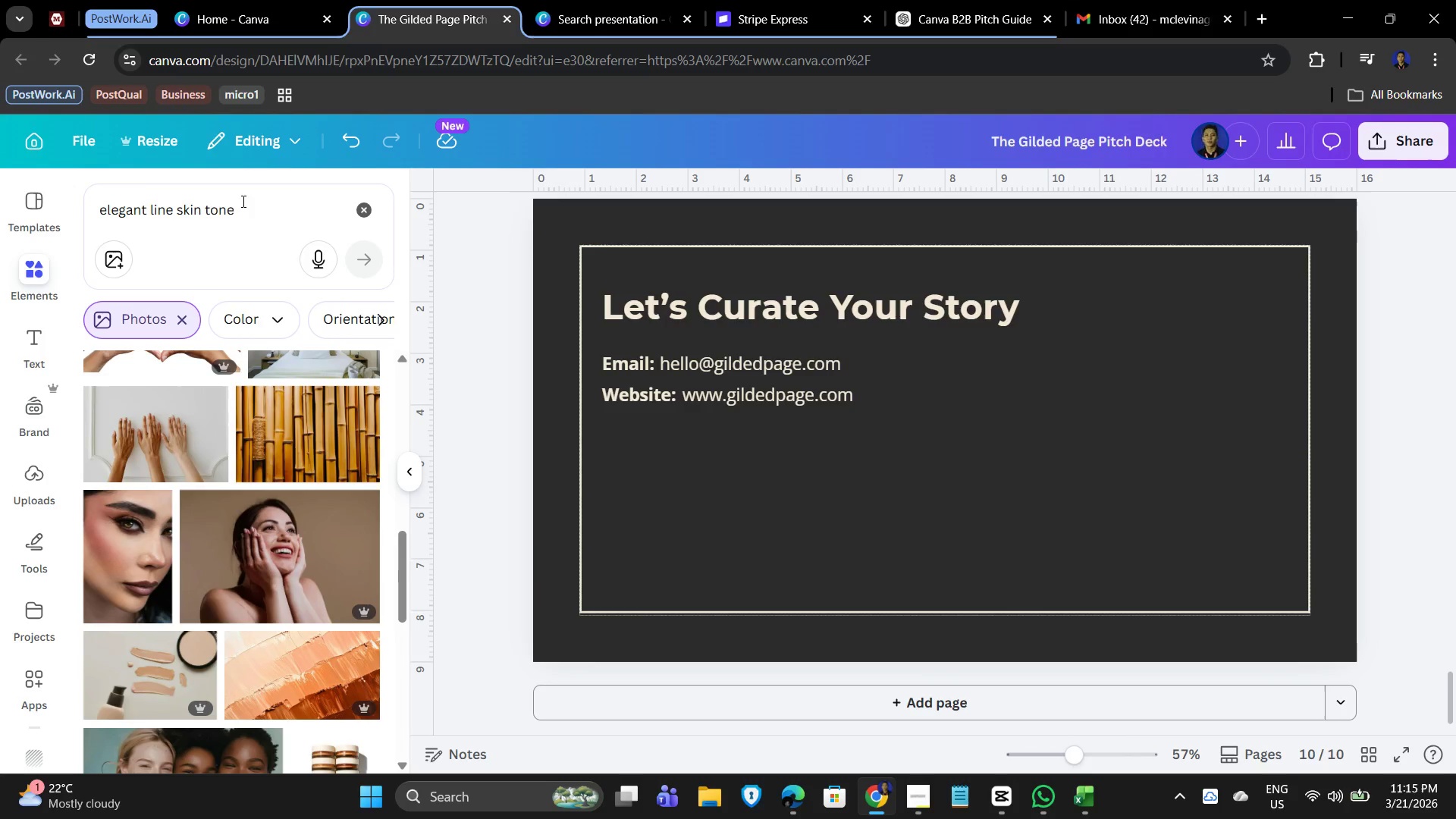 
left_click_drag(start_coordinate=[246, 202], to_coordinate=[71, 222])
 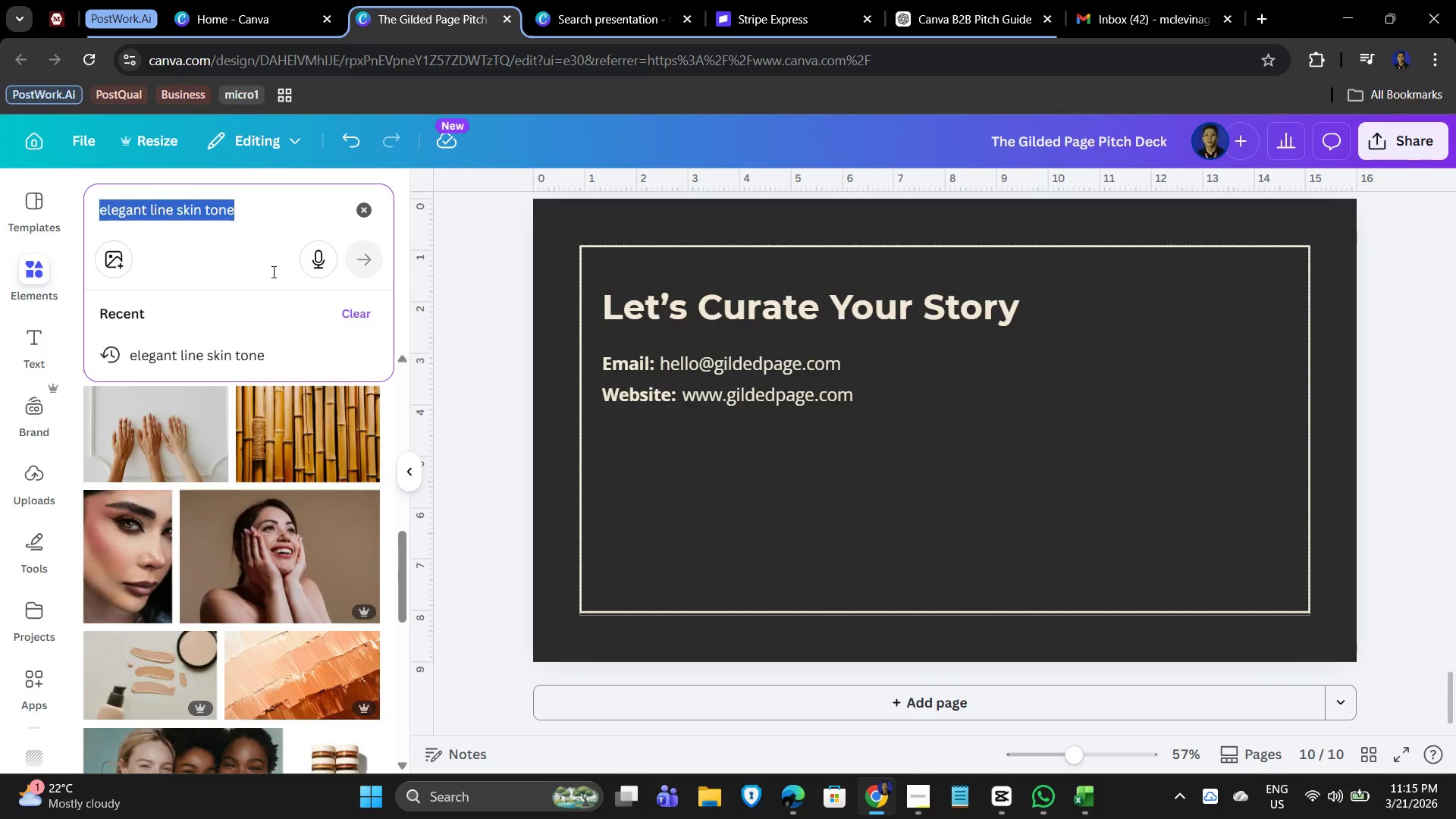 
type(curate)
 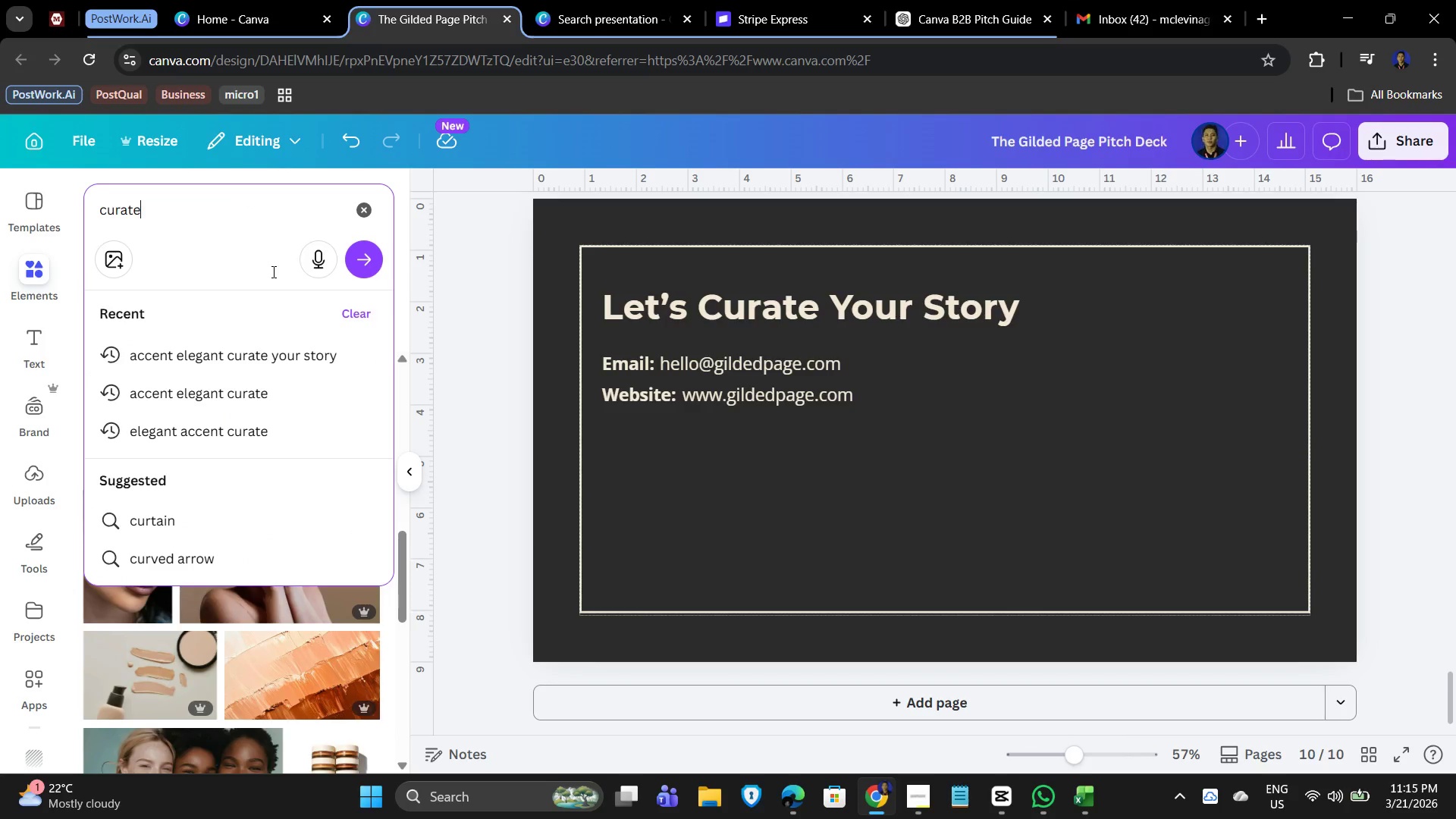 
key(Enter)
 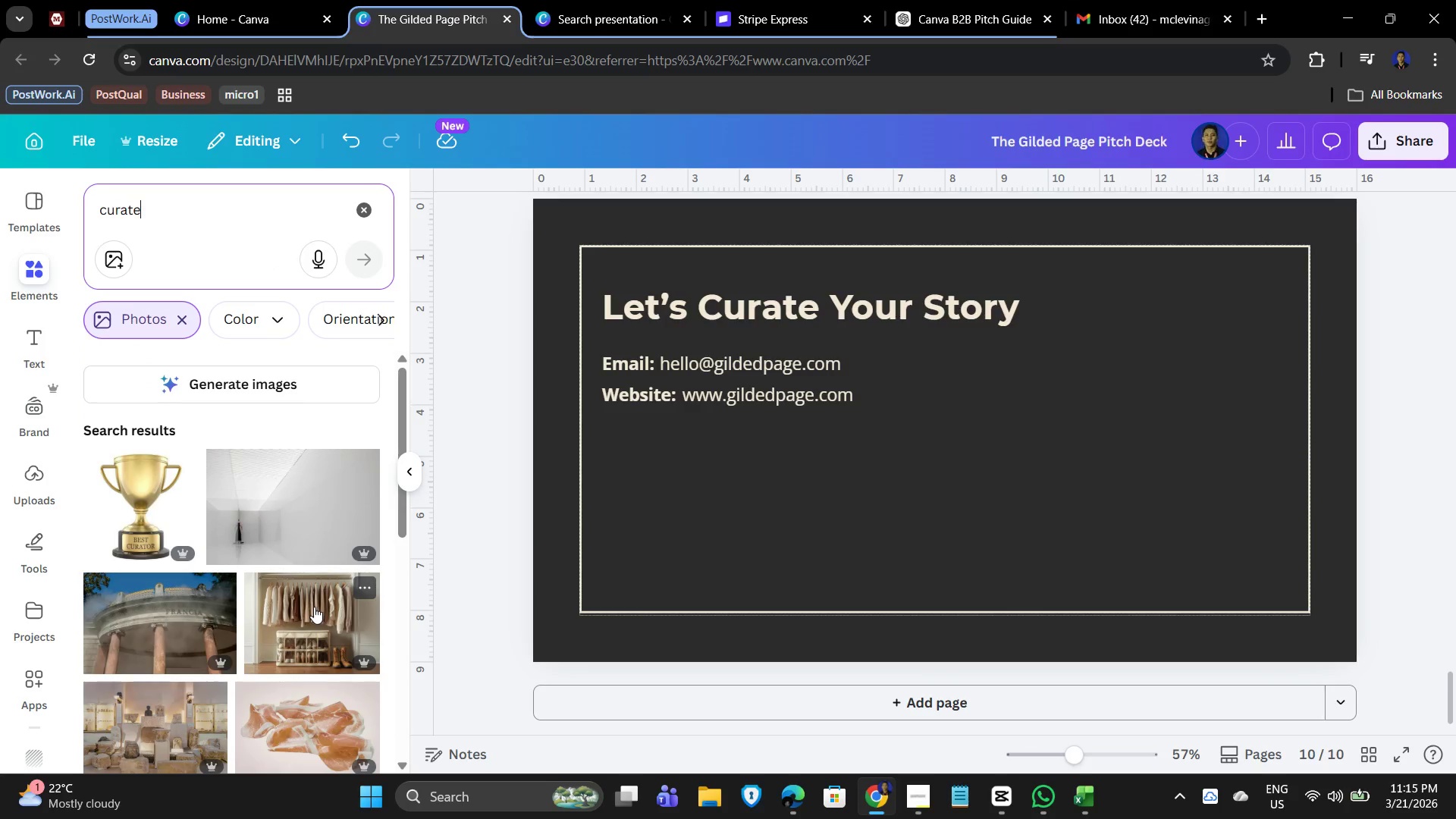 
scroll: coordinate [181, 624], scroll_direction: down, amount: 6.0
 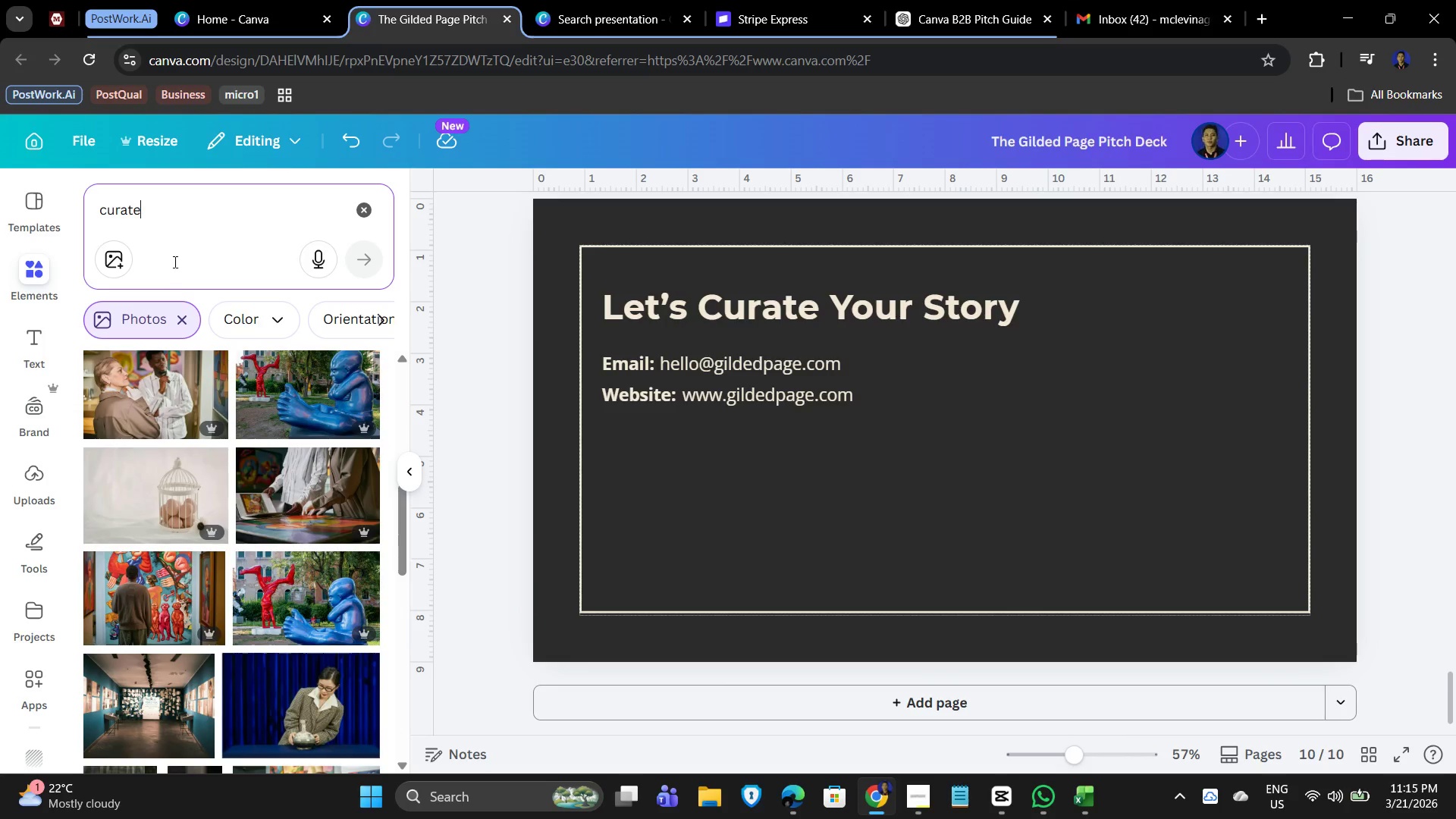 
left_click_drag(start_coordinate=[152, 213], to_coordinate=[71, 200])
 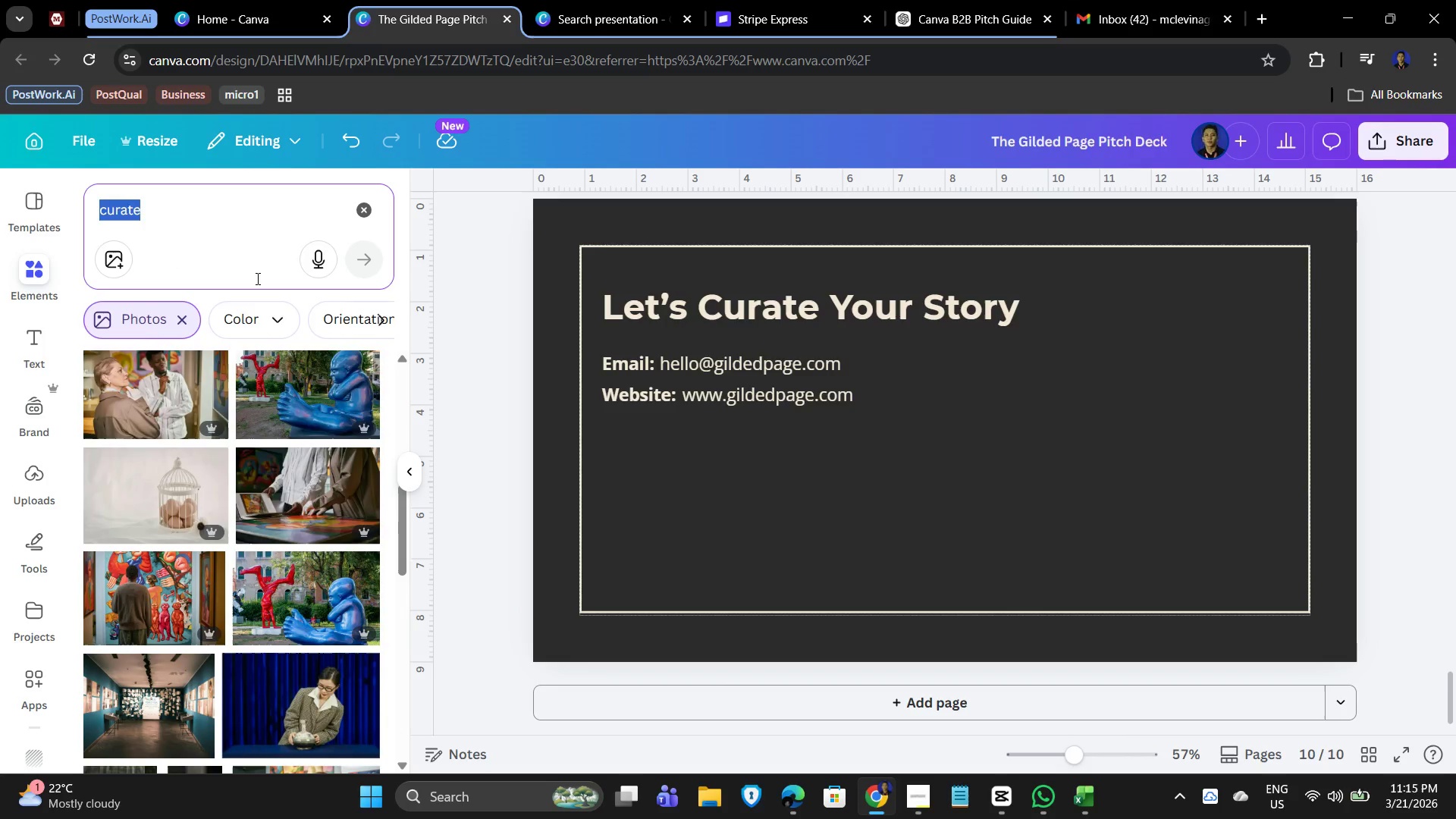 
type(elegant line)
 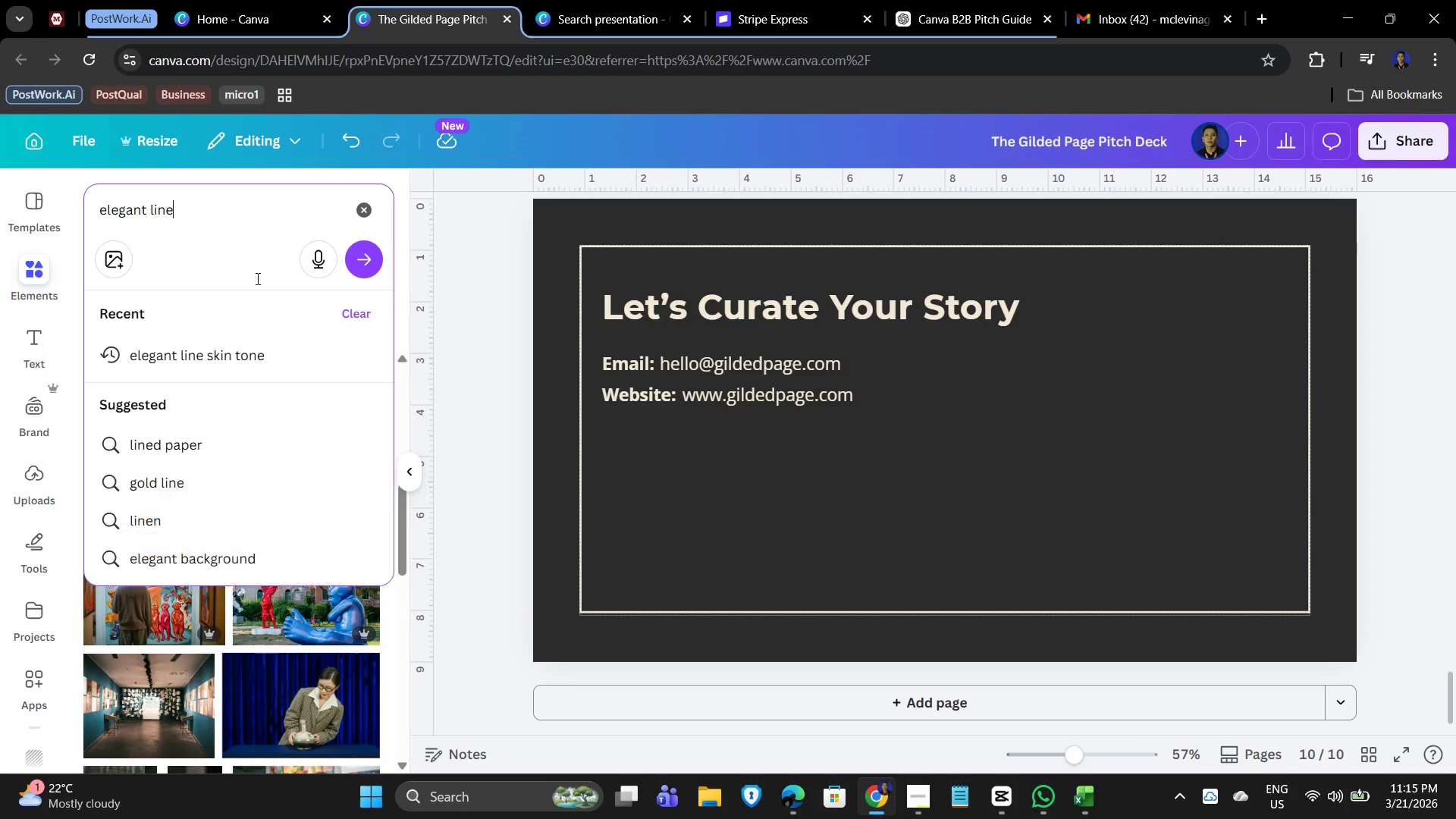 
key(Enter)
 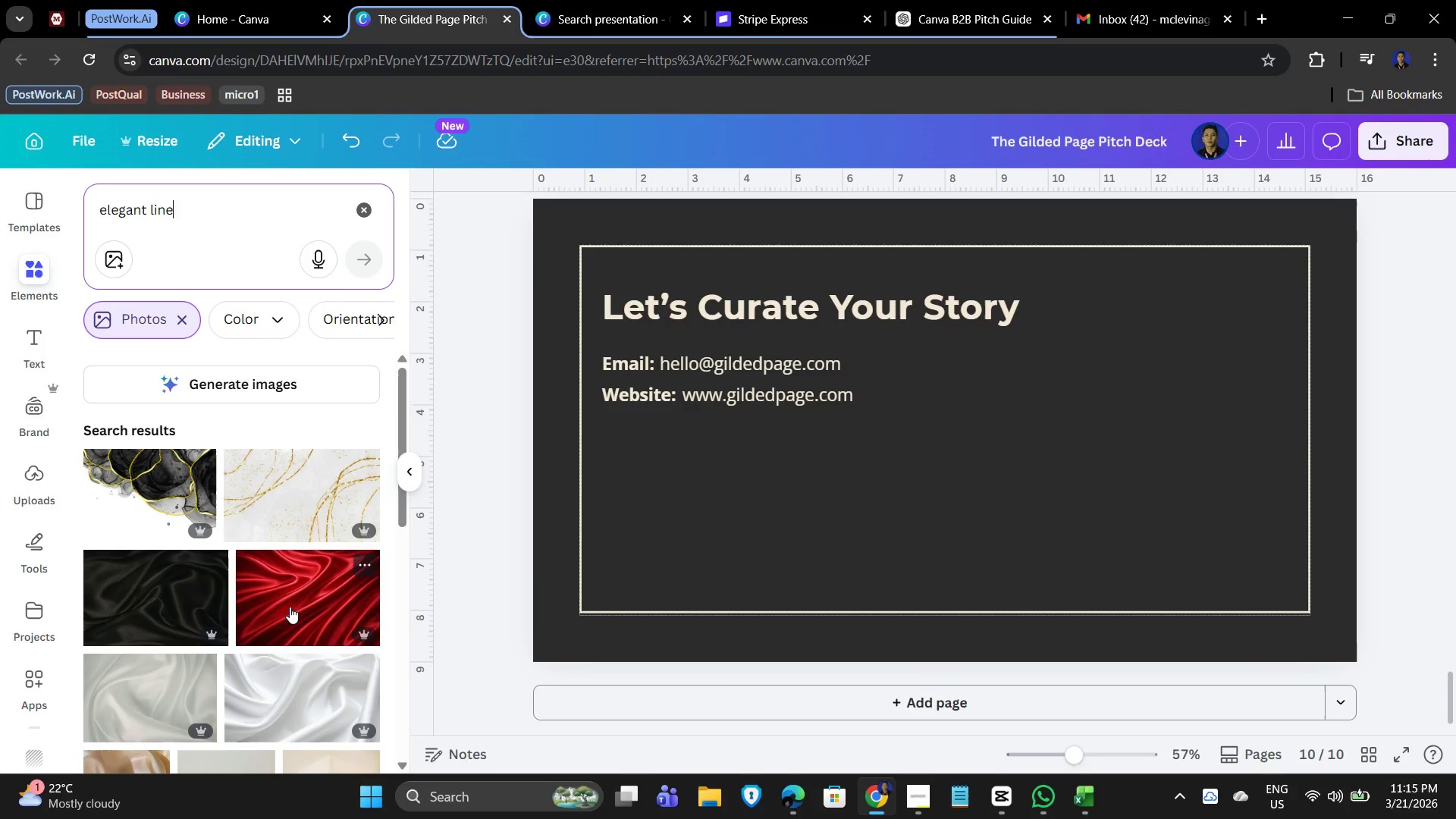 
scroll: coordinate [136, 585], scroll_direction: down, amount: 11.0
 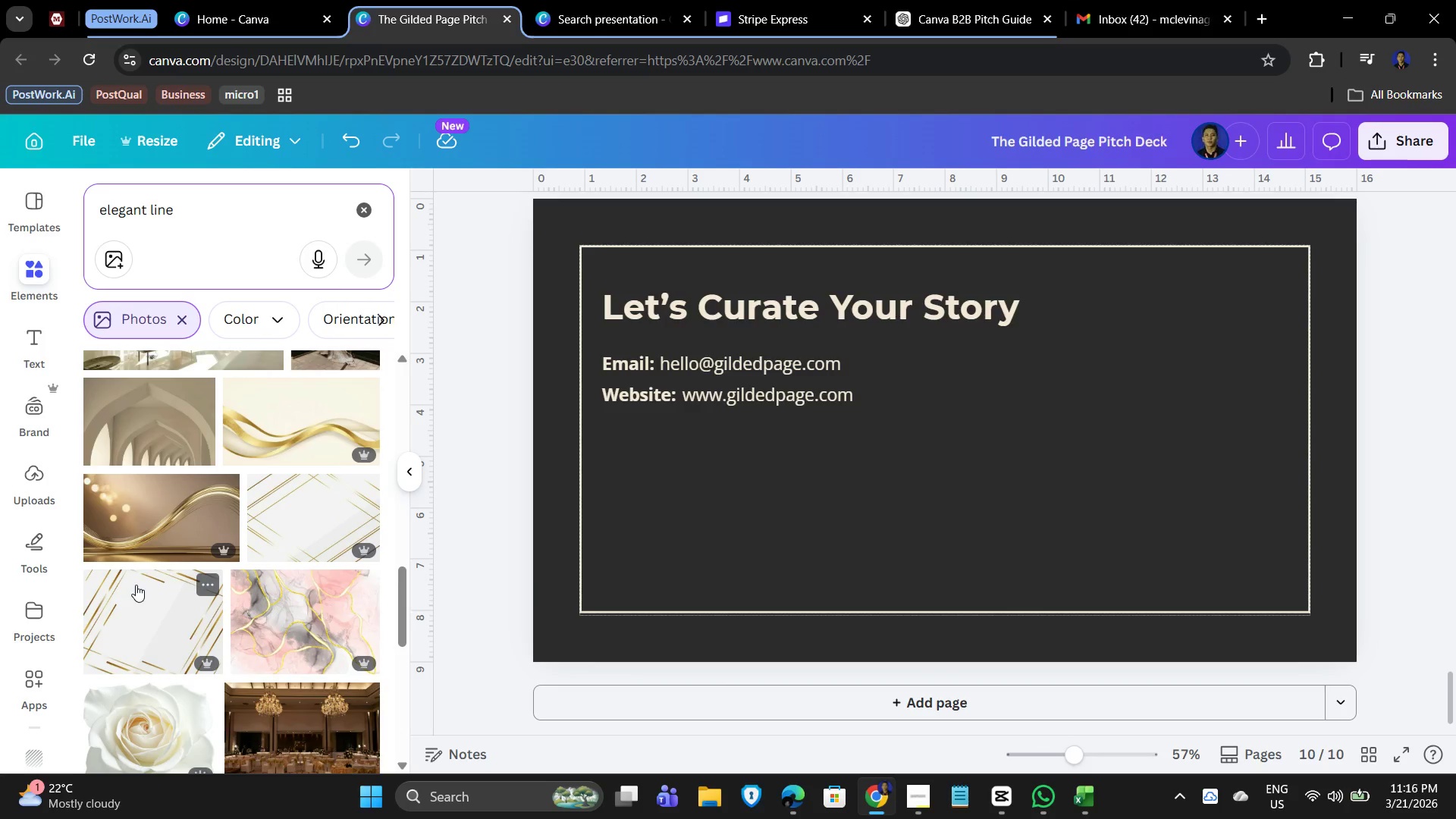 
scroll: coordinate [189, 623], scroll_direction: down, amount: 8.0
 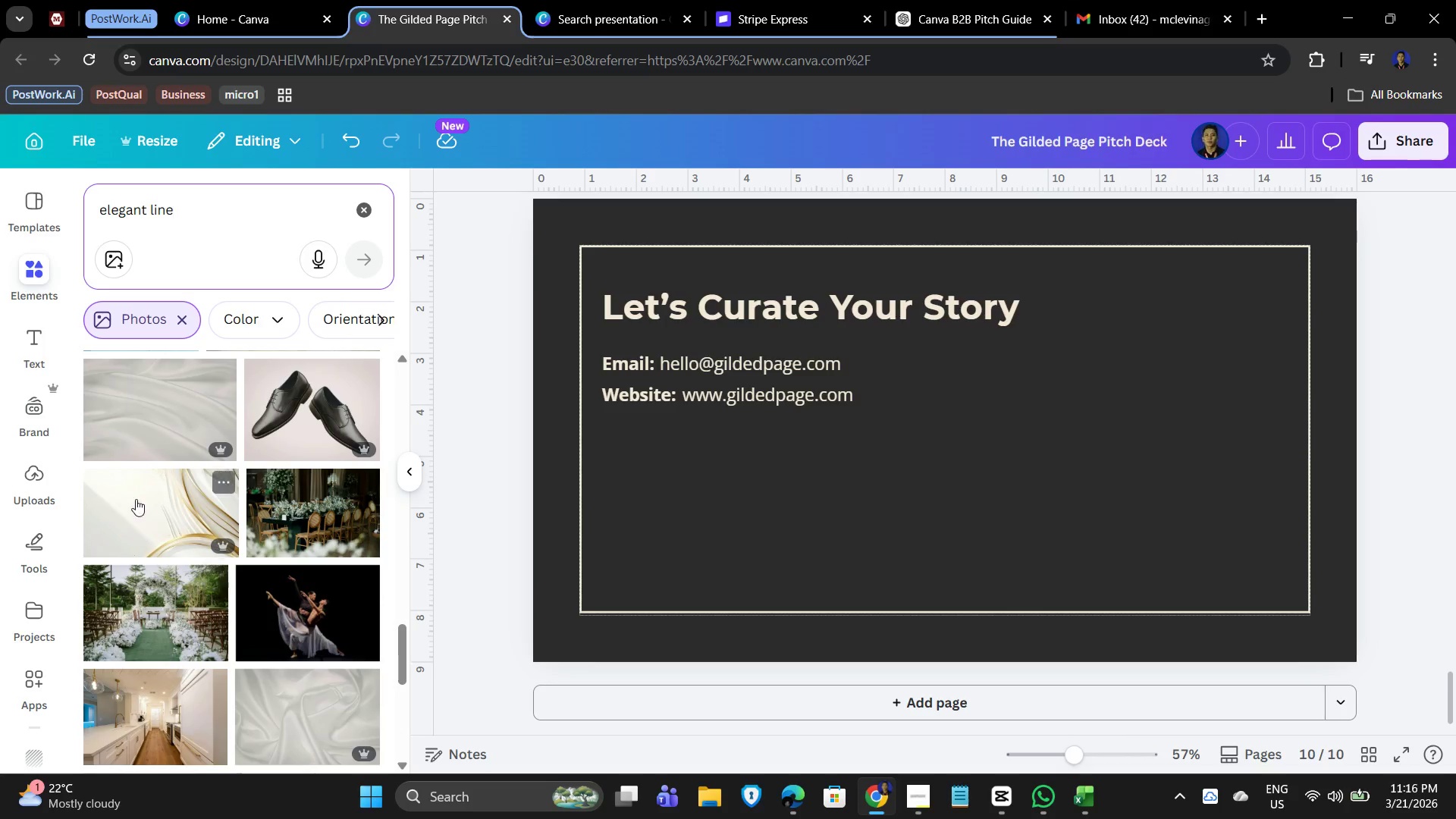 
left_click_drag(start_coordinate=[131, 506], to_coordinate=[130, 510])
 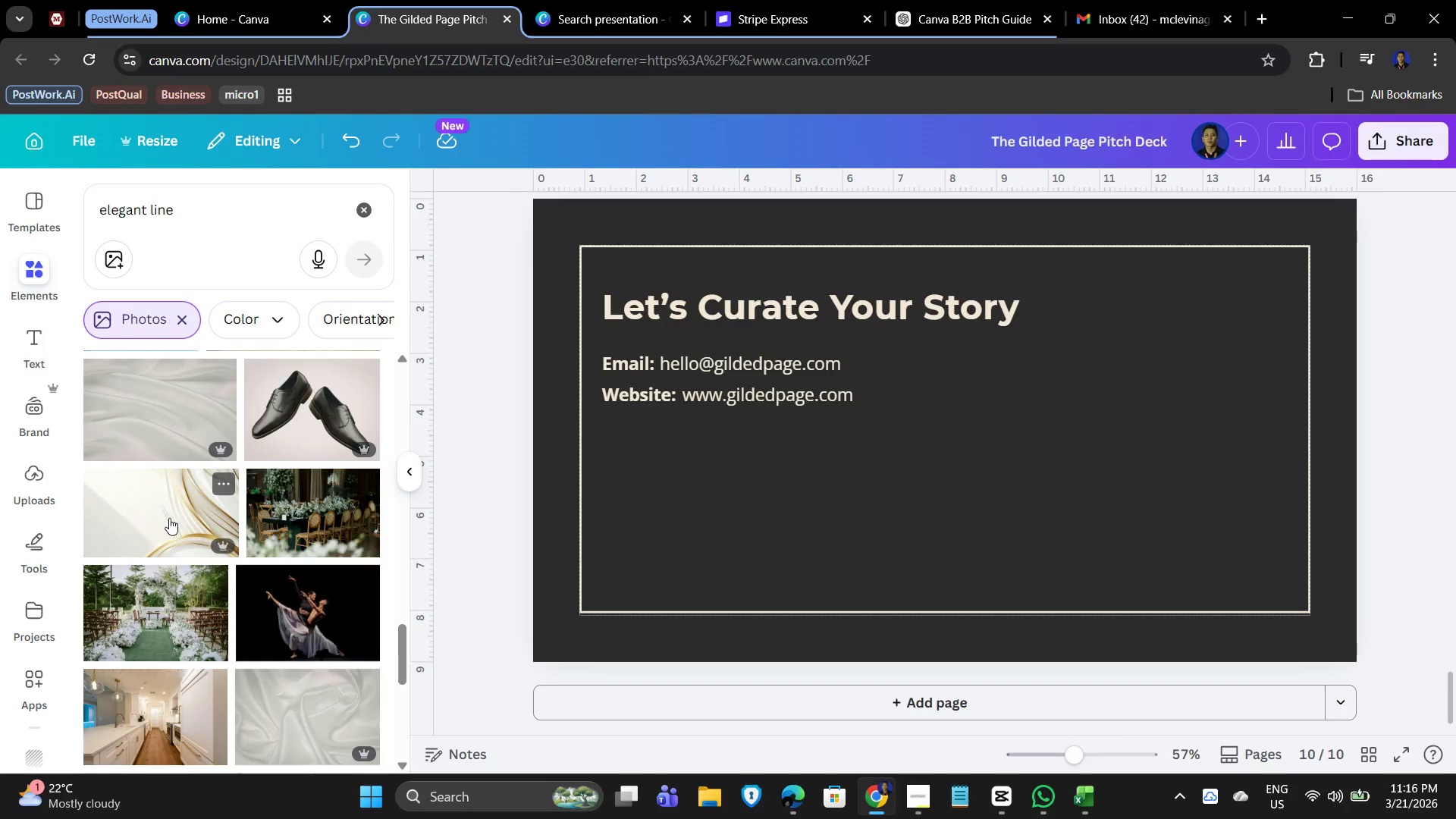 
left_click([173, 520])
 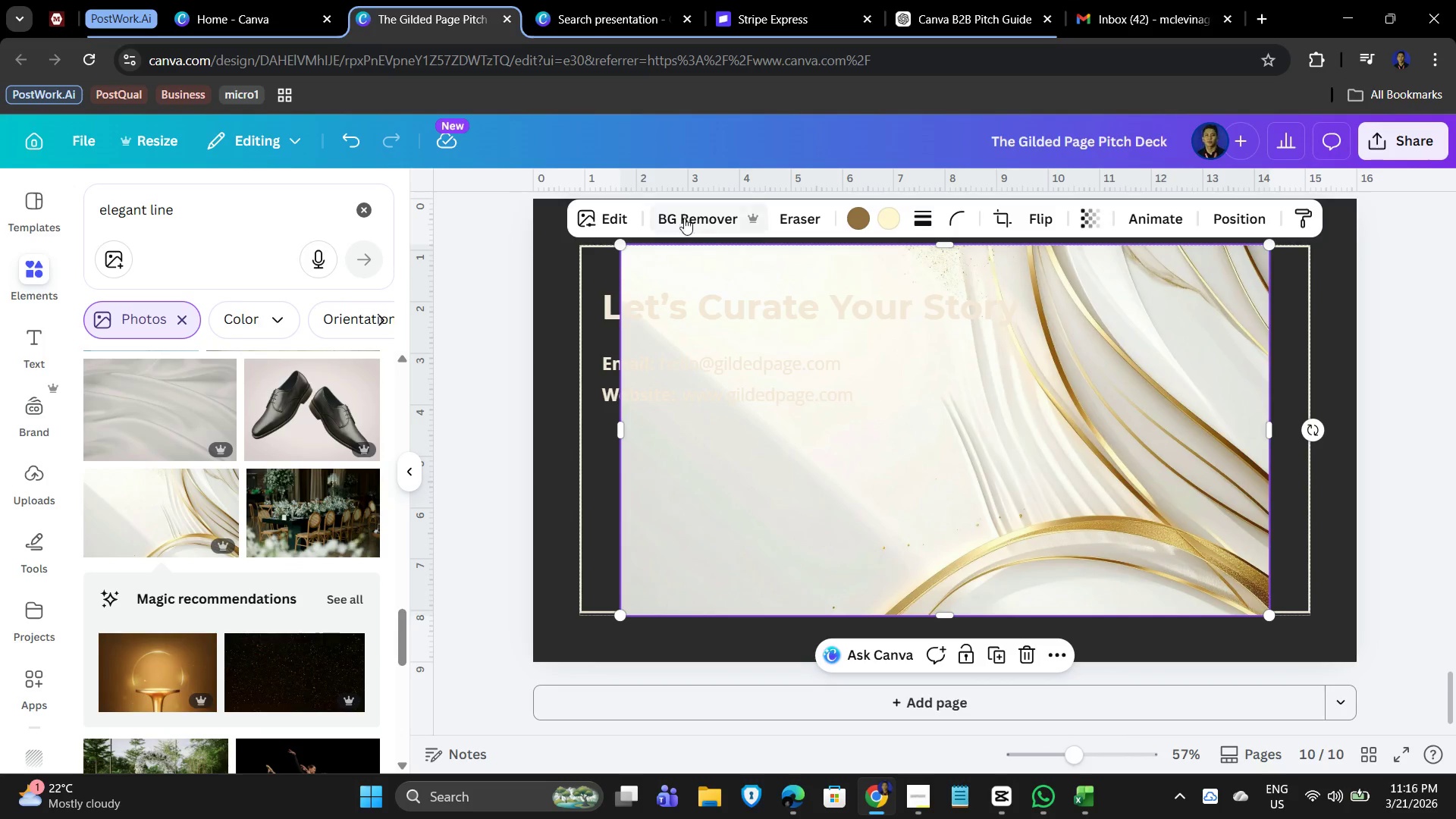 
left_click([704, 218])
 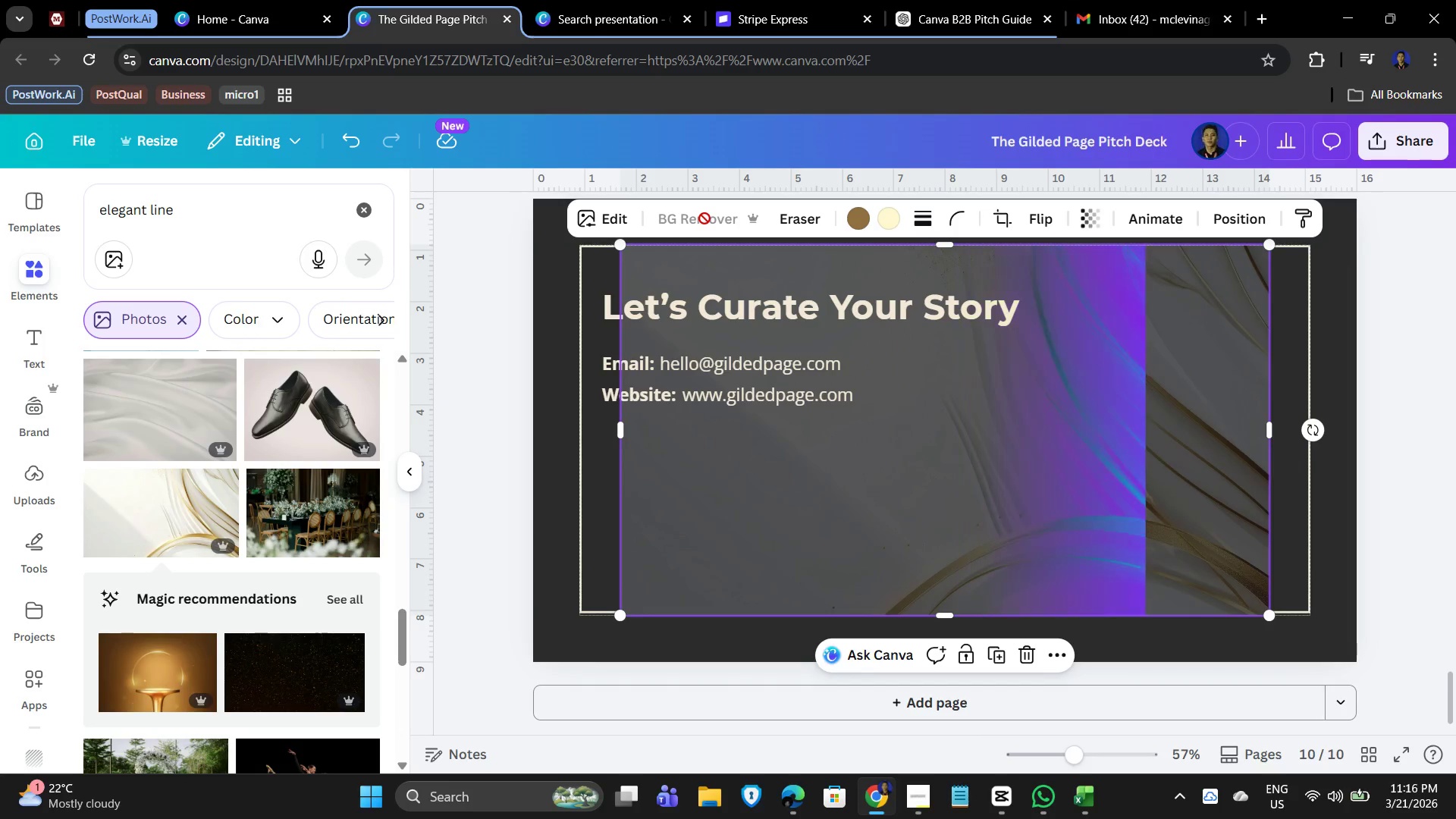 
wait(5.81)
 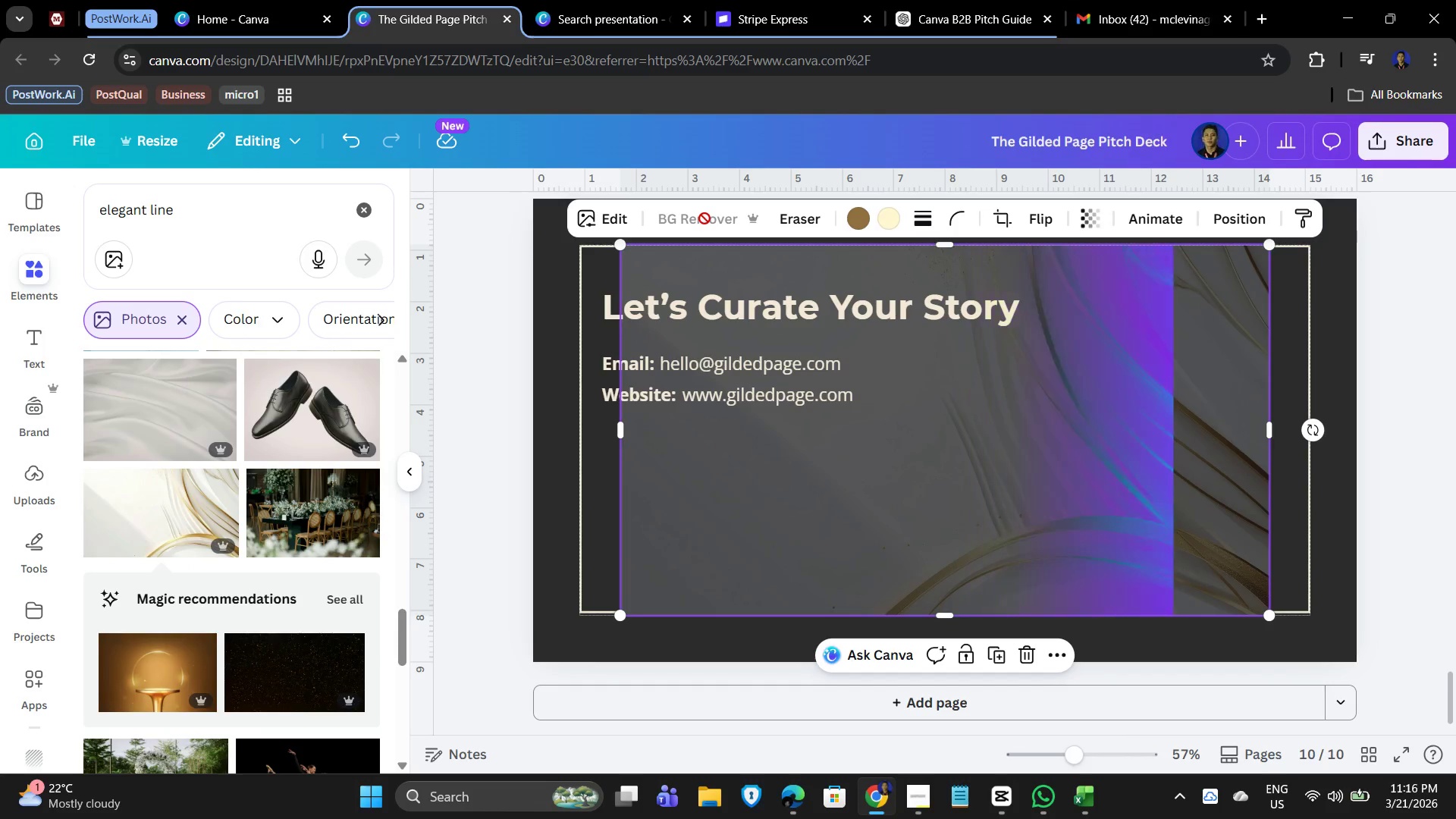 
scroll: coordinate [211, 615], scroll_direction: down, amount: 9.0
 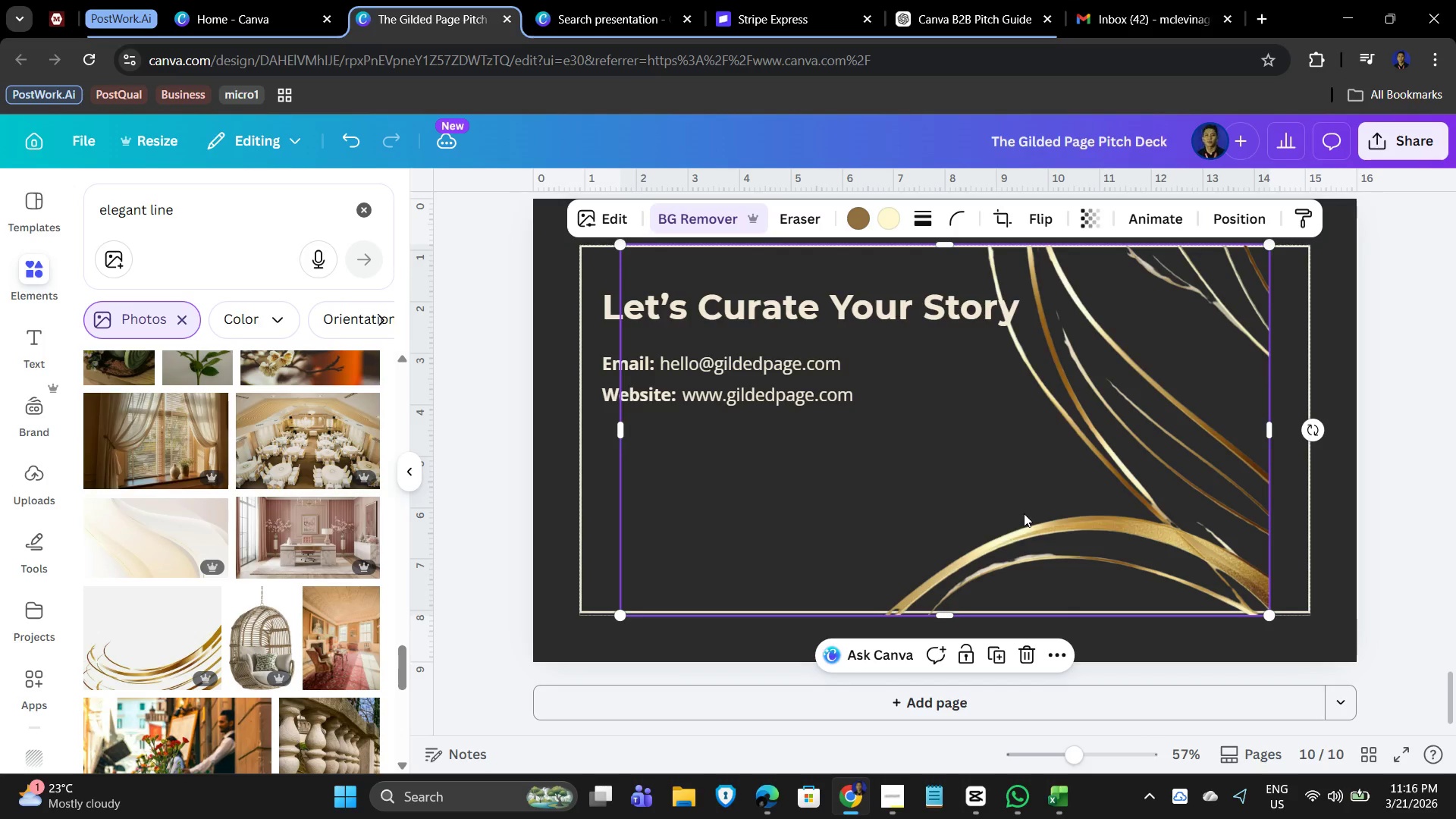 
left_click_drag(start_coordinate=[1166, 510], to_coordinate=[1206, 504])
 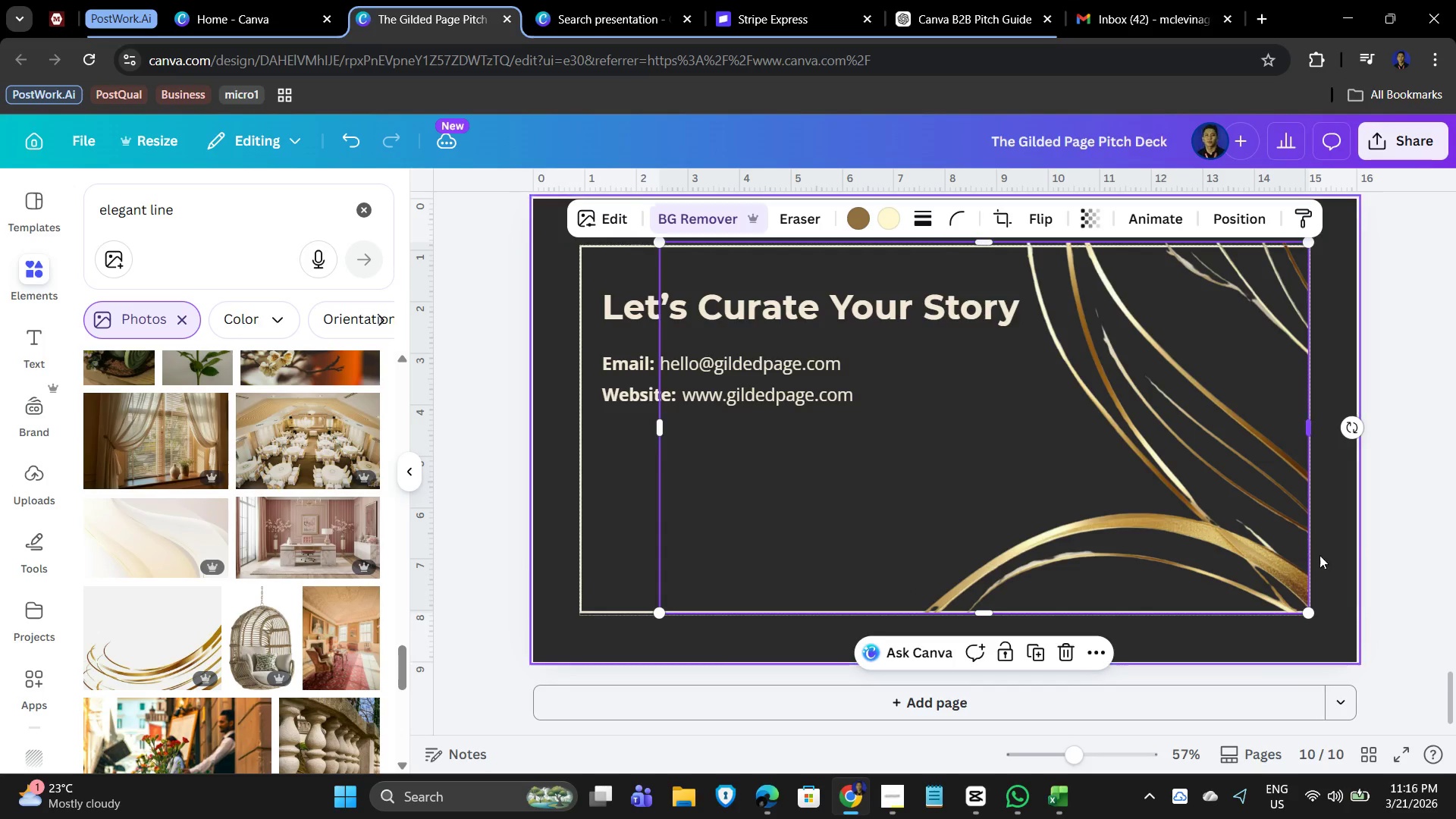 
scroll: coordinate [1323, 564], scroll_direction: up, amount: 2.0
 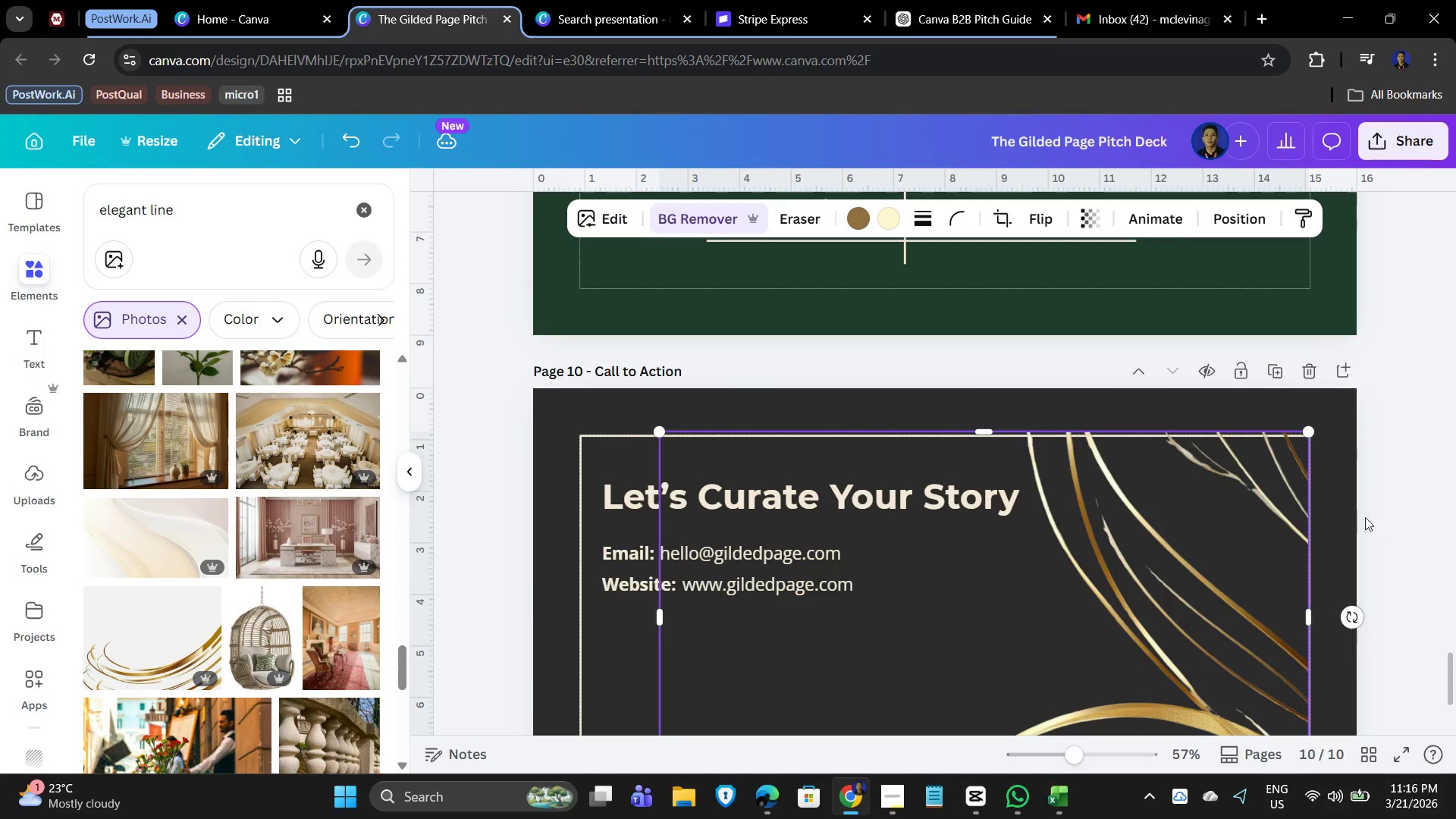 
left_click([1364, 504])
 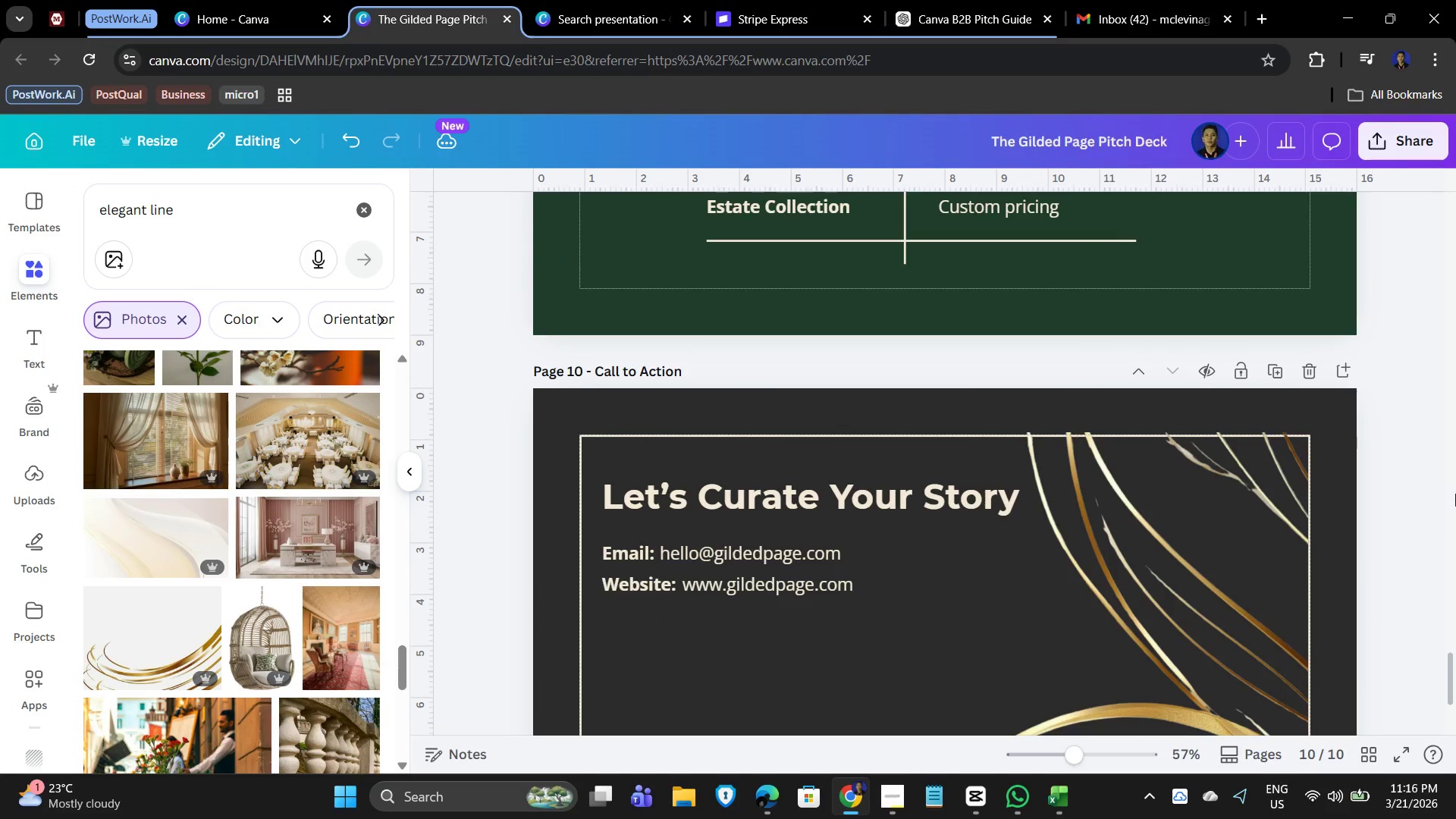 
hold_key(key=ControlLeft, duration=0.61)
scroll: coordinate [1444, 500], scroll_direction: down, amount: 2.0
 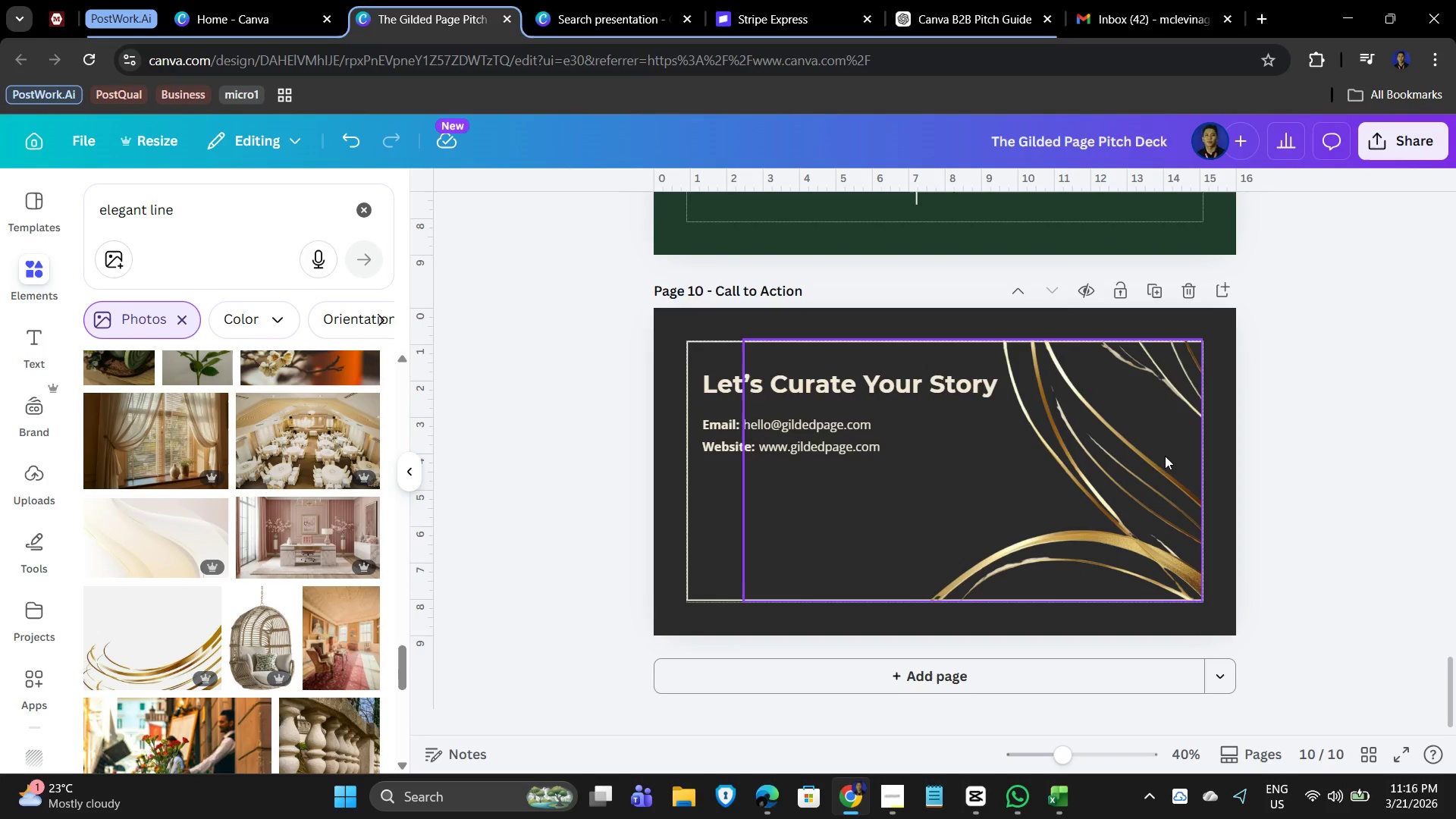 
left_click([1141, 456])
 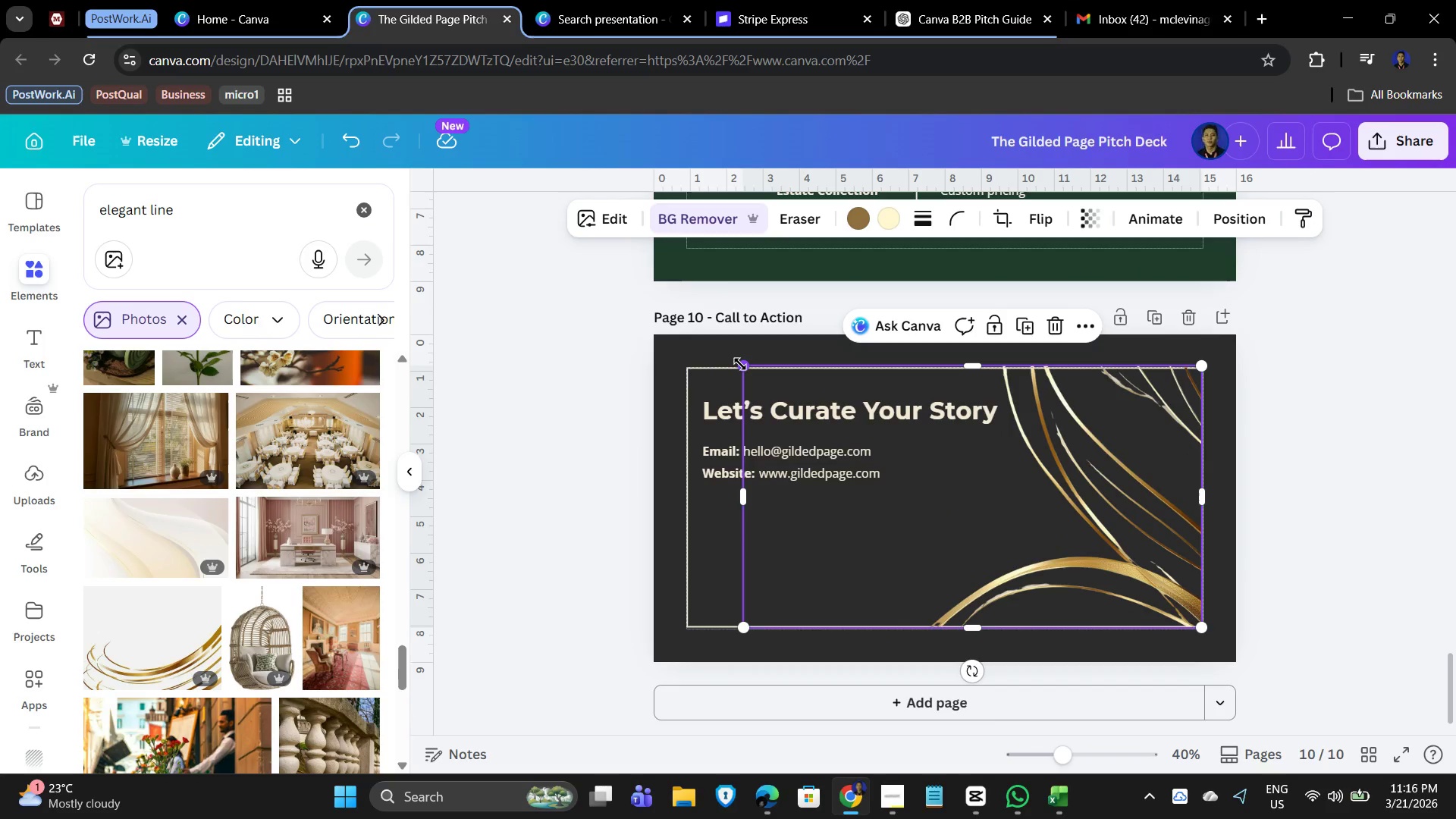 
left_click_drag(start_coordinate=[741, 364], to_coordinate=[749, 362])
 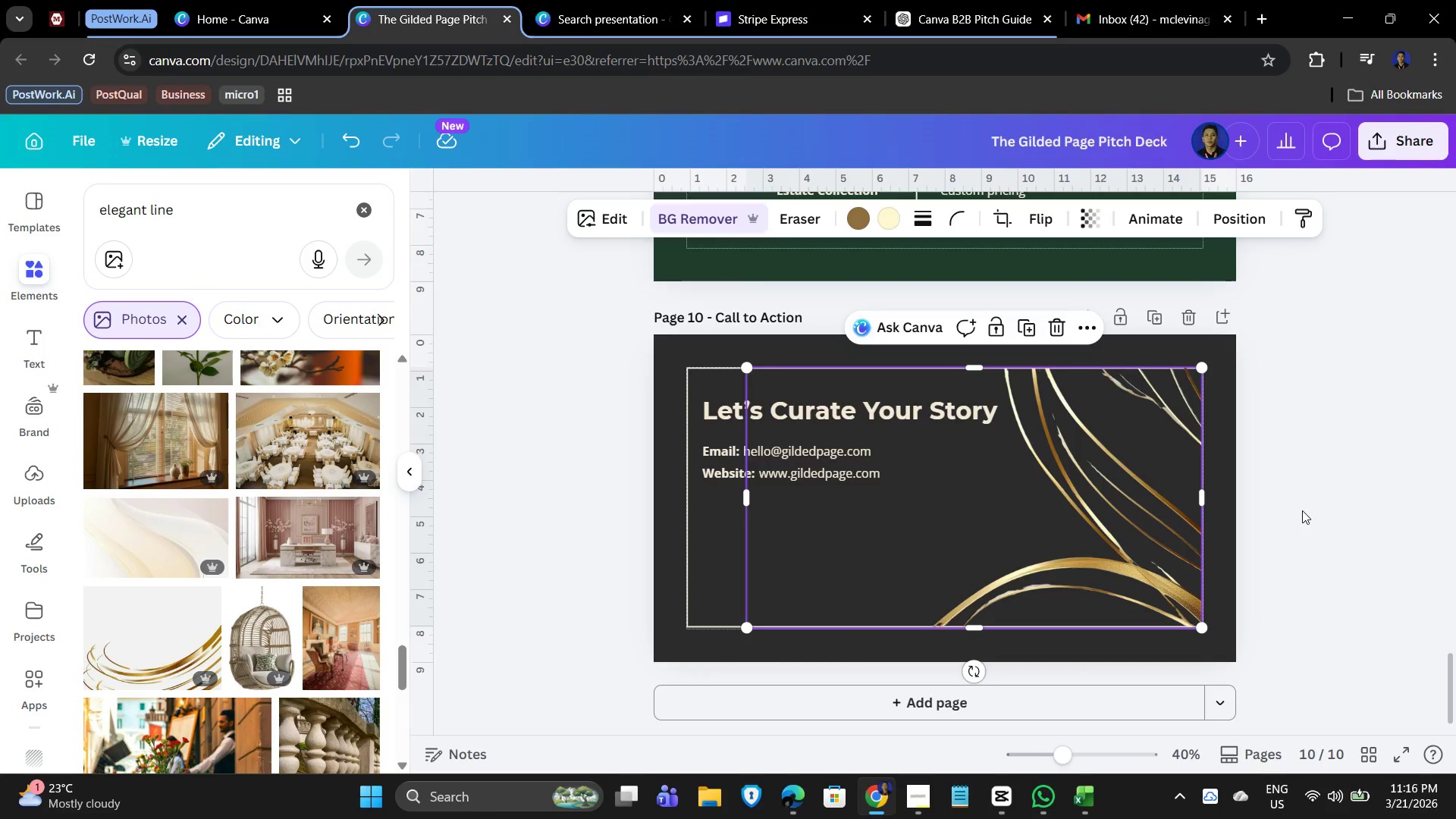 
hold_key(key=ControlLeft, duration=1.5)
scroll: coordinate [1304, 517], scroll_direction: up, amount: 4.0
 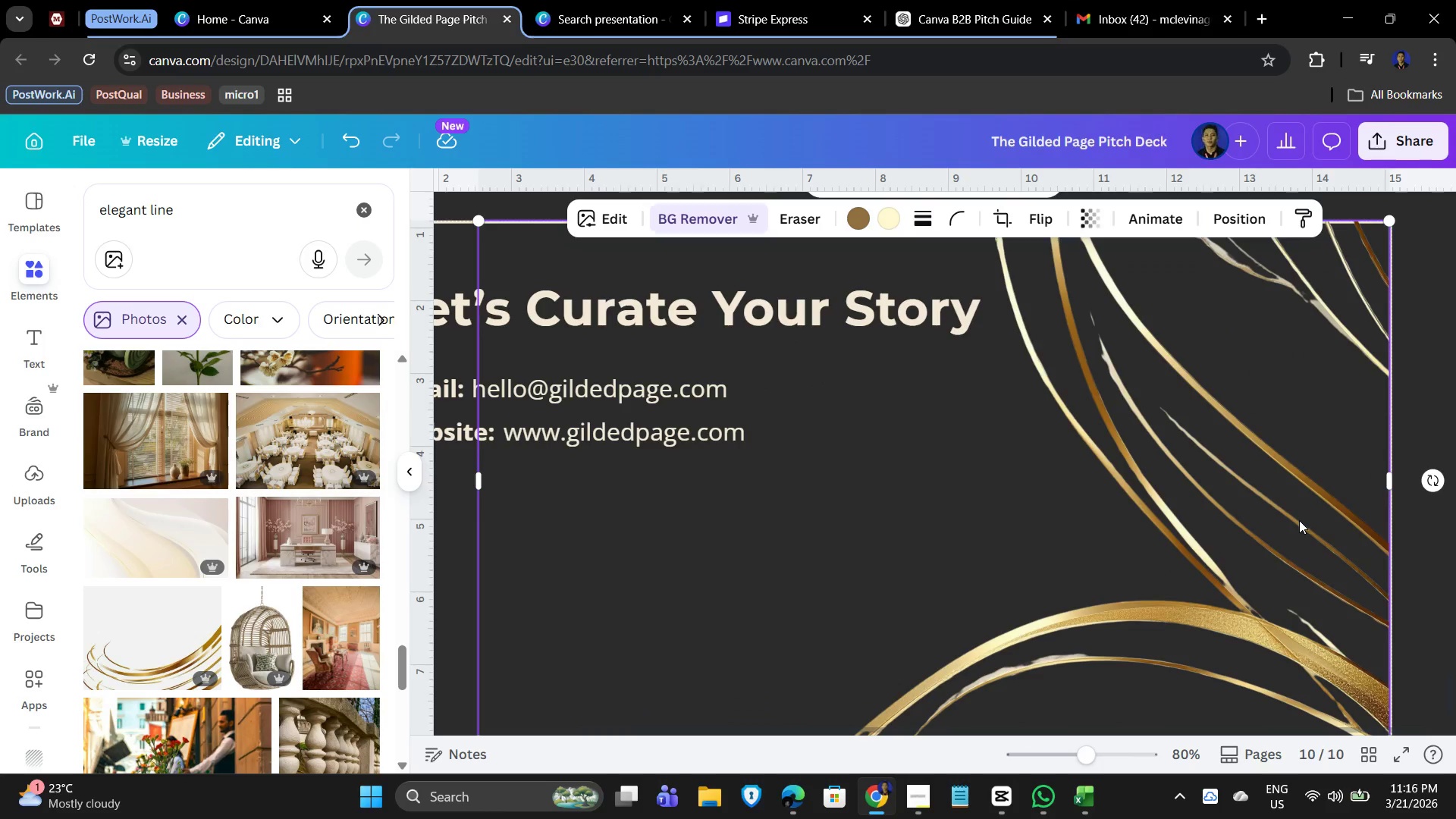 
hold_key(key=ControlLeft, duration=1.51)
scroll: coordinate [1287, 527], scroll_direction: down, amount: 3.0
 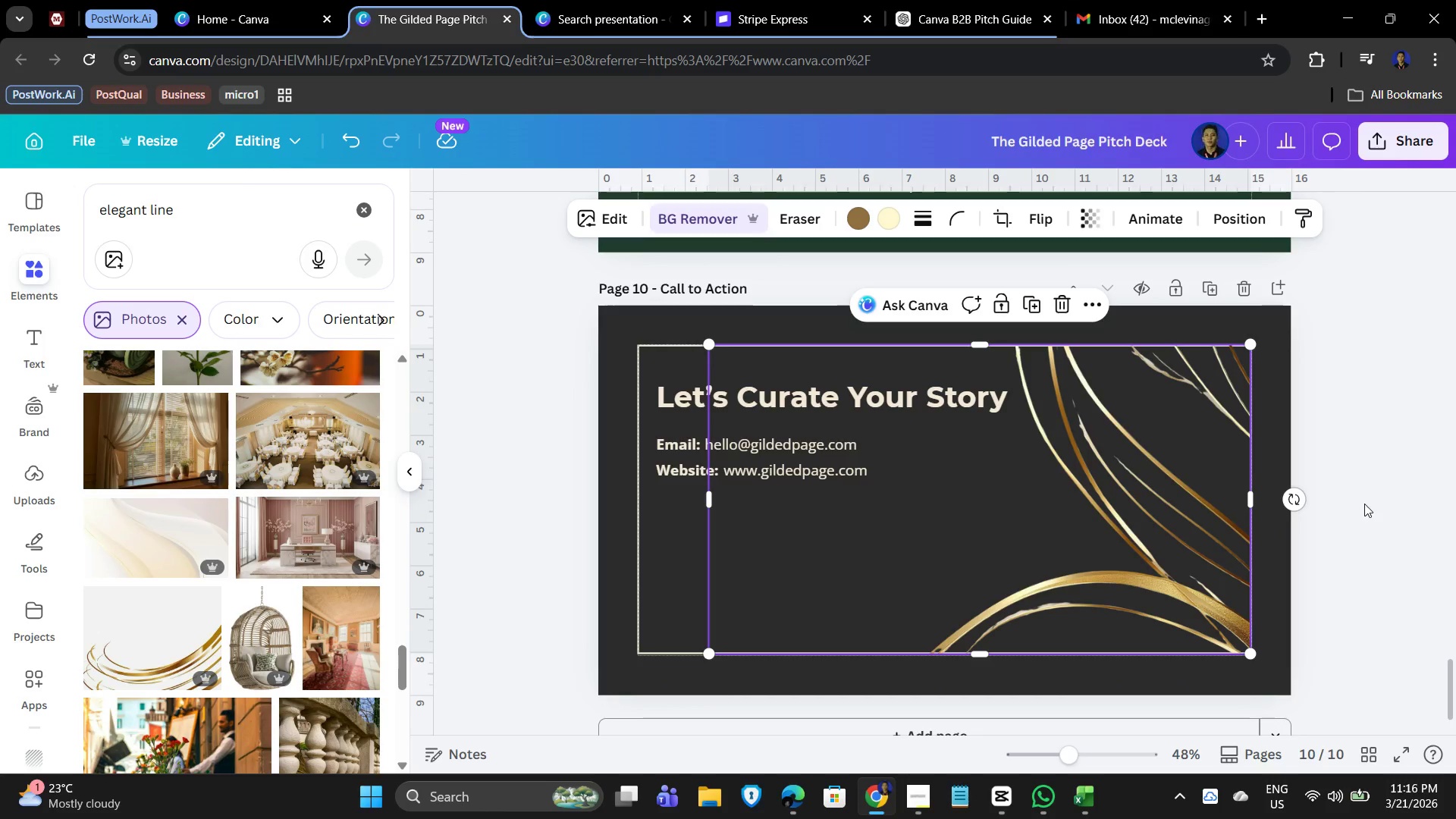 
left_click([1379, 499])
 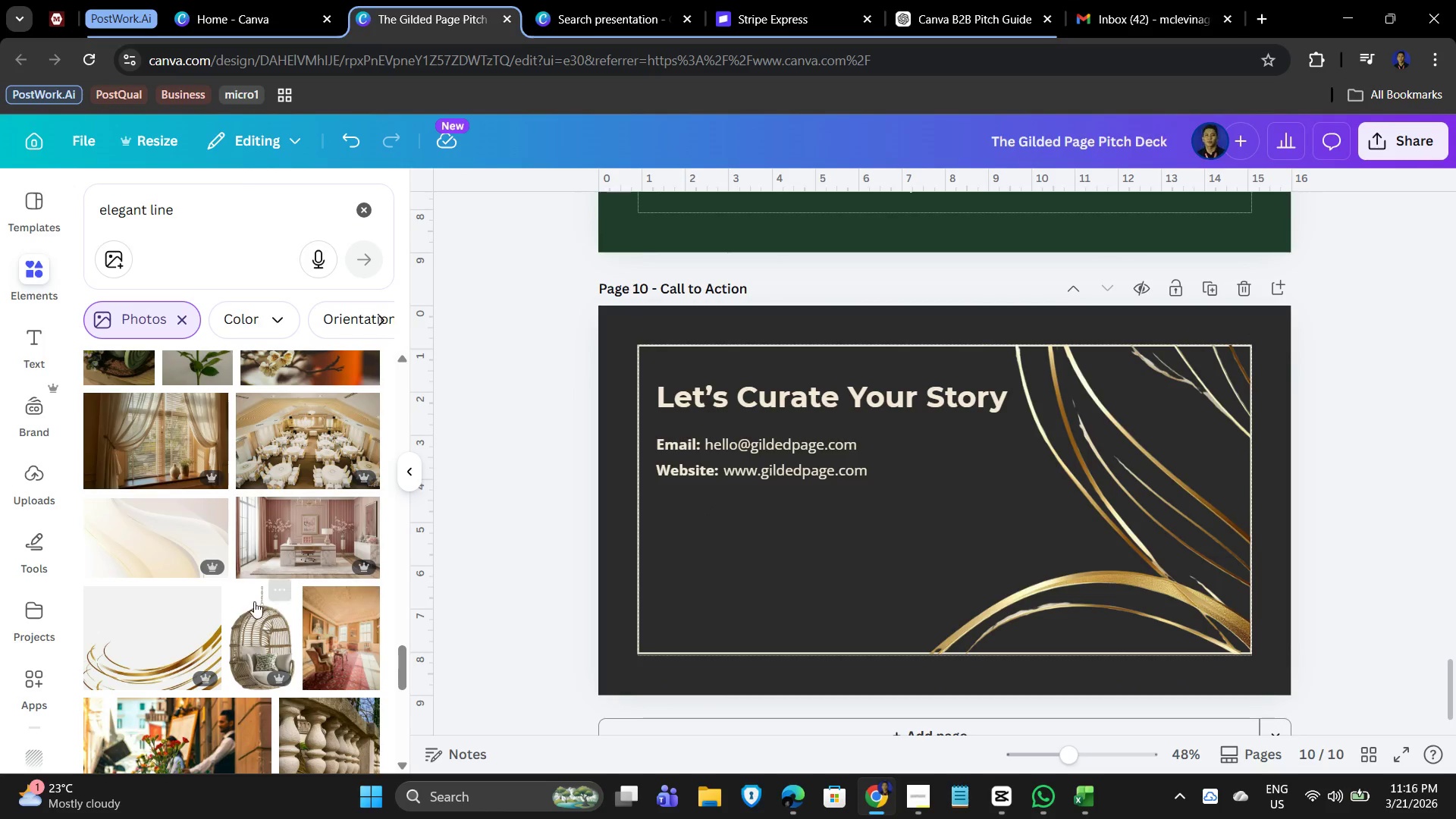 
scroll: coordinate [162, 620], scroll_direction: down, amount: 2.0
 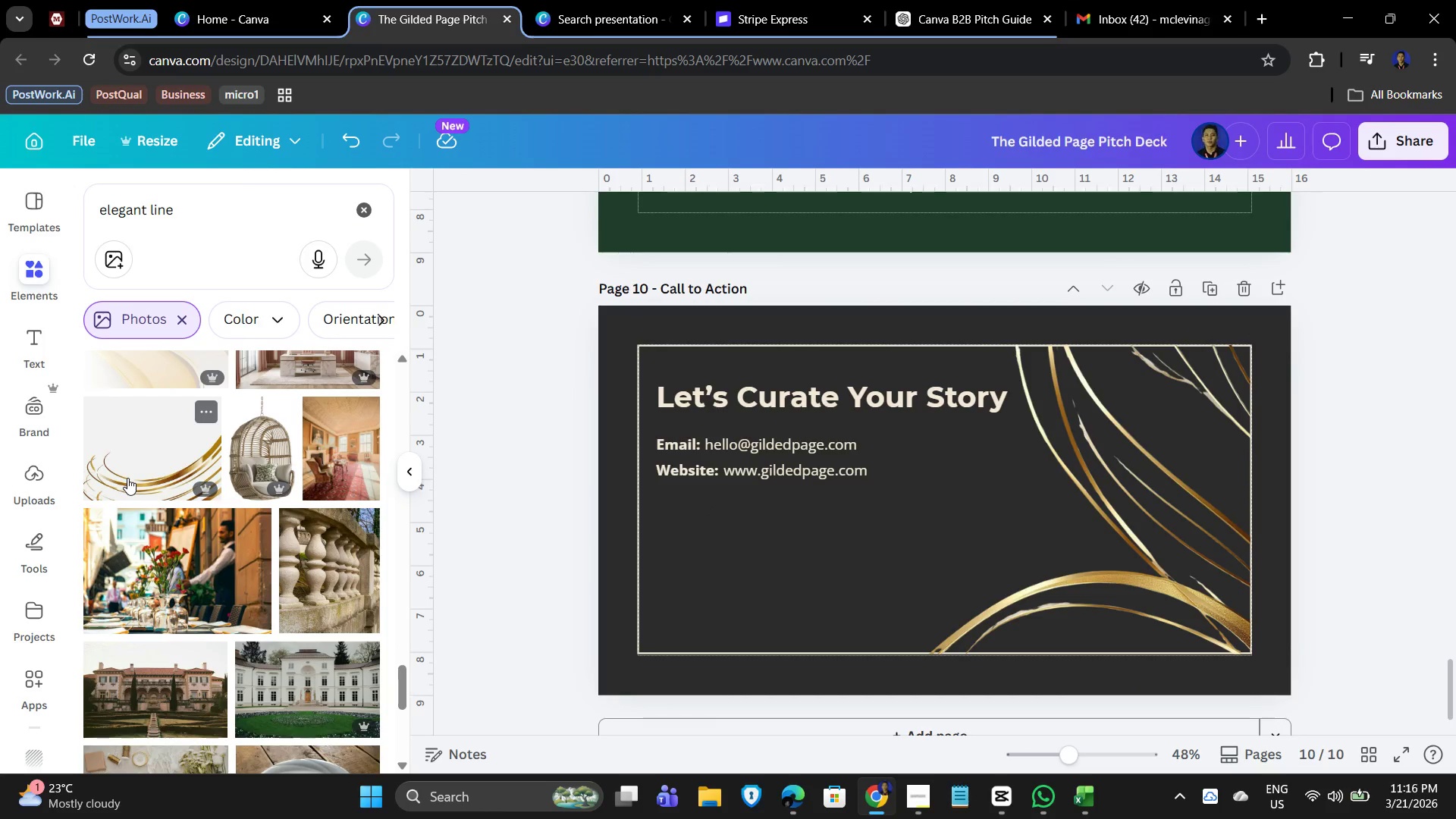 
left_click([127, 478])
 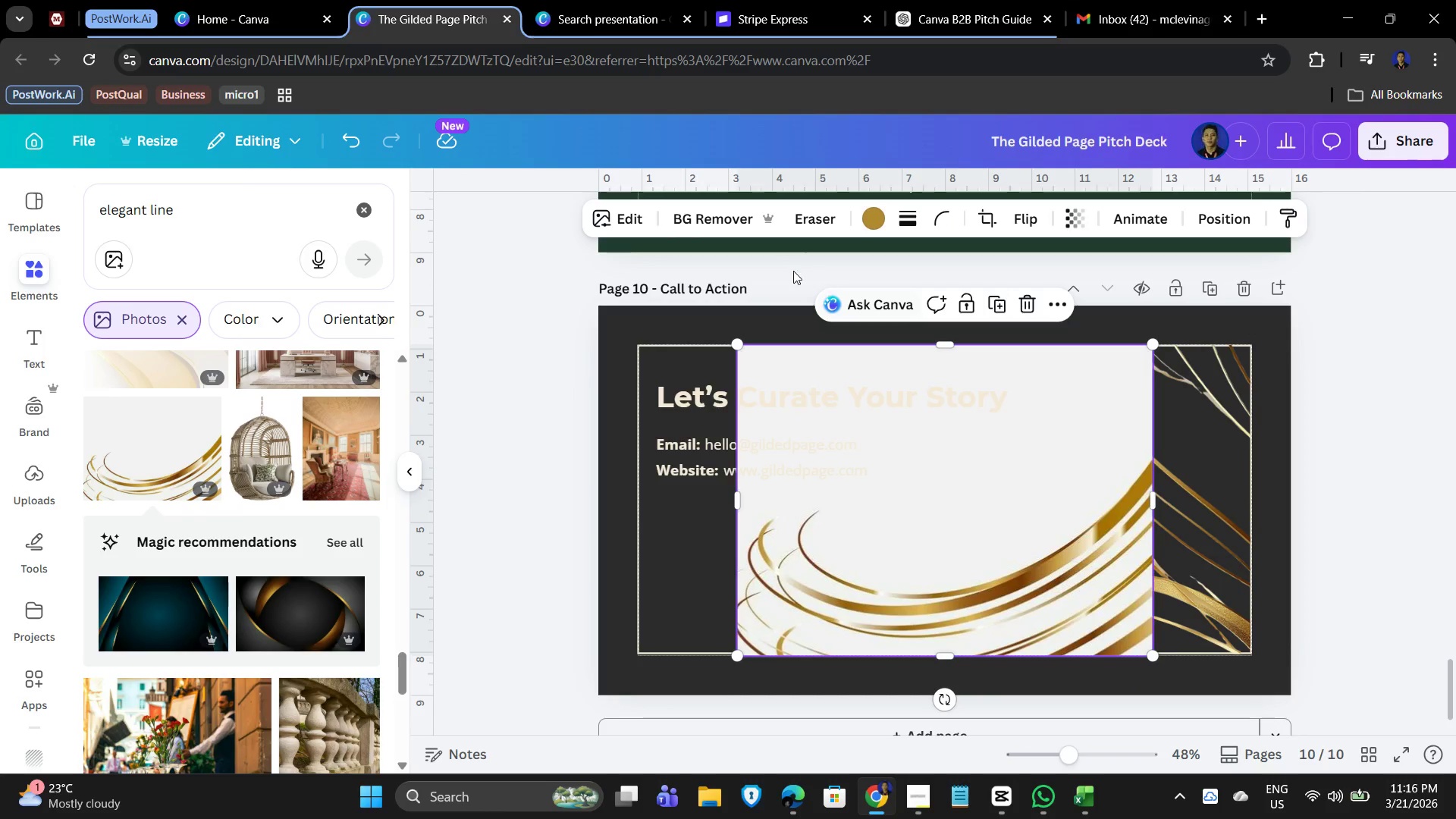 
left_click([702, 218])
 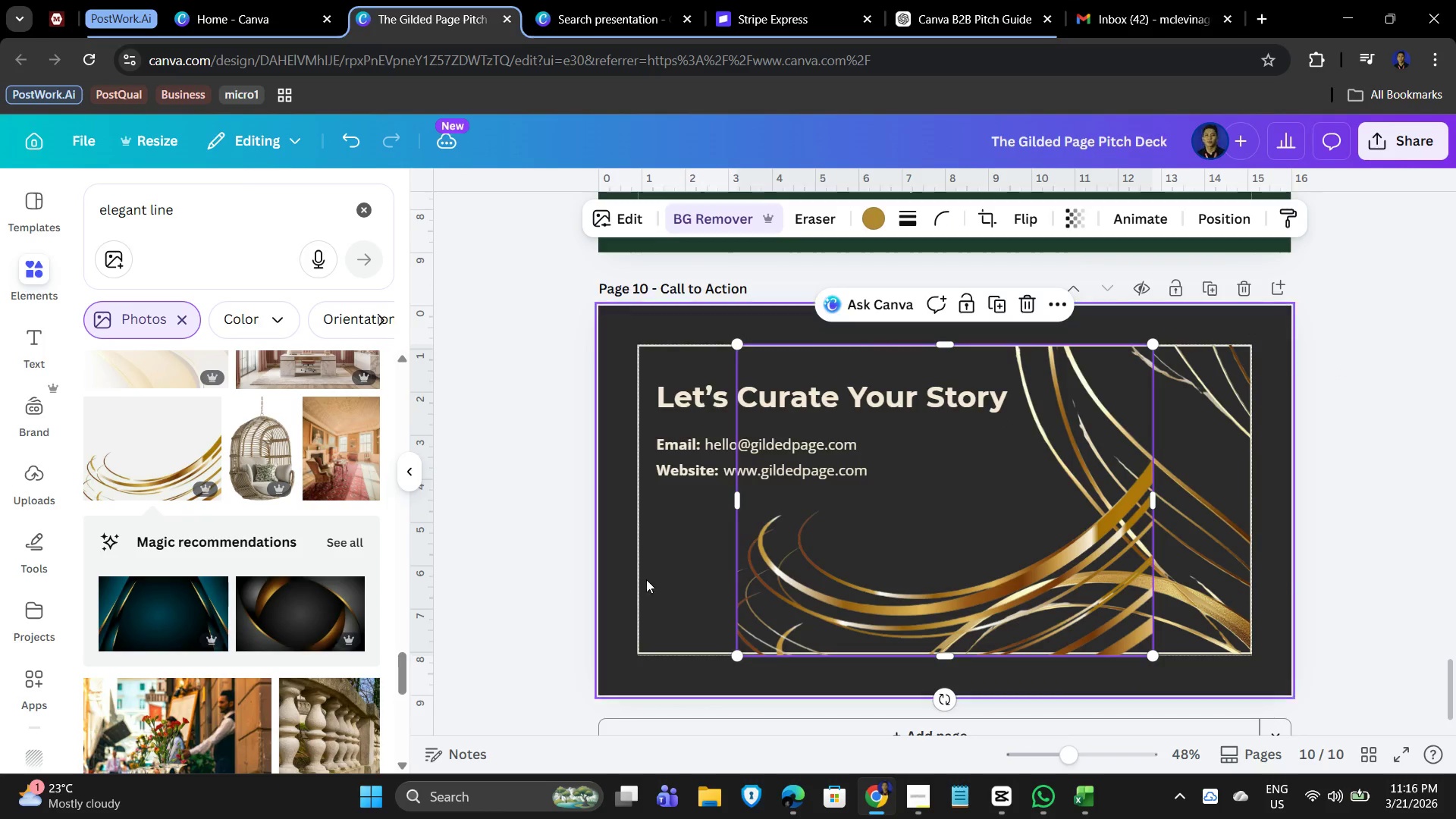 
left_click_drag(start_coordinate=[838, 585], to_coordinate=[742, 573])
 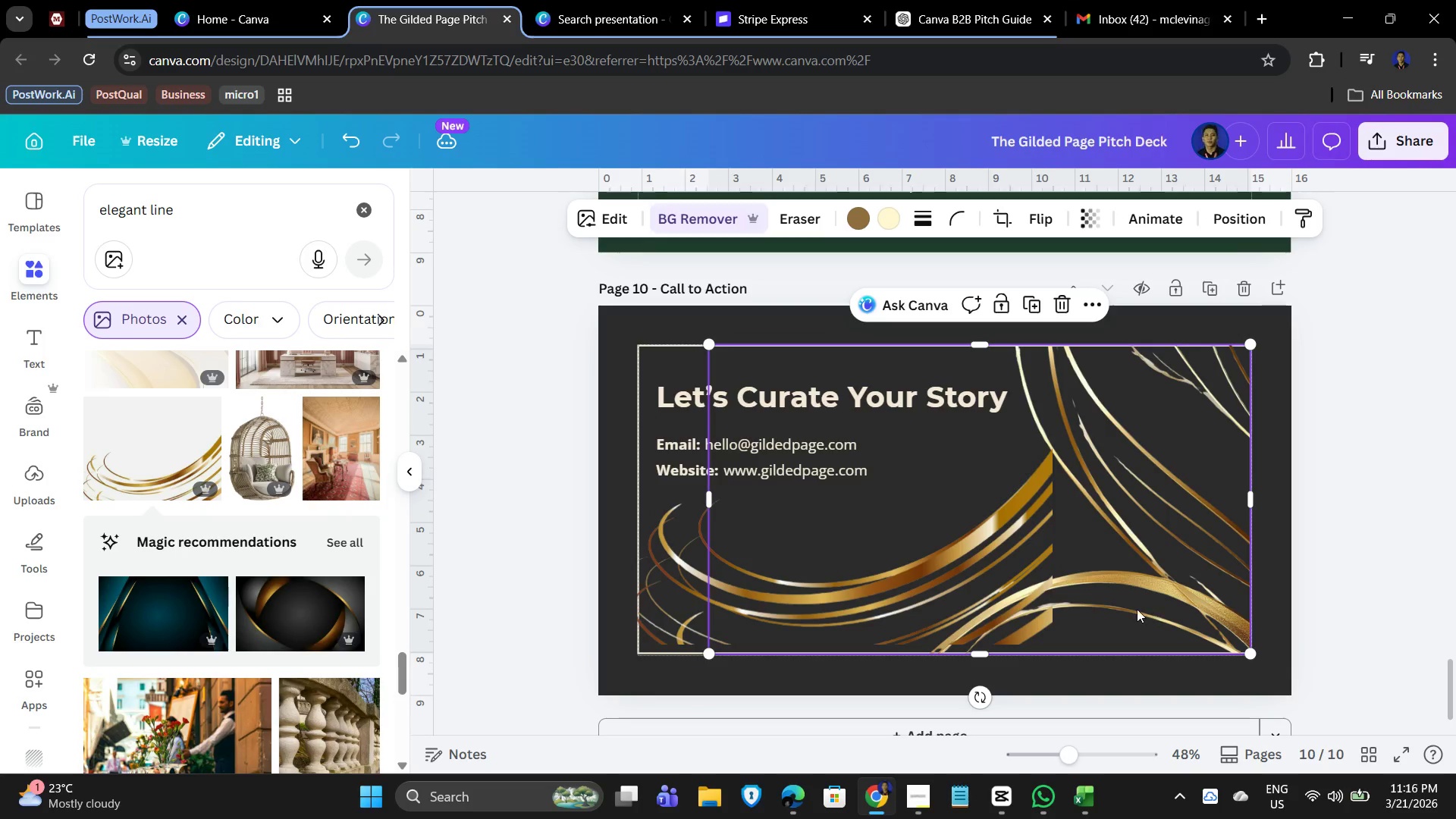 
key(Delete)
 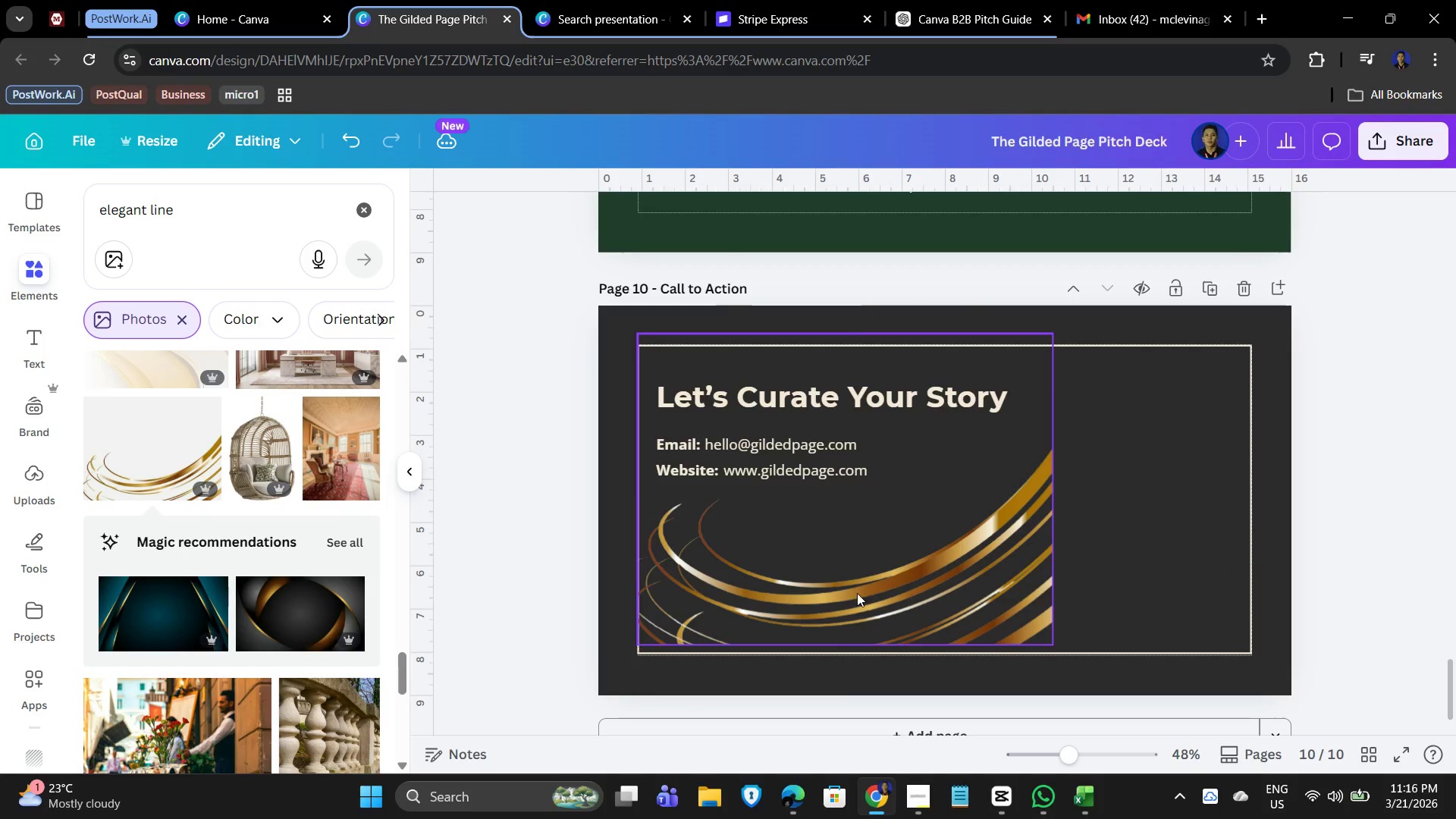 
left_click_drag(start_coordinate=[854, 595], to_coordinate=[1053, 601])
 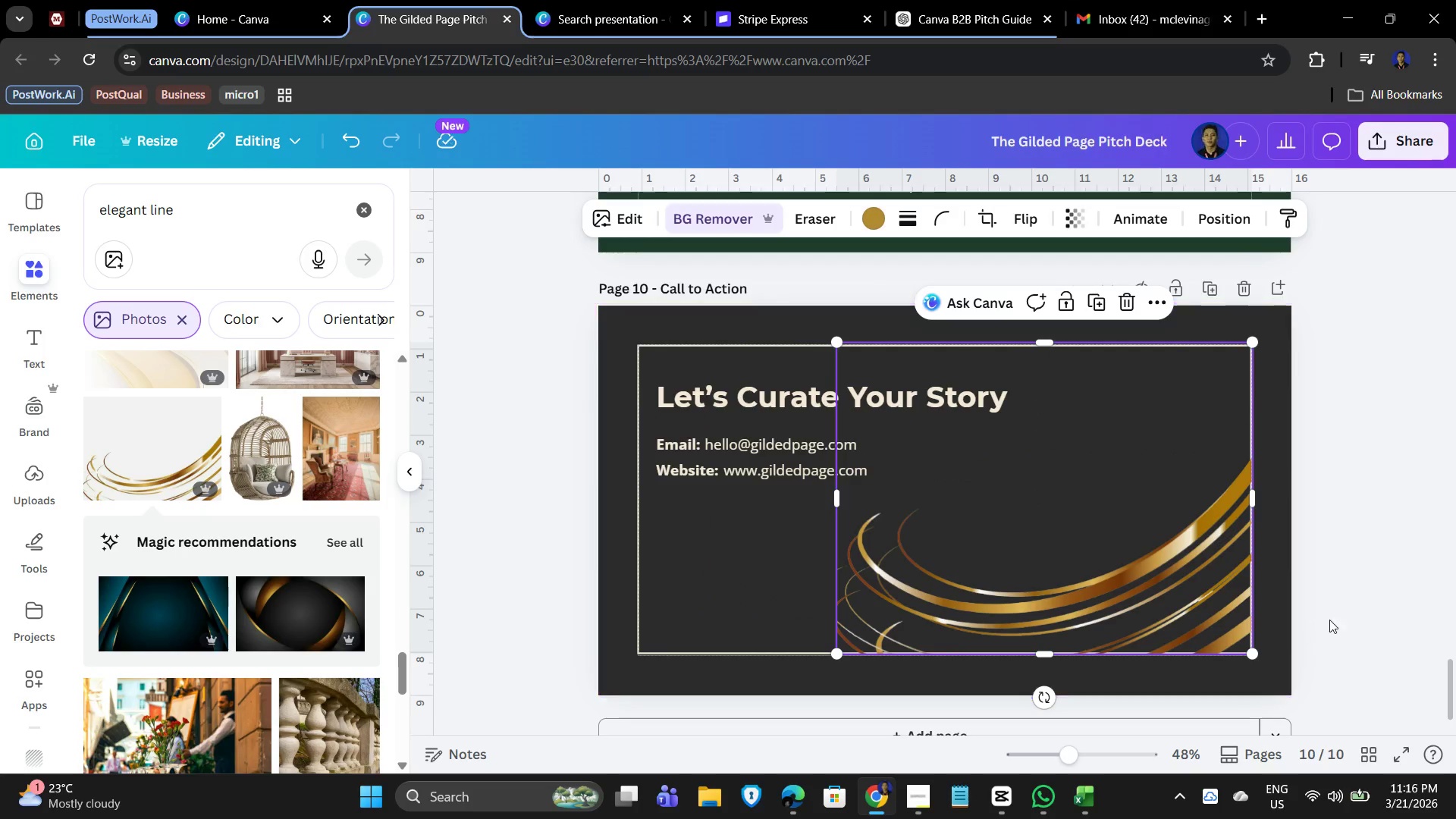 
left_click([1336, 620])
 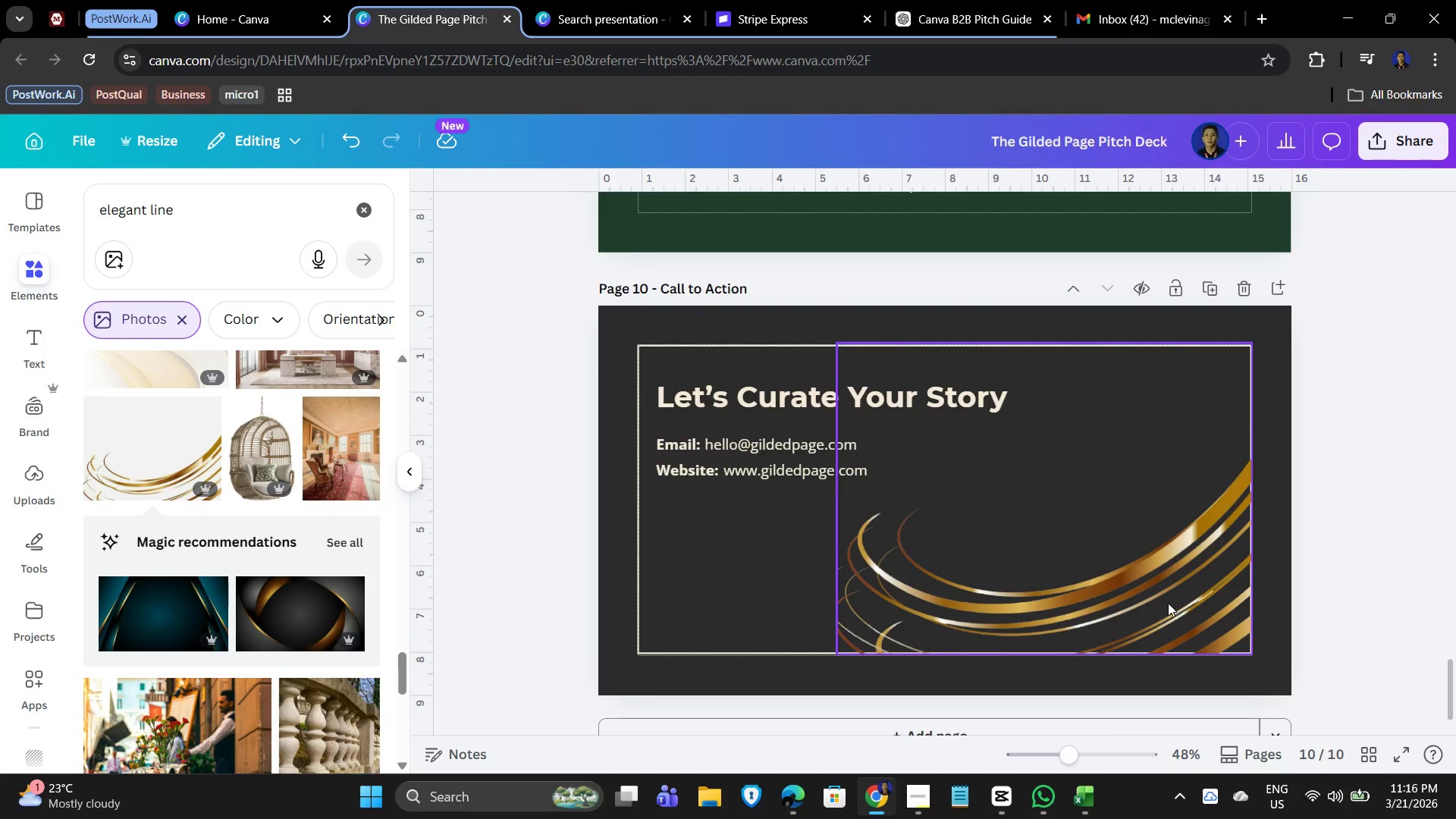 
left_click([1165, 602])
 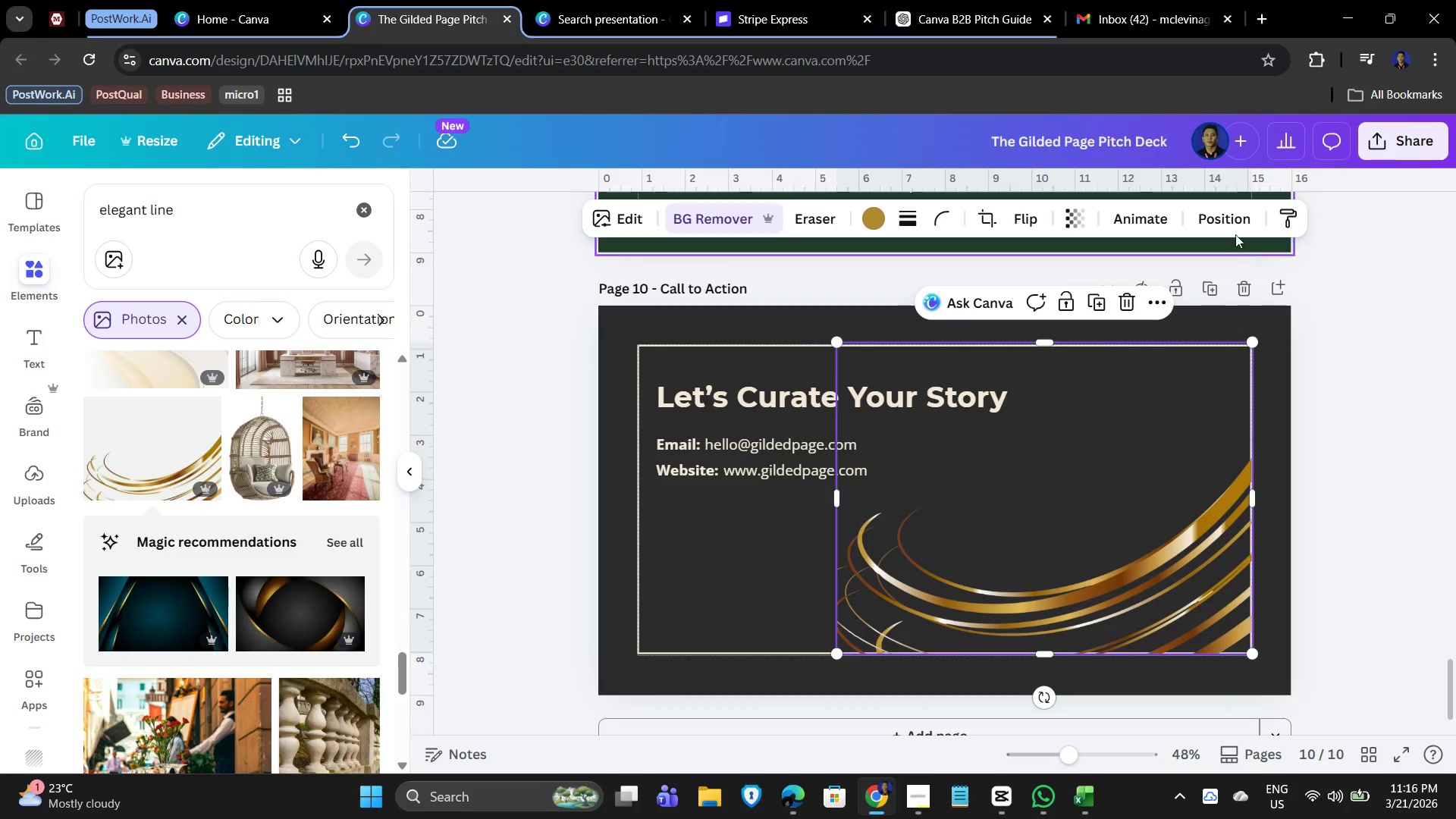 
left_click([1229, 214])
 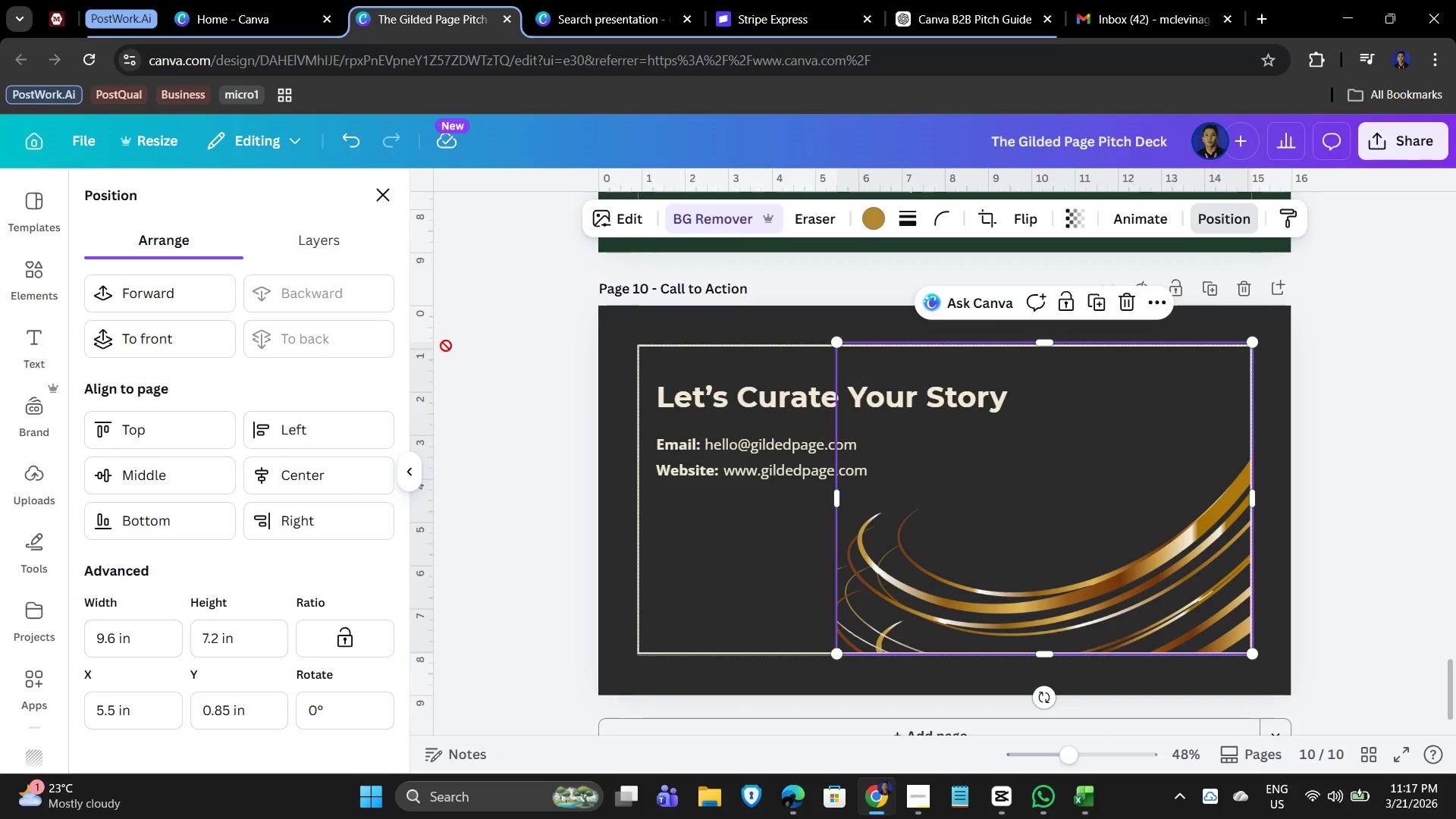 
left_click([1354, 583])
 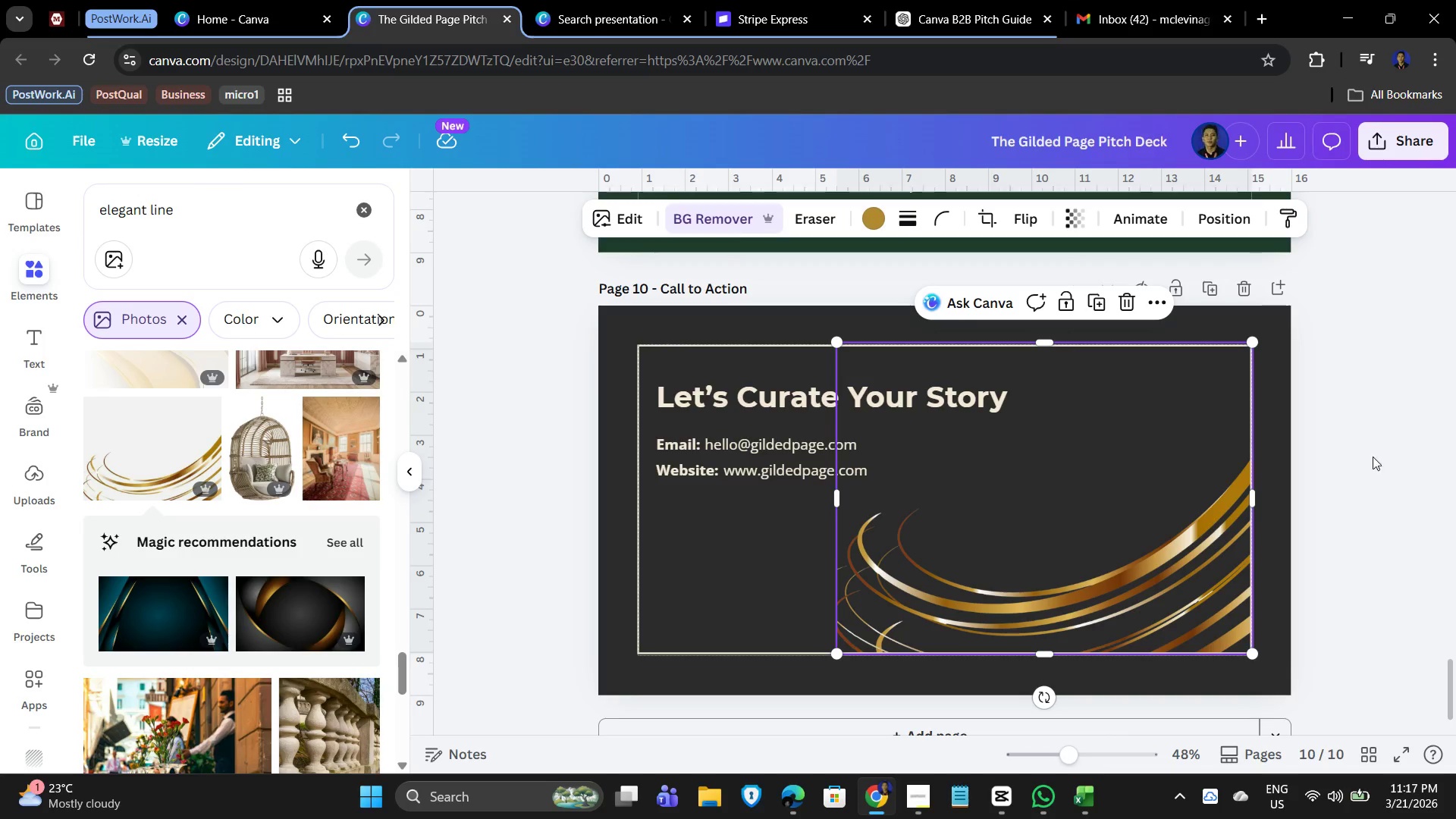 
hold_key(key=ControlLeft, duration=0.56)
scroll: coordinate [1380, 541], scroll_direction: up, amount: 3.0
 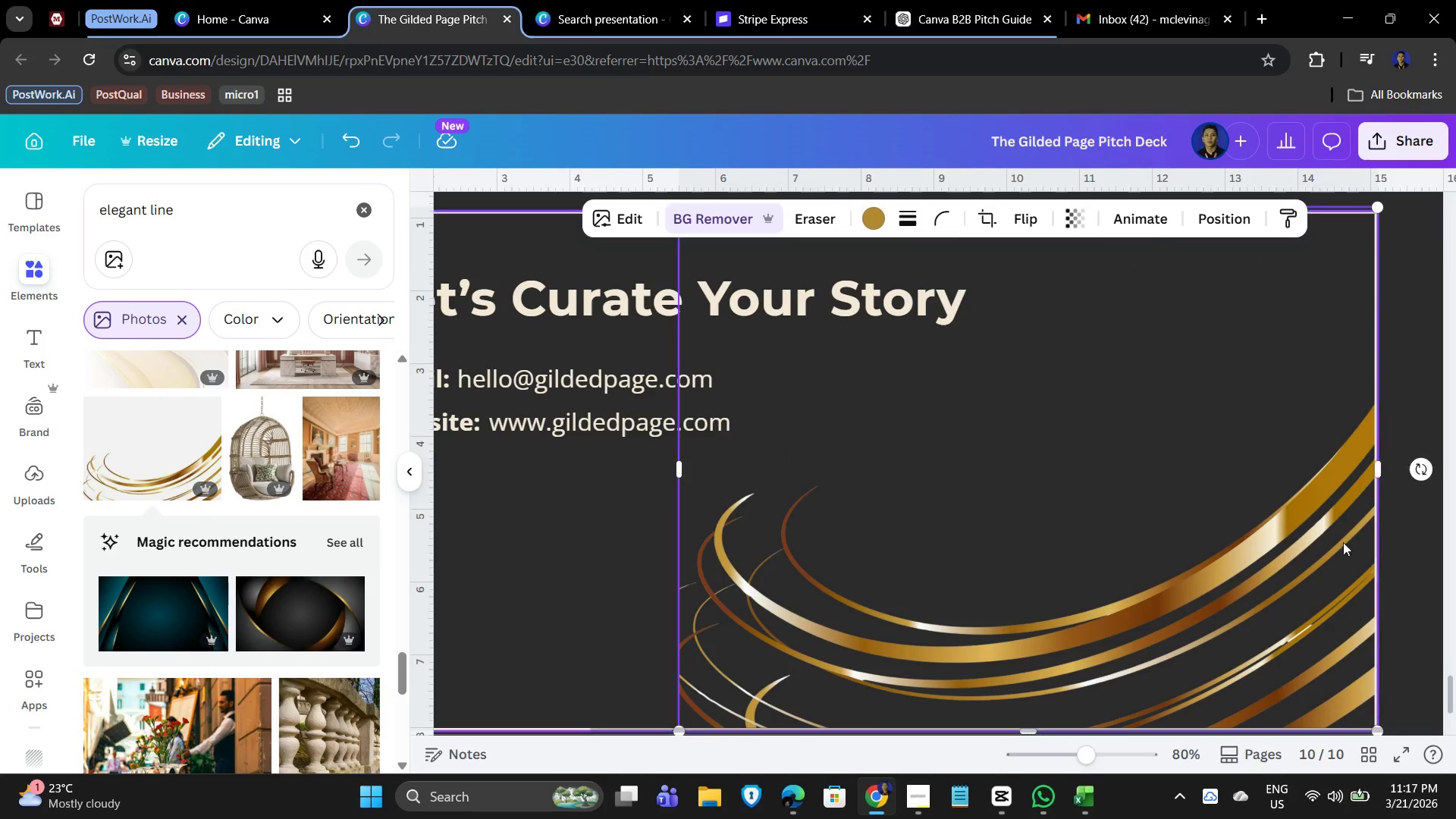 
scroll: coordinate [1339, 556], scroll_direction: down, amount: 2.0
 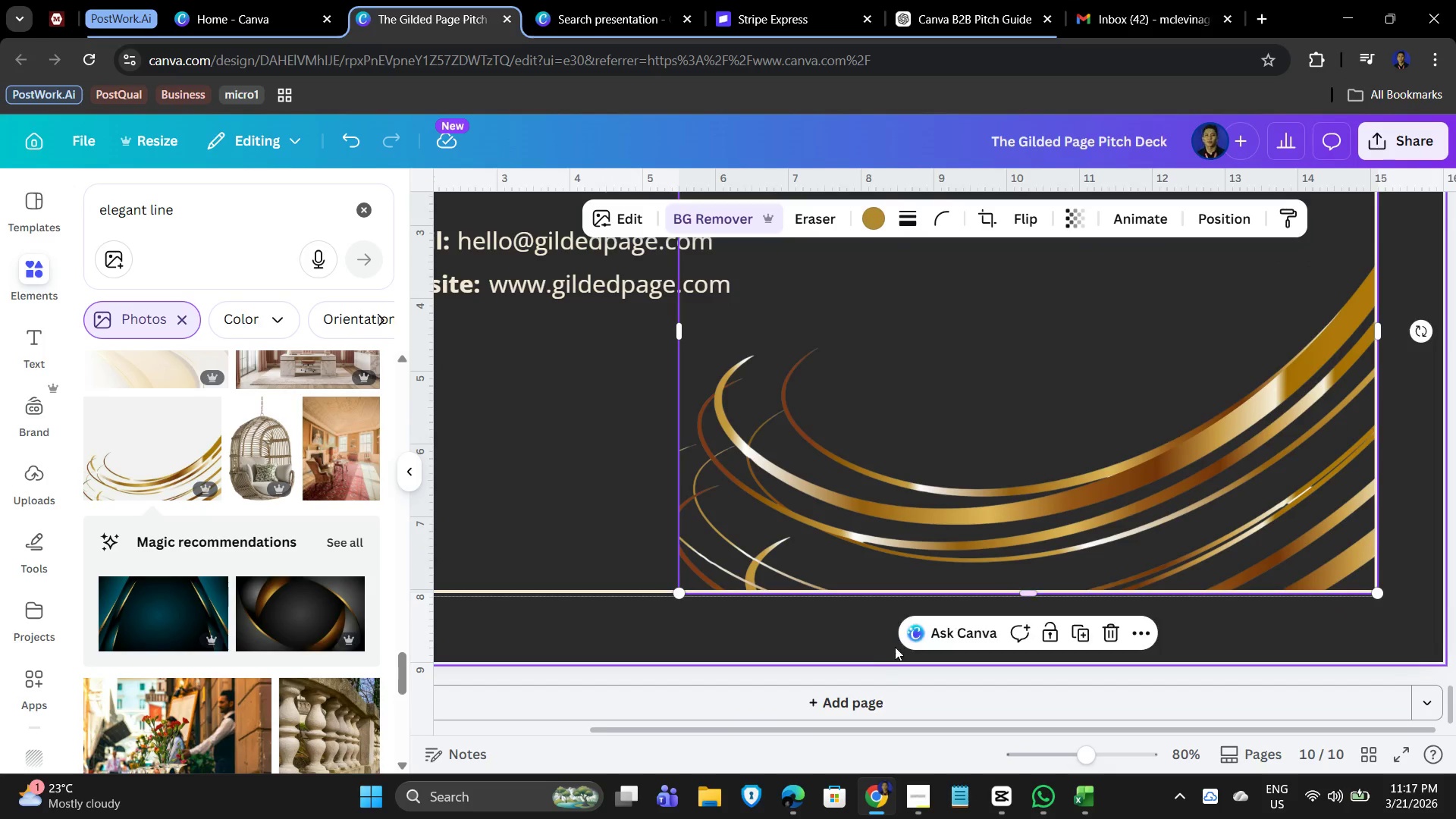 
left_click([874, 654])
 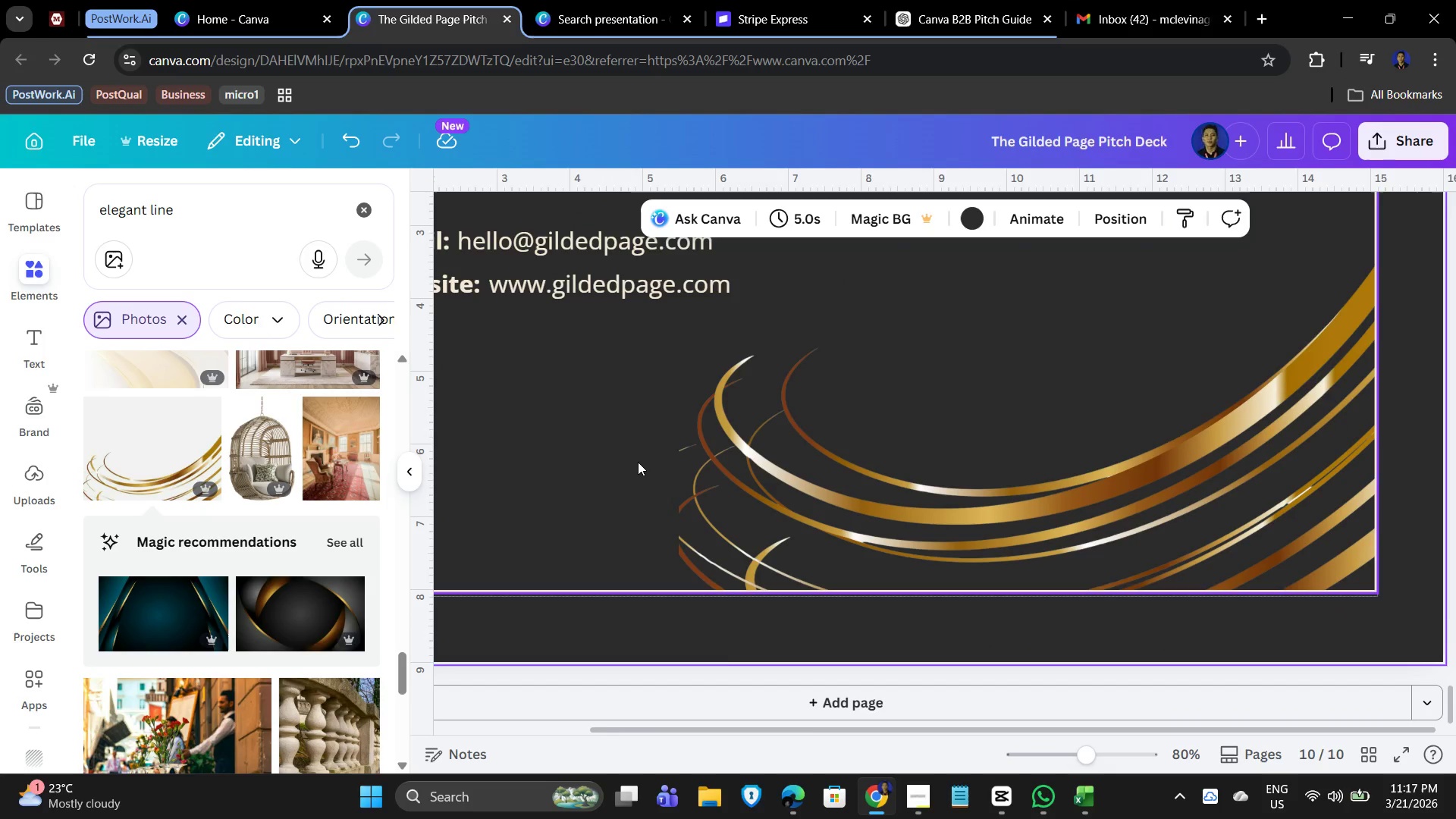 
left_click([748, 482])
 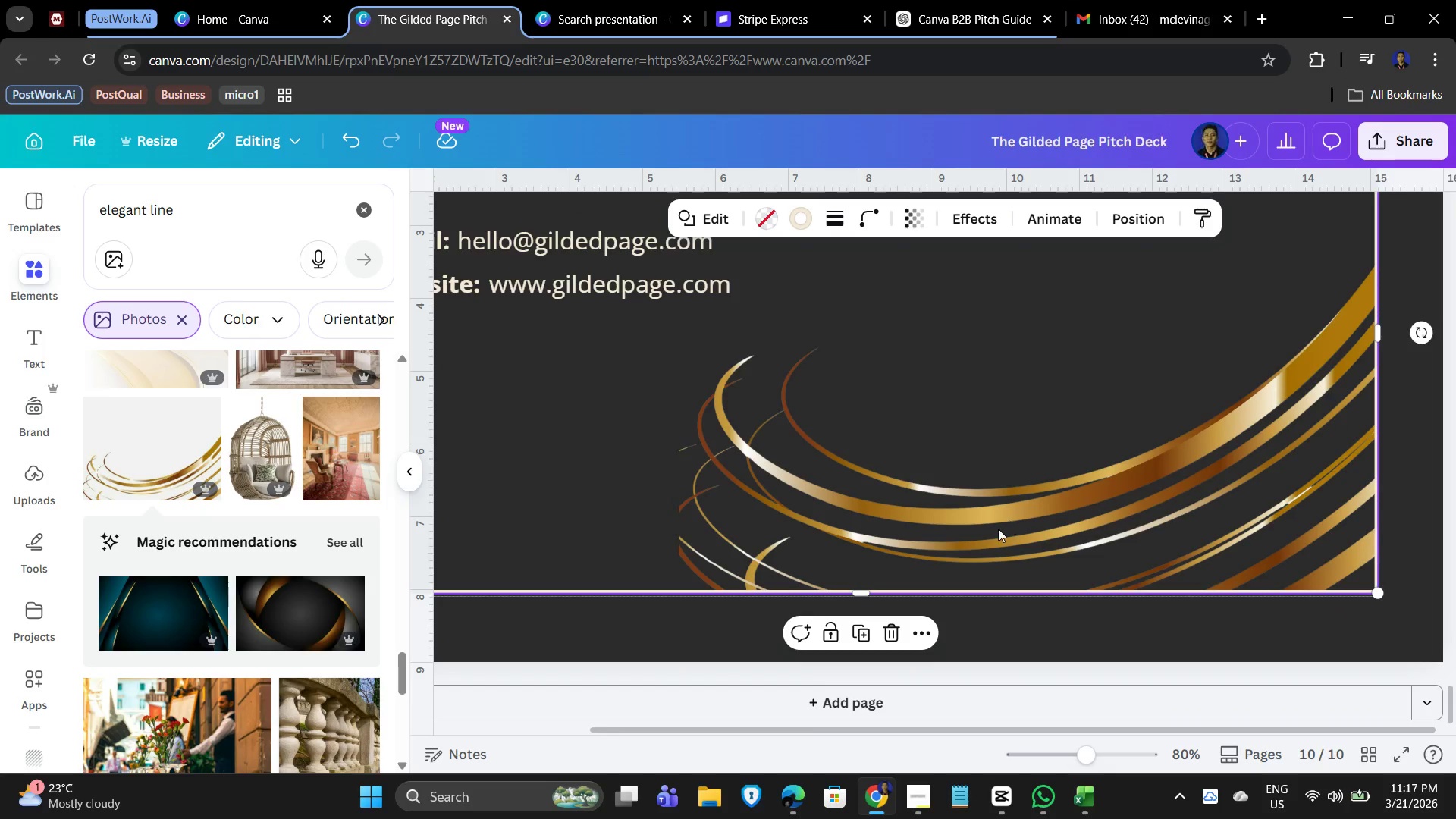 
key(Delete)
 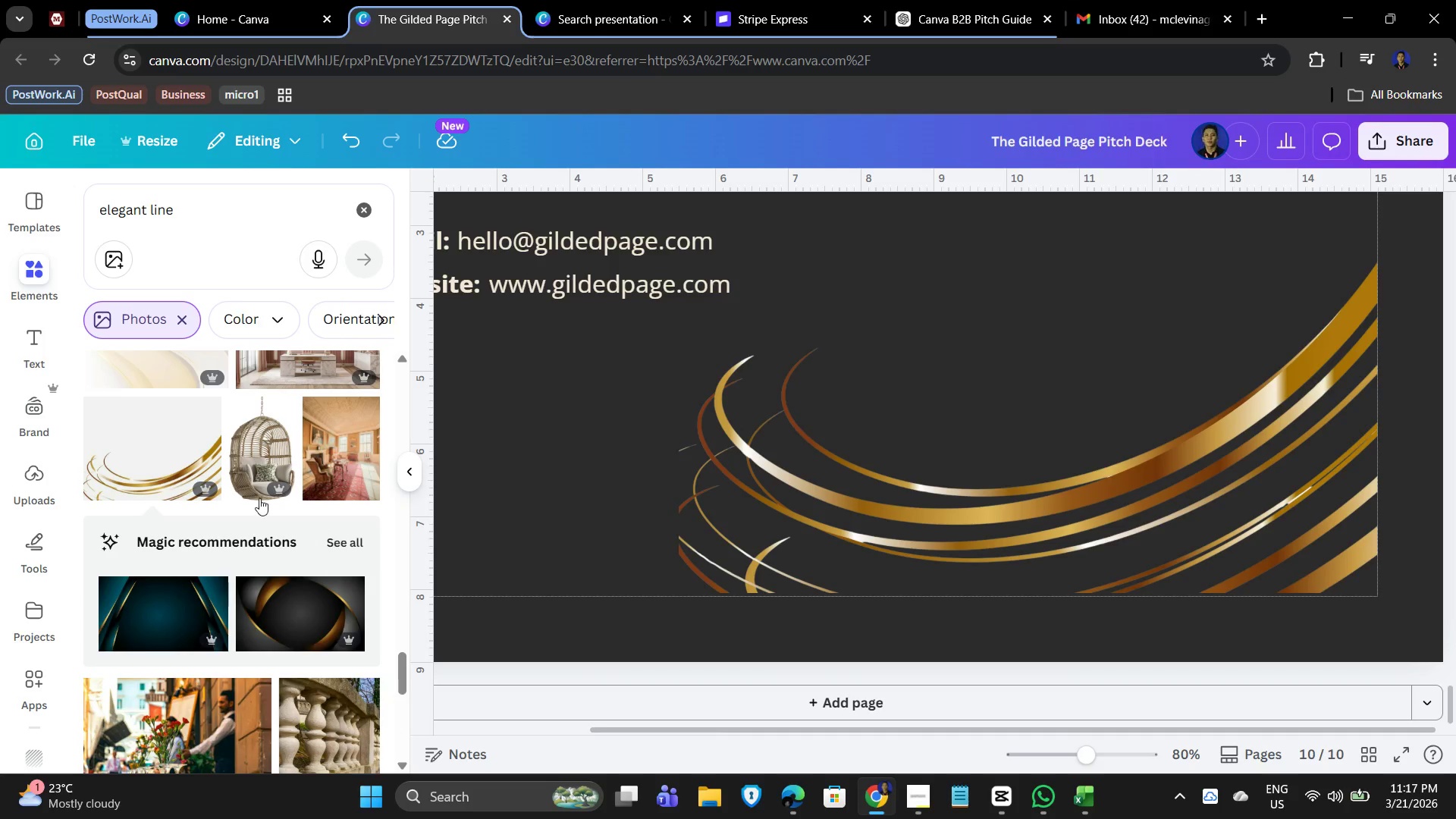 
scroll: coordinate [193, 589], scroll_direction: down, amount: 9.0
 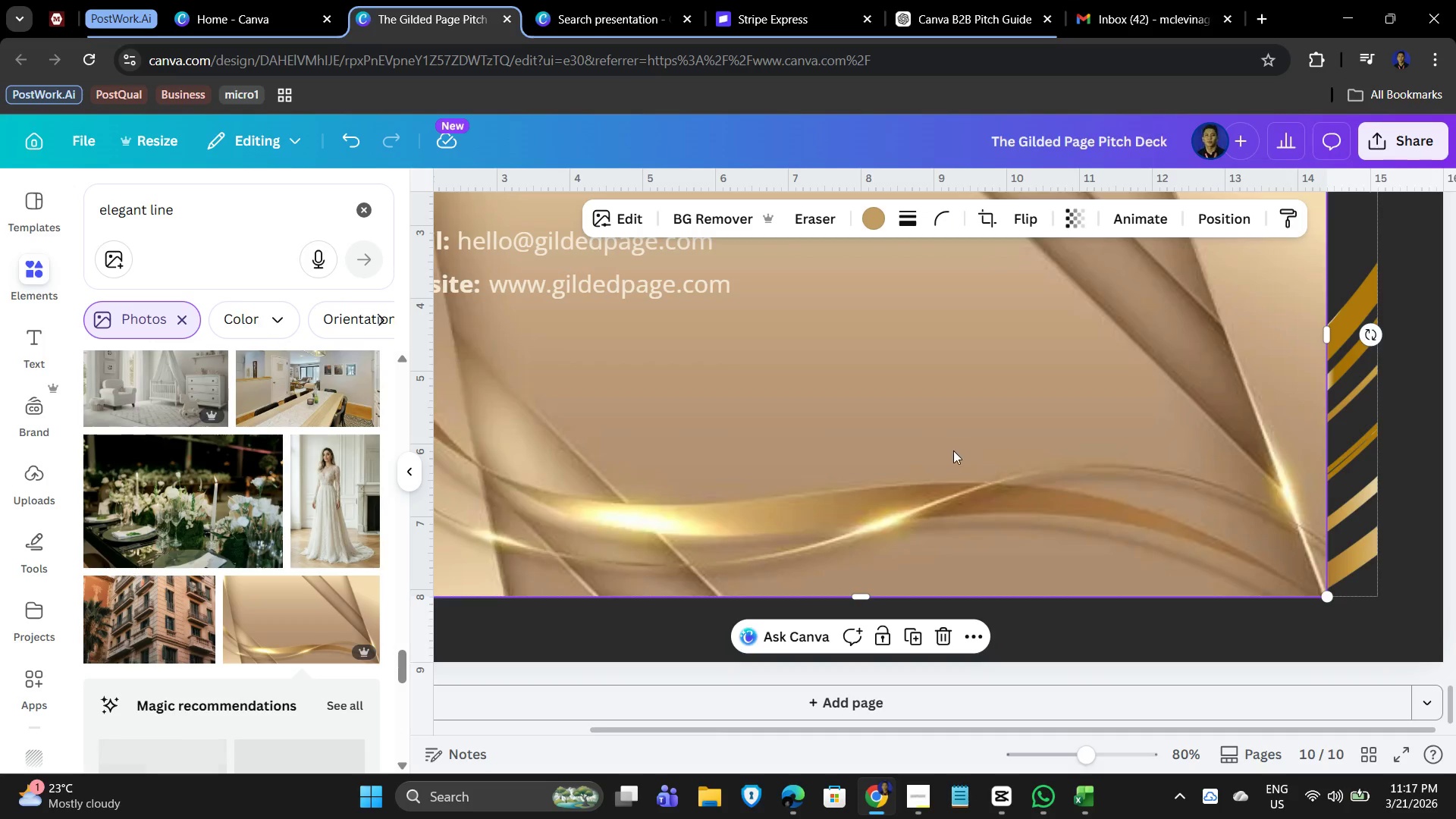 
left_click([686, 209])
 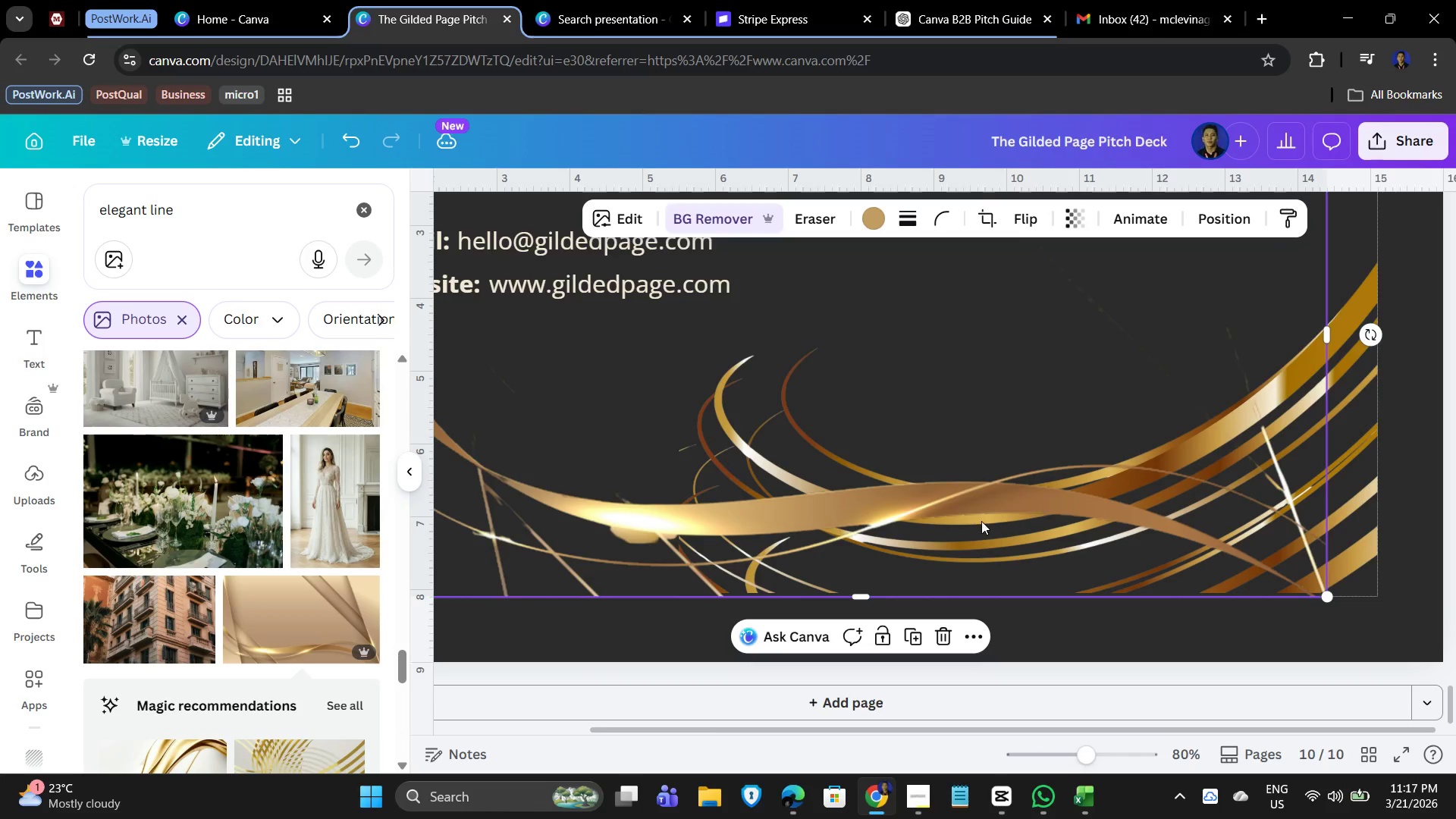 
left_click_drag(start_coordinate=[845, 504], to_coordinate=[845, 520])
 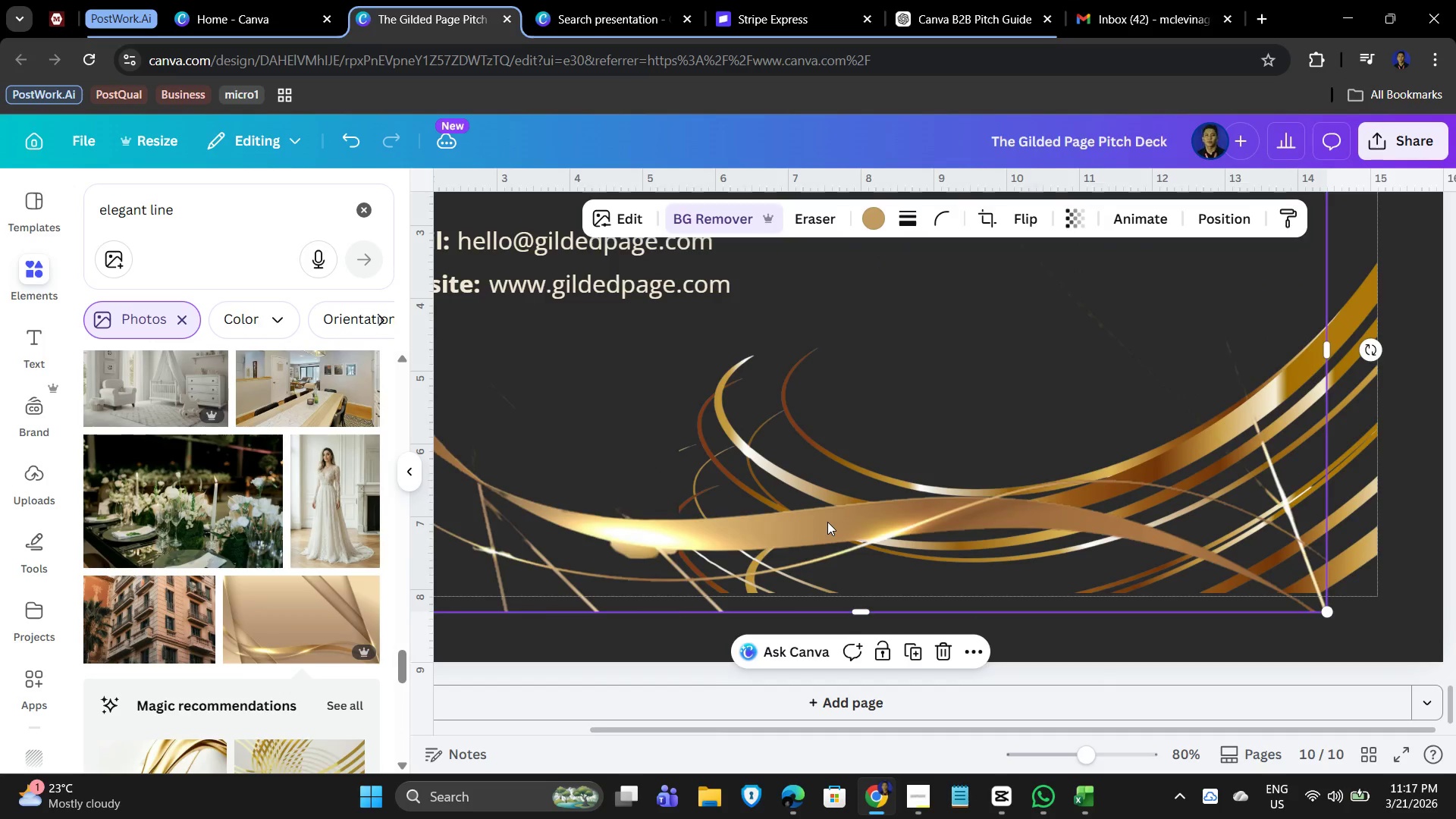 
key(Delete)
 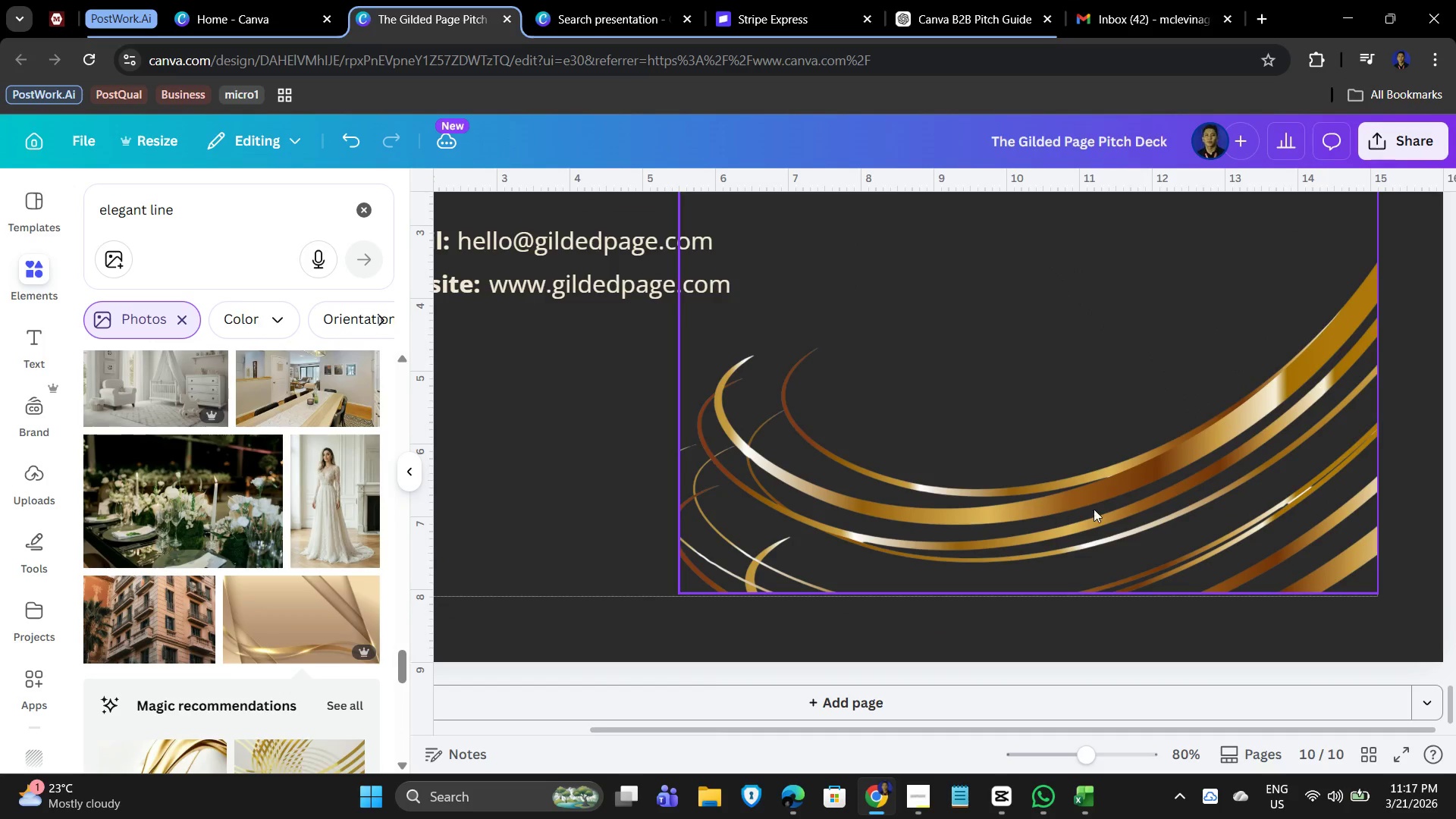 
left_click([1097, 507])
 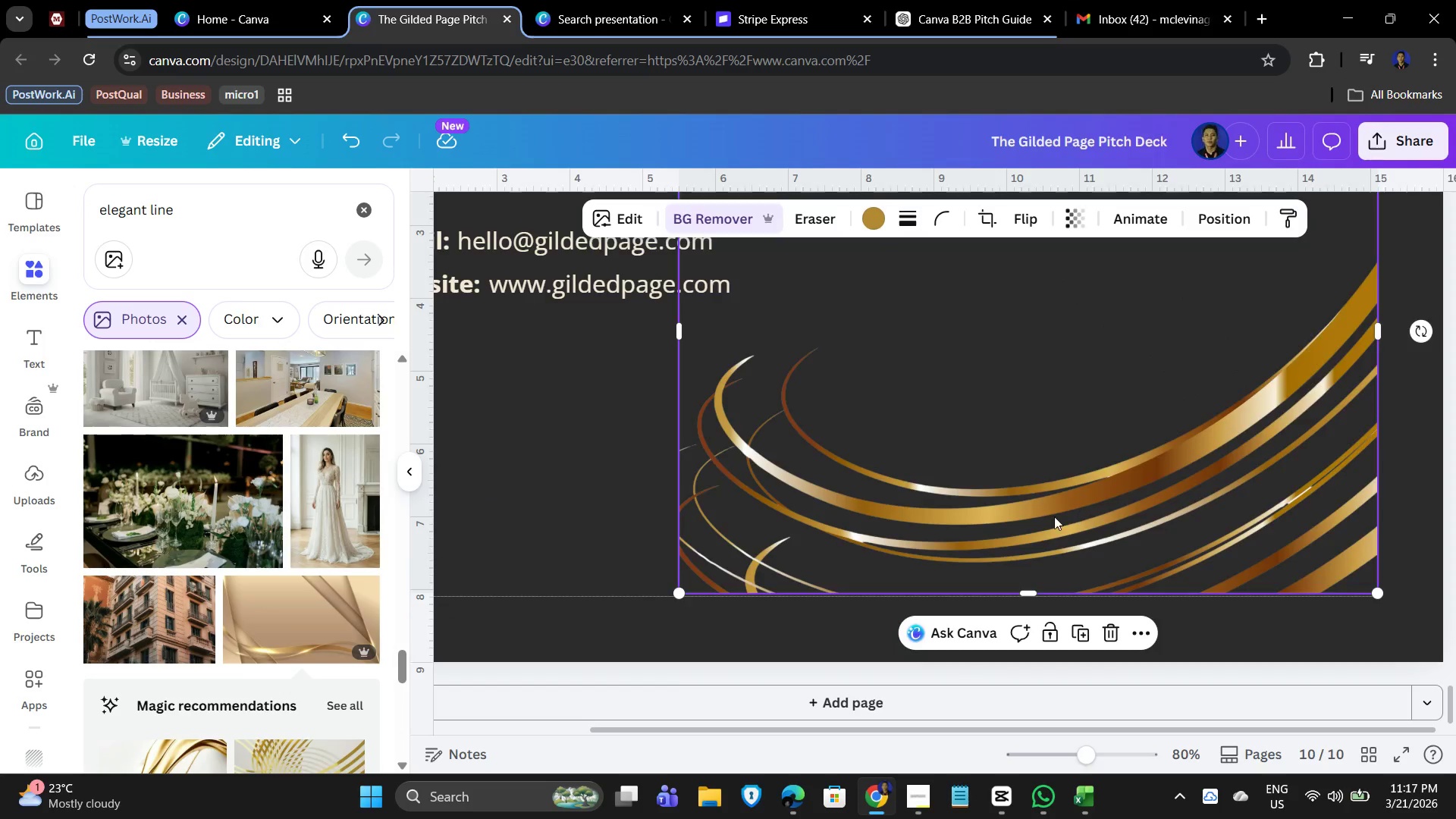 
key(Delete)
 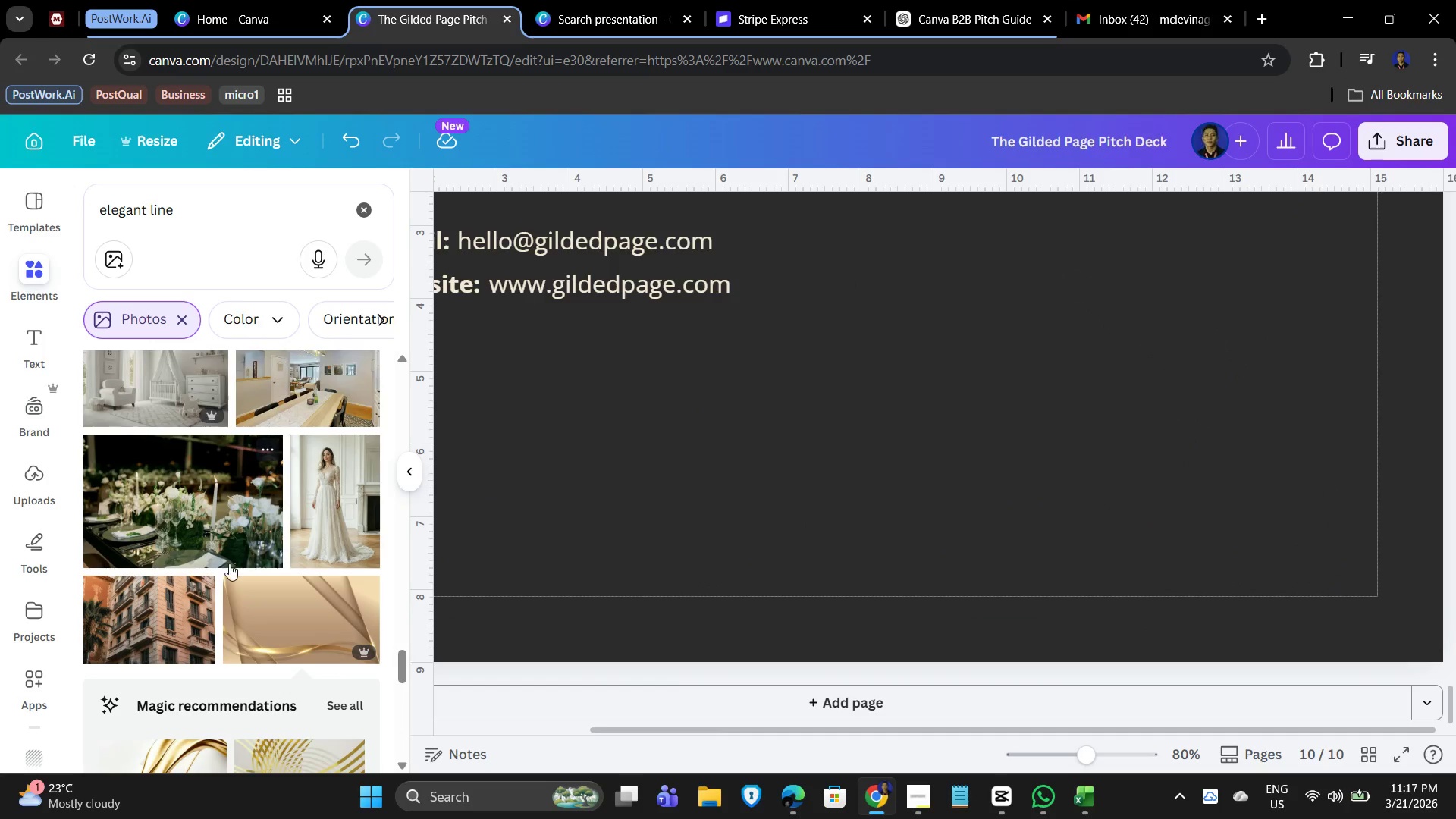 
scroll: coordinate [201, 607], scroll_direction: down, amount: 4.0
 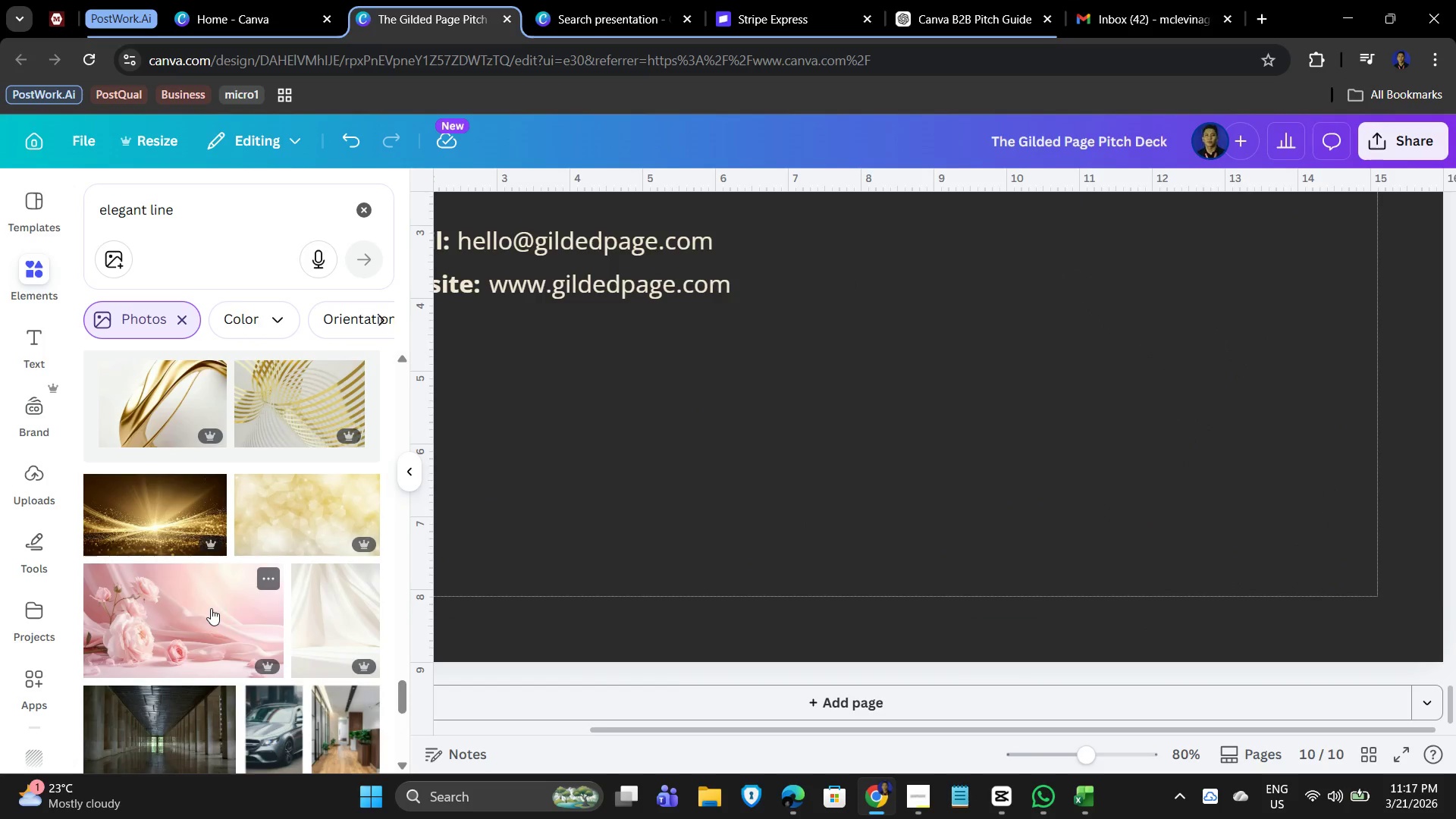 
scroll: coordinate [212, 619], scroll_direction: up, amount: 22.0
 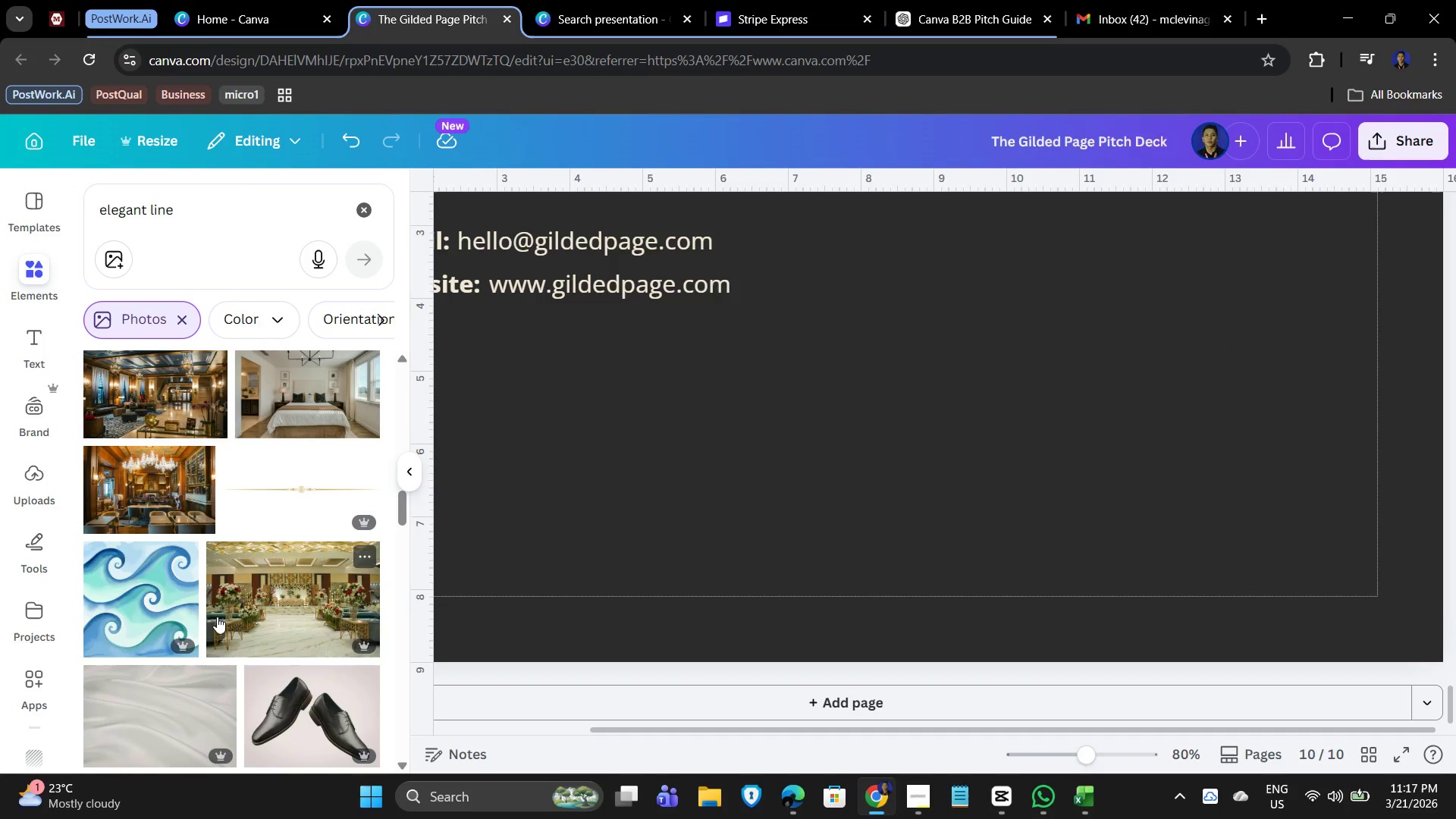 
left_click([303, 474])
 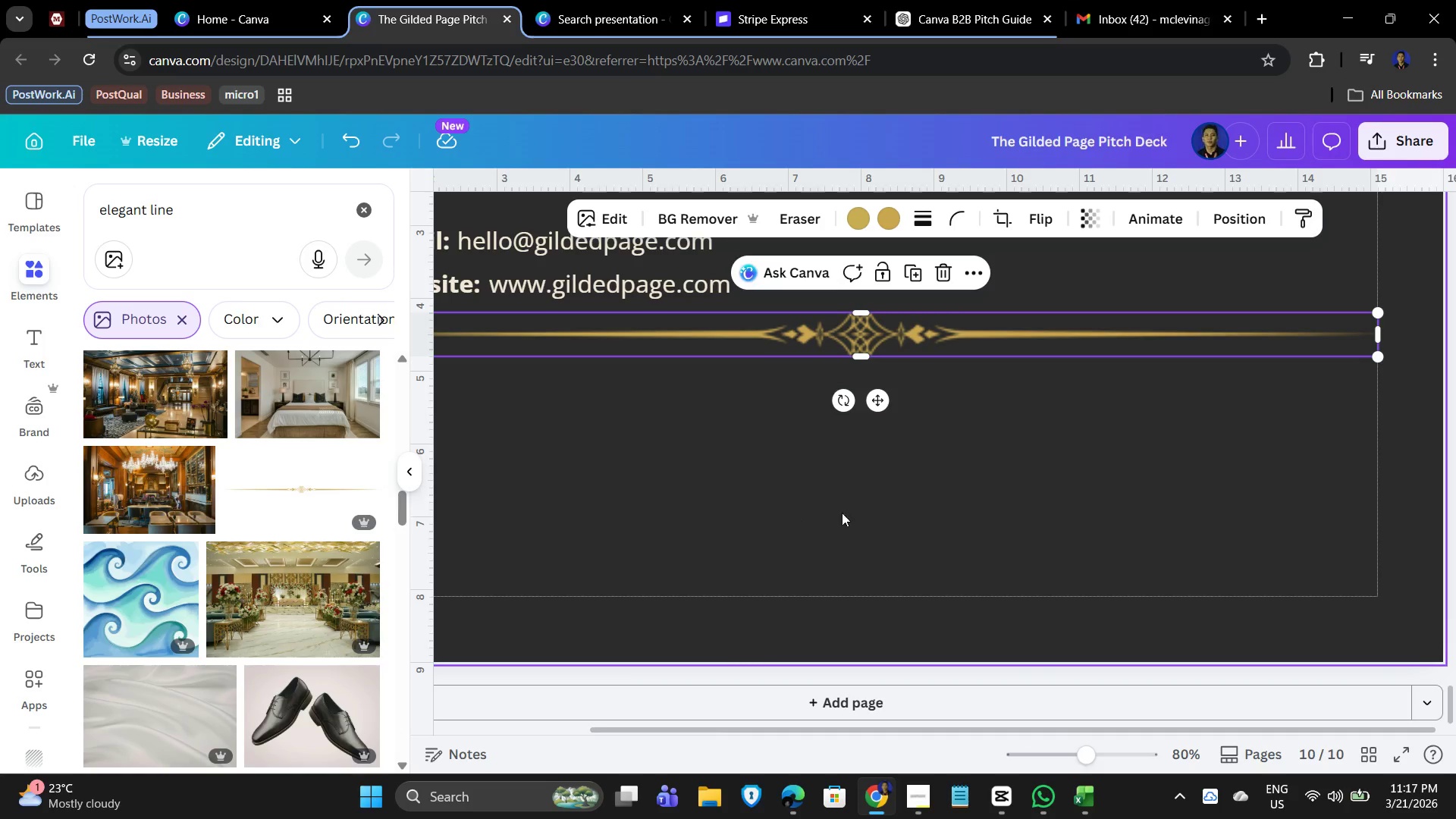 
hold_key(key=ControlLeft, duration=0.75)
 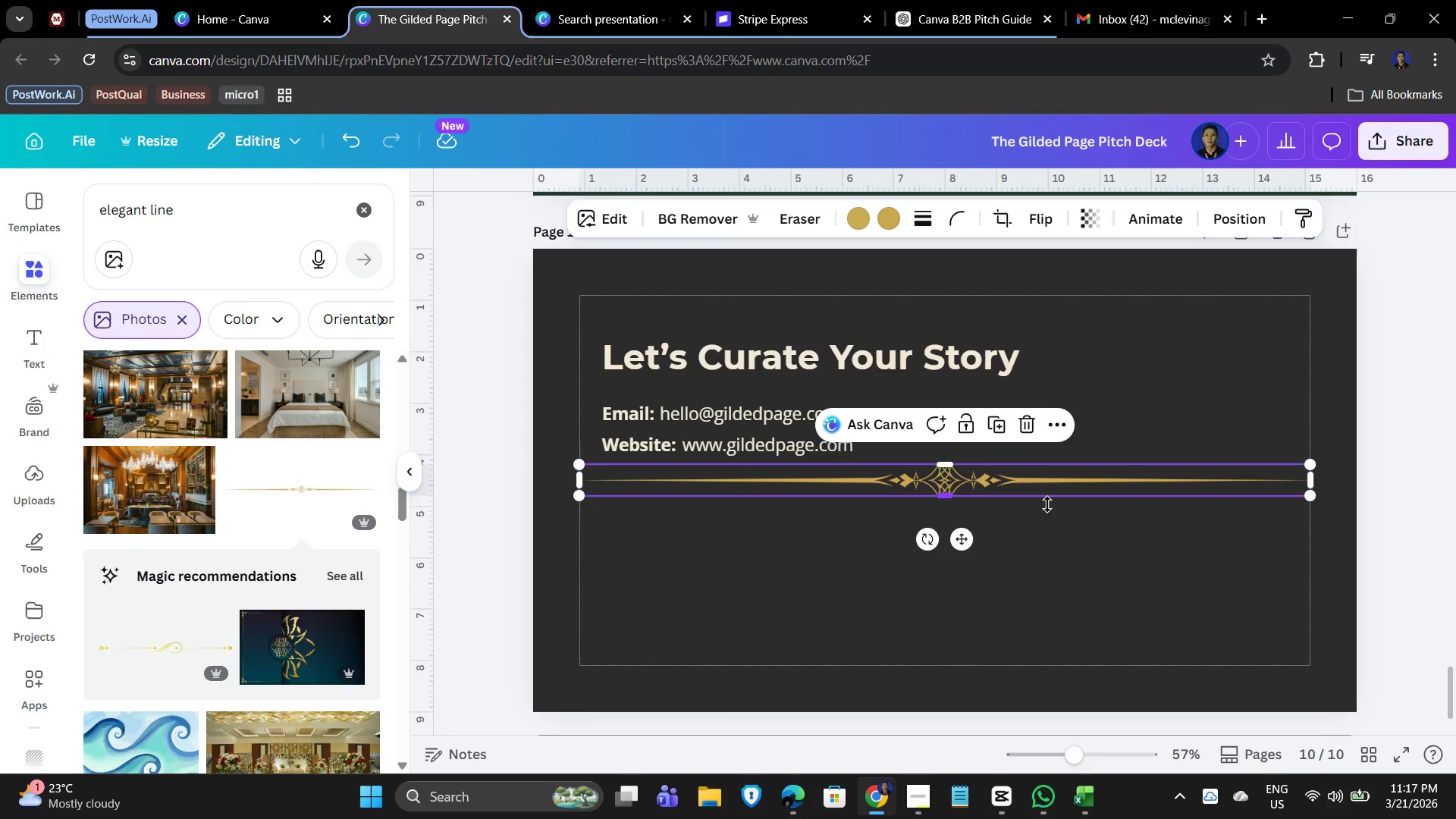 
scroll: coordinate [1013, 577], scroll_direction: up, amount: 1.0
 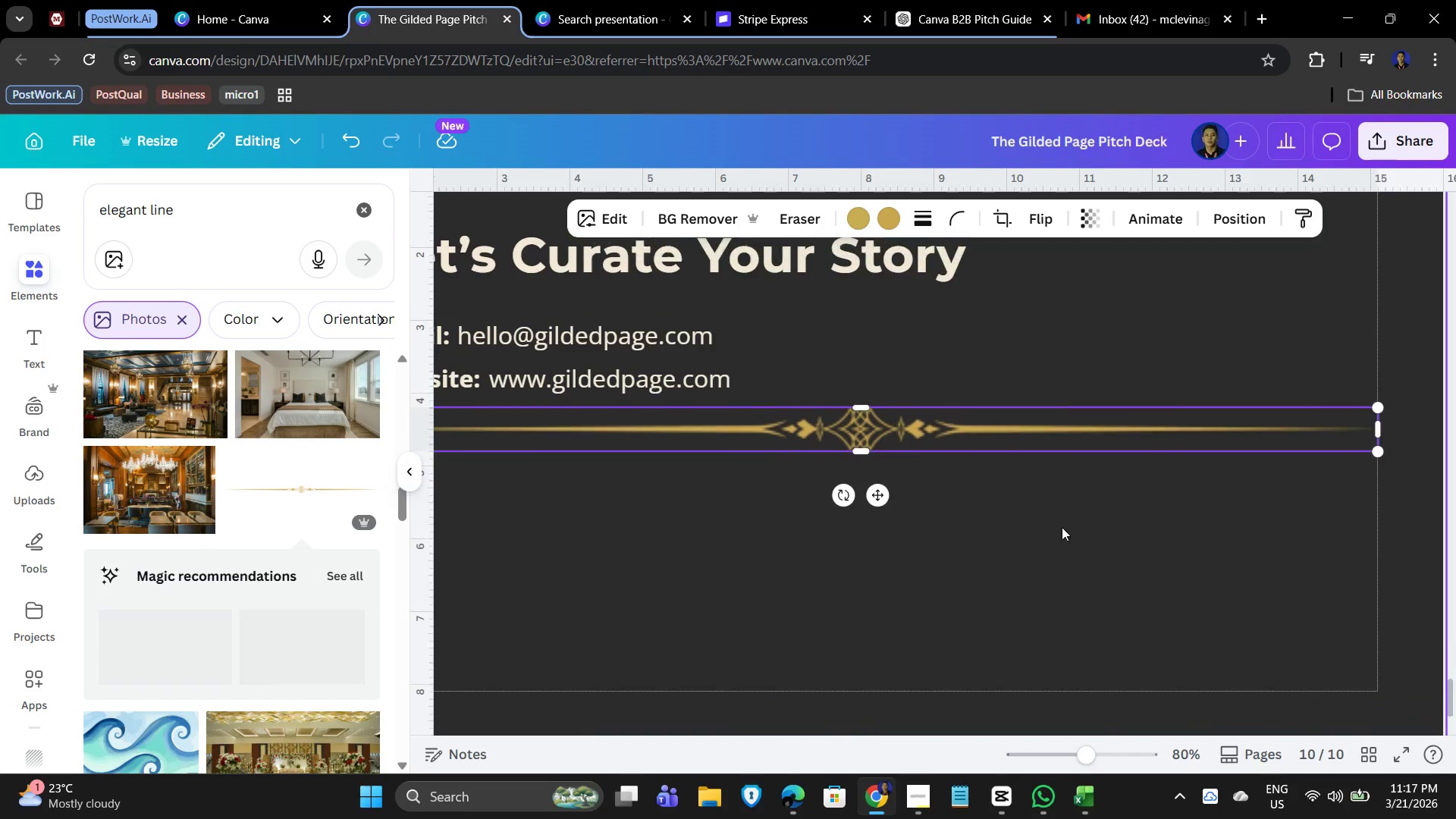 
scroll: coordinate [990, 602], scroll_direction: down, amount: 2.0
 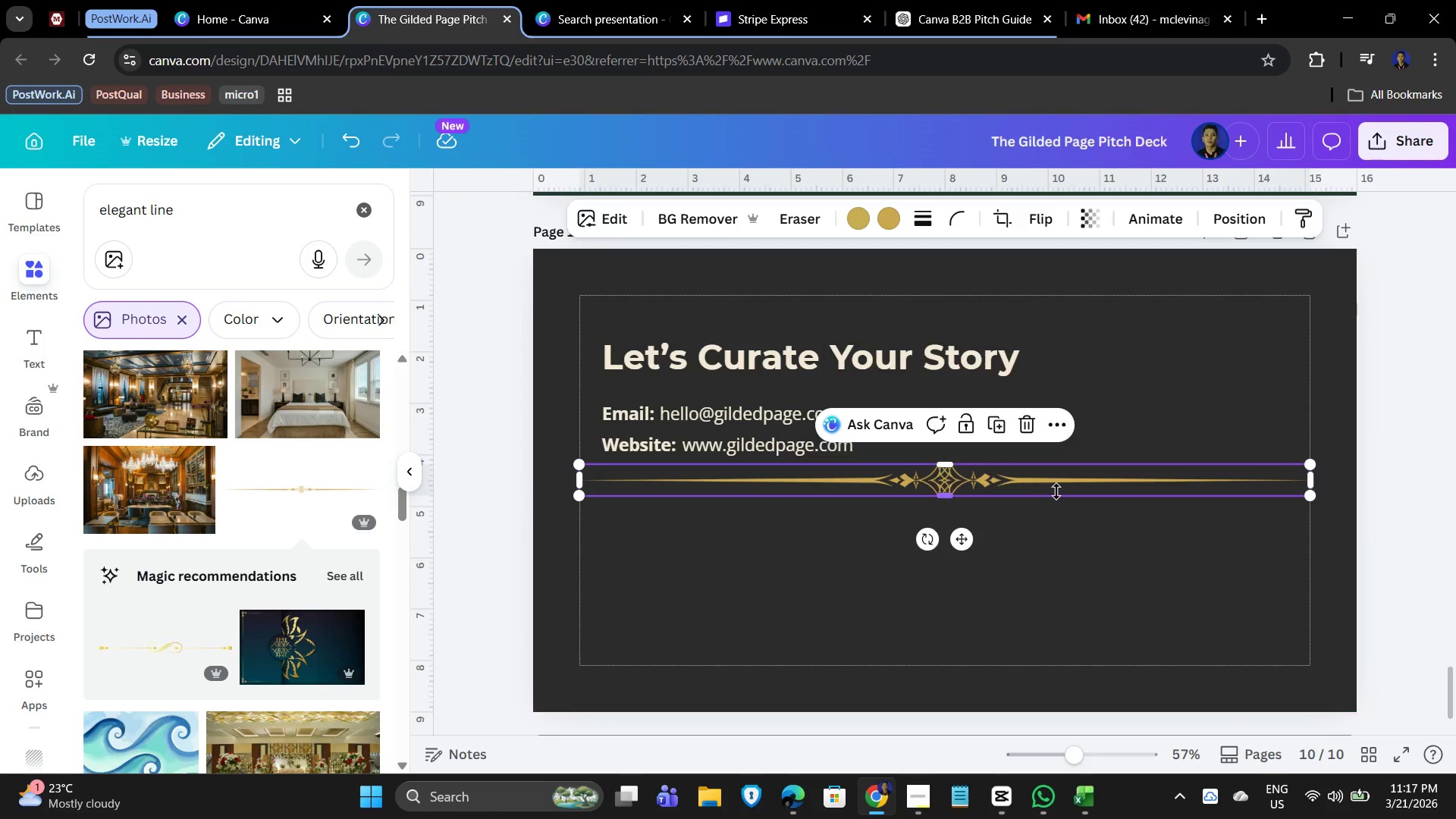 
left_click_drag(start_coordinate=[1057, 490], to_coordinate=[1053, 454])
 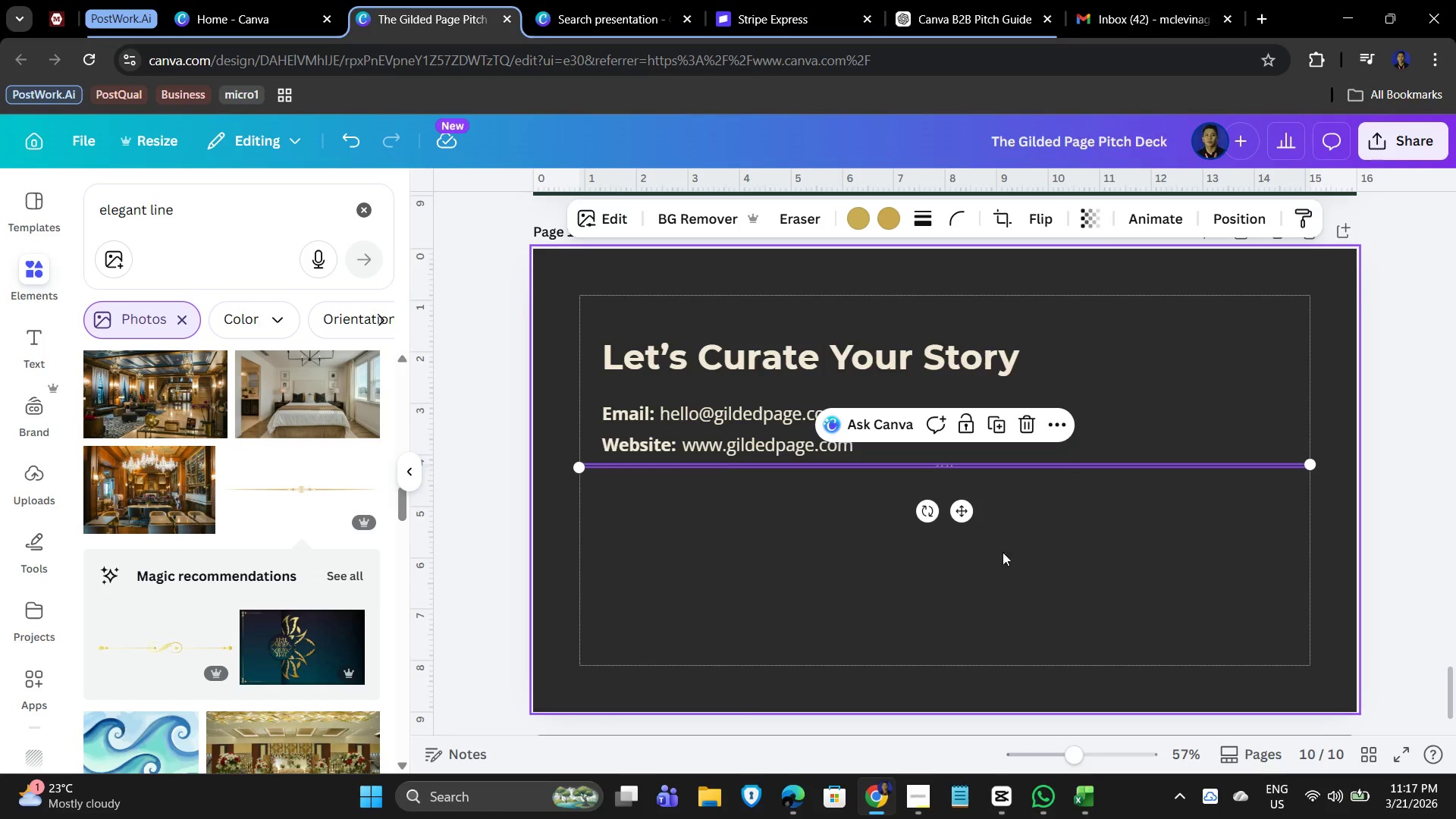 
key(Control+Z)
 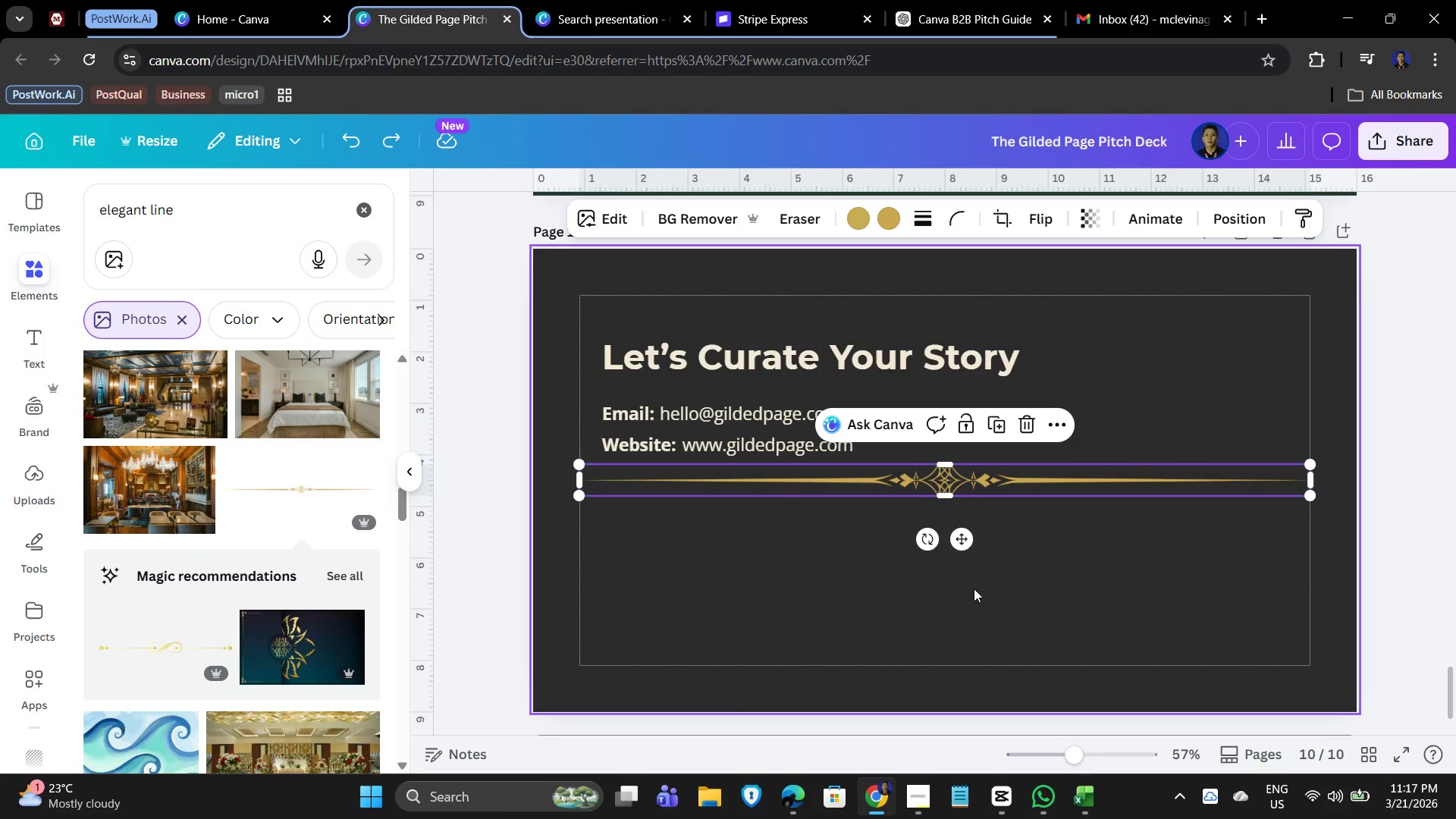 
left_click([974, 588])
 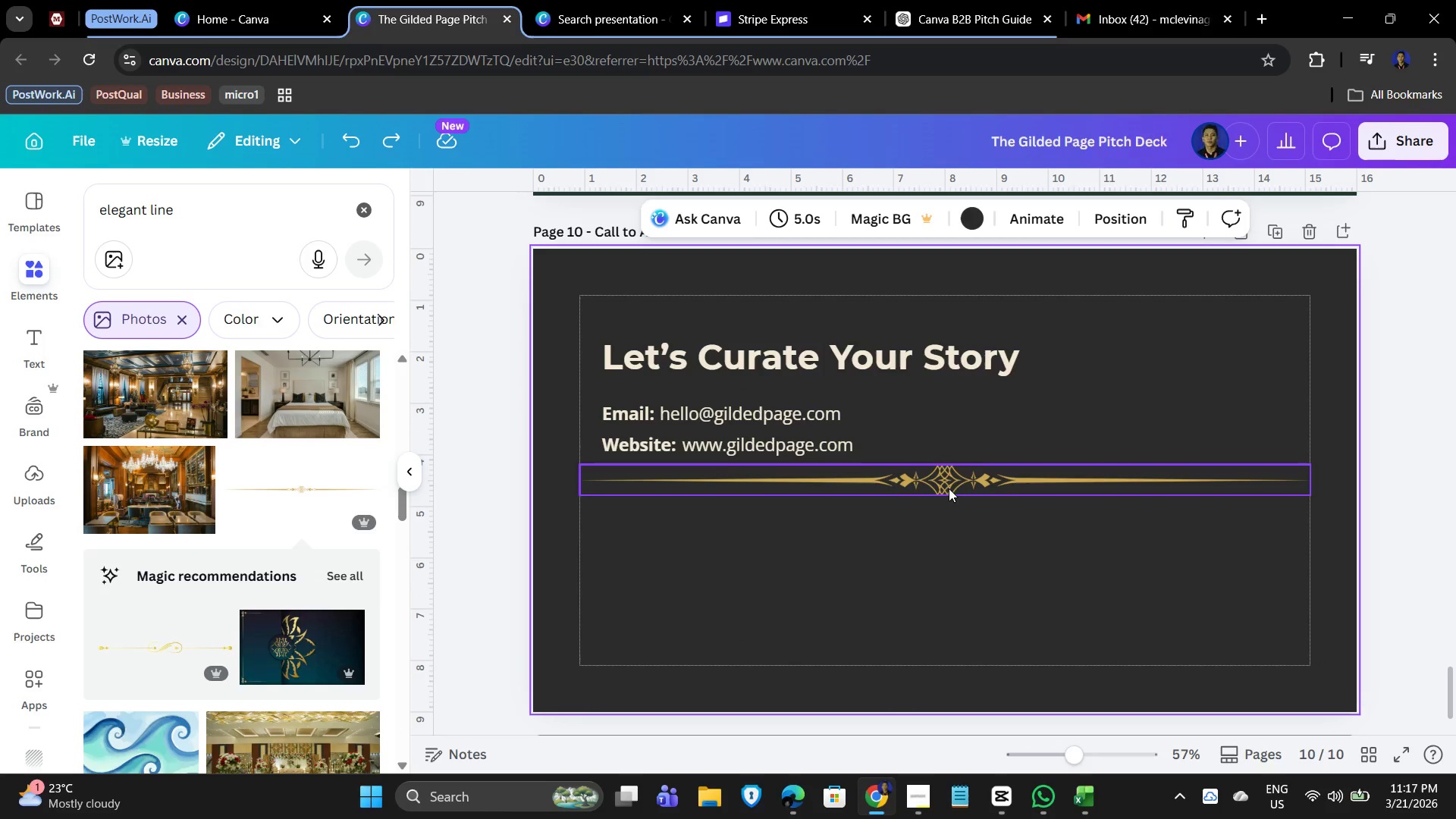 
left_click_drag(start_coordinate=[949, 483], to_coordinate=[945, 394])
 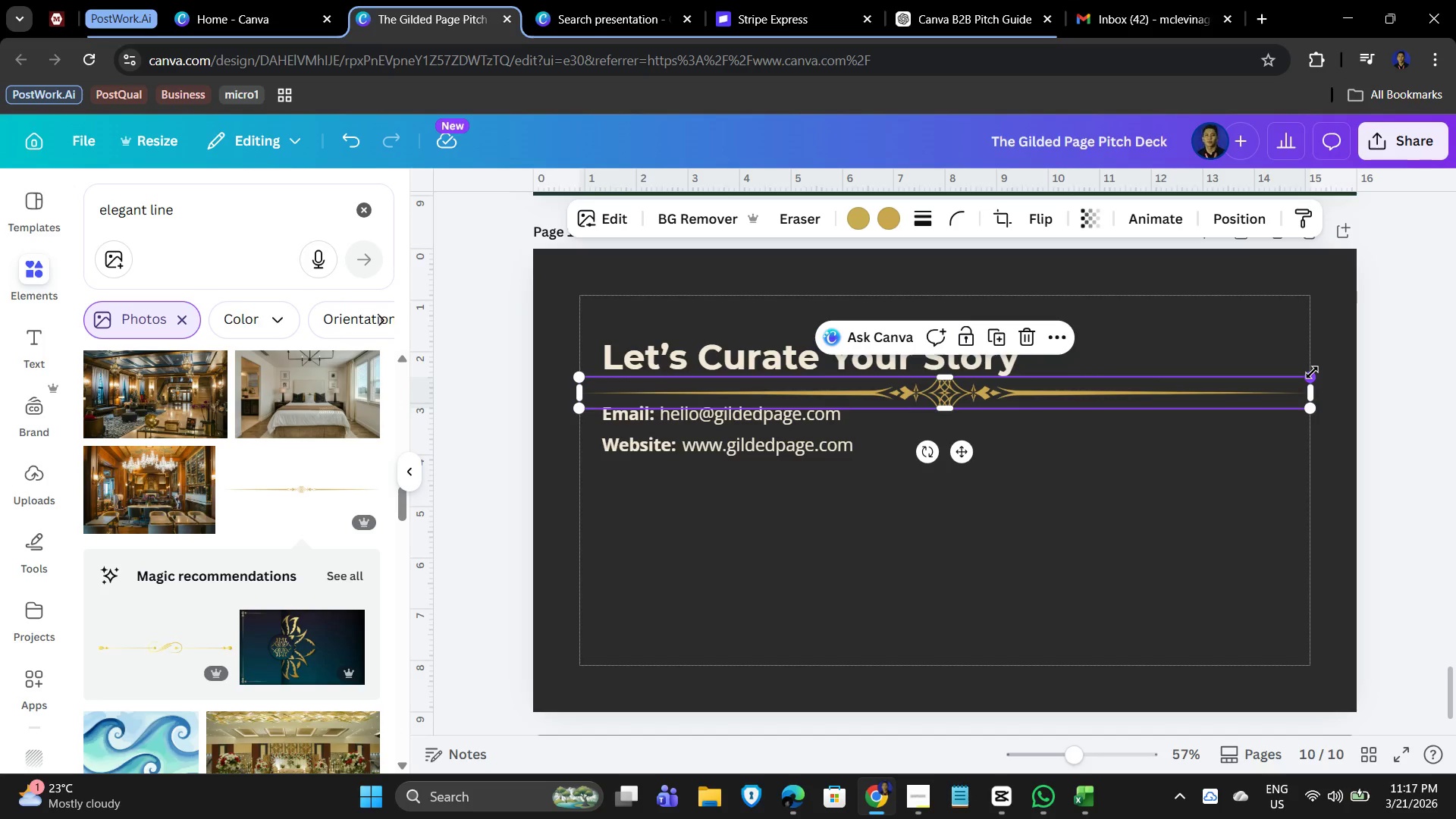 
left_click([1064, 563])
 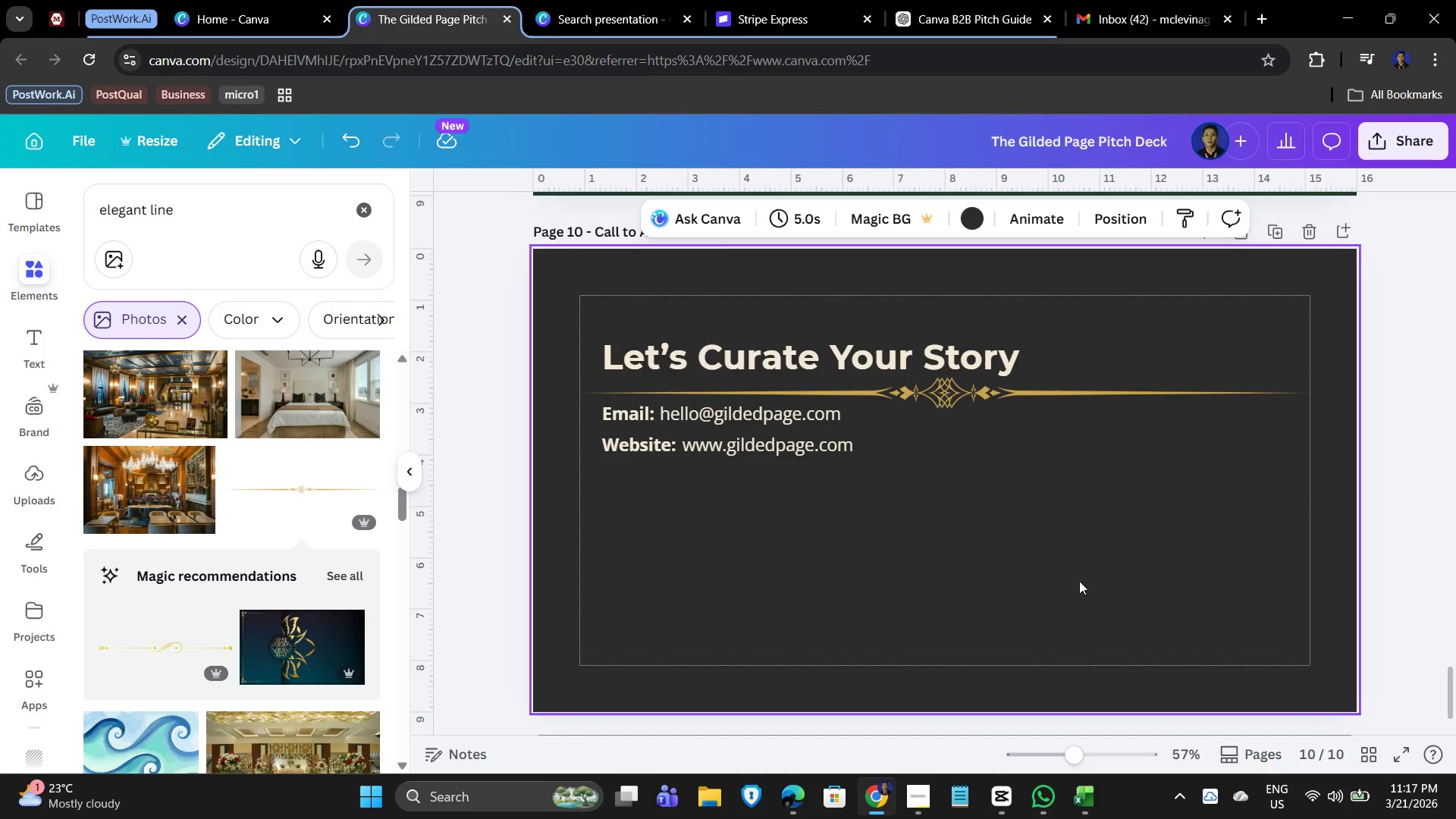 
scroll: coordinate [1018, 620], scroll_direction: up, amount: 2.0
 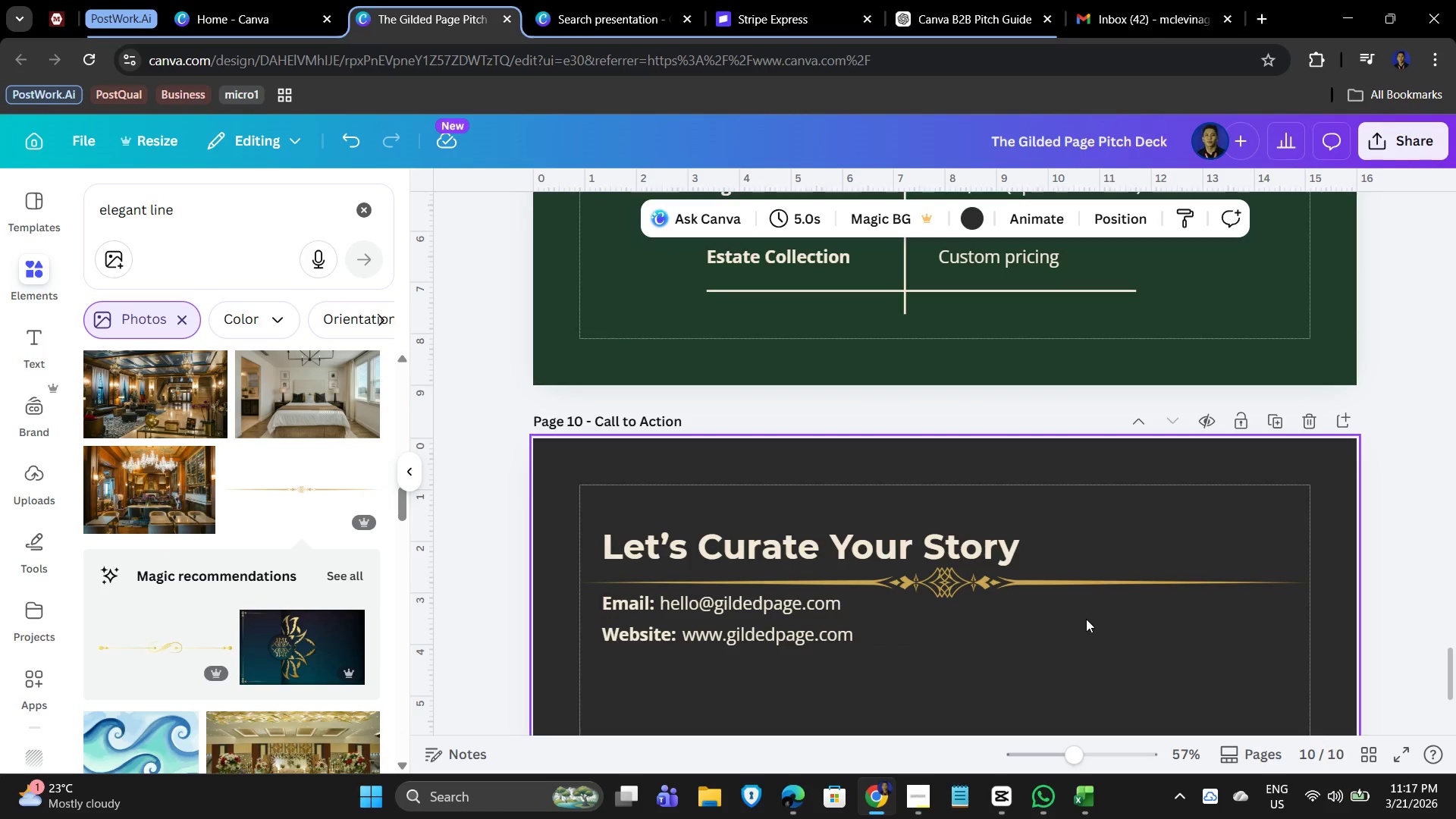 
scroll: coordinate [1084, 619], scroll_direction: down, amount: 2.0
 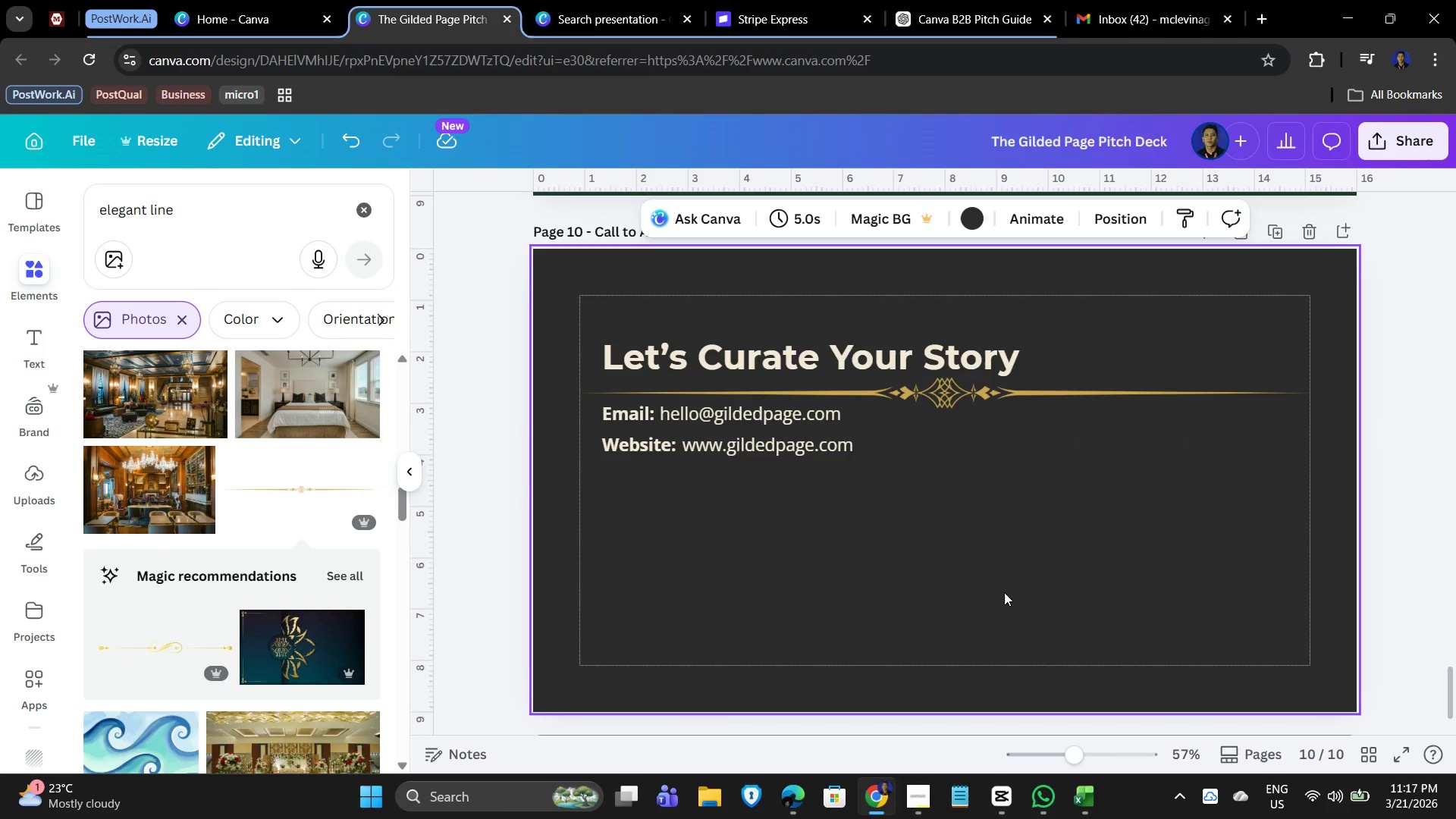 
left_click([1008, 592])
 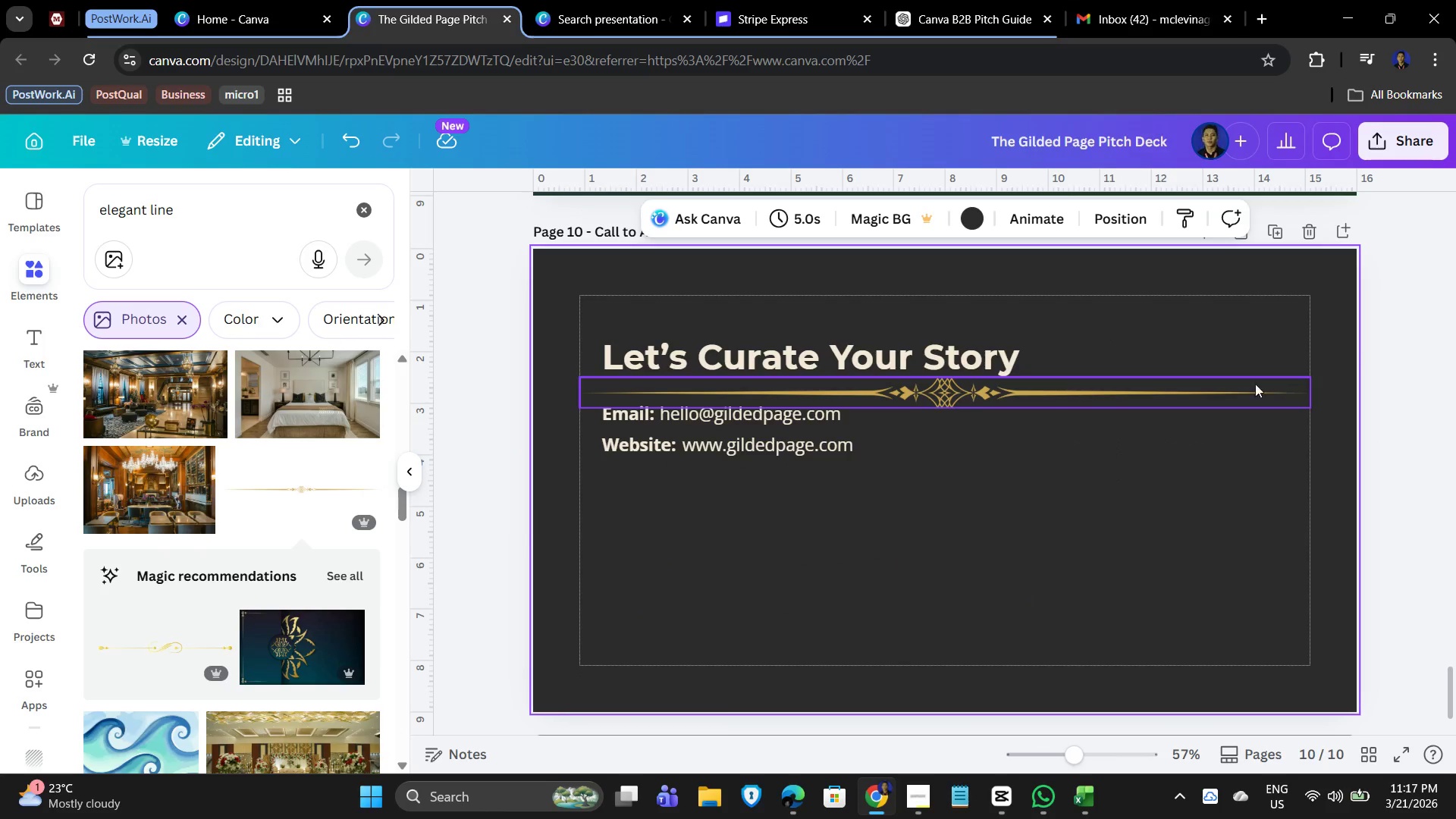 
left_click([1241, 384])
 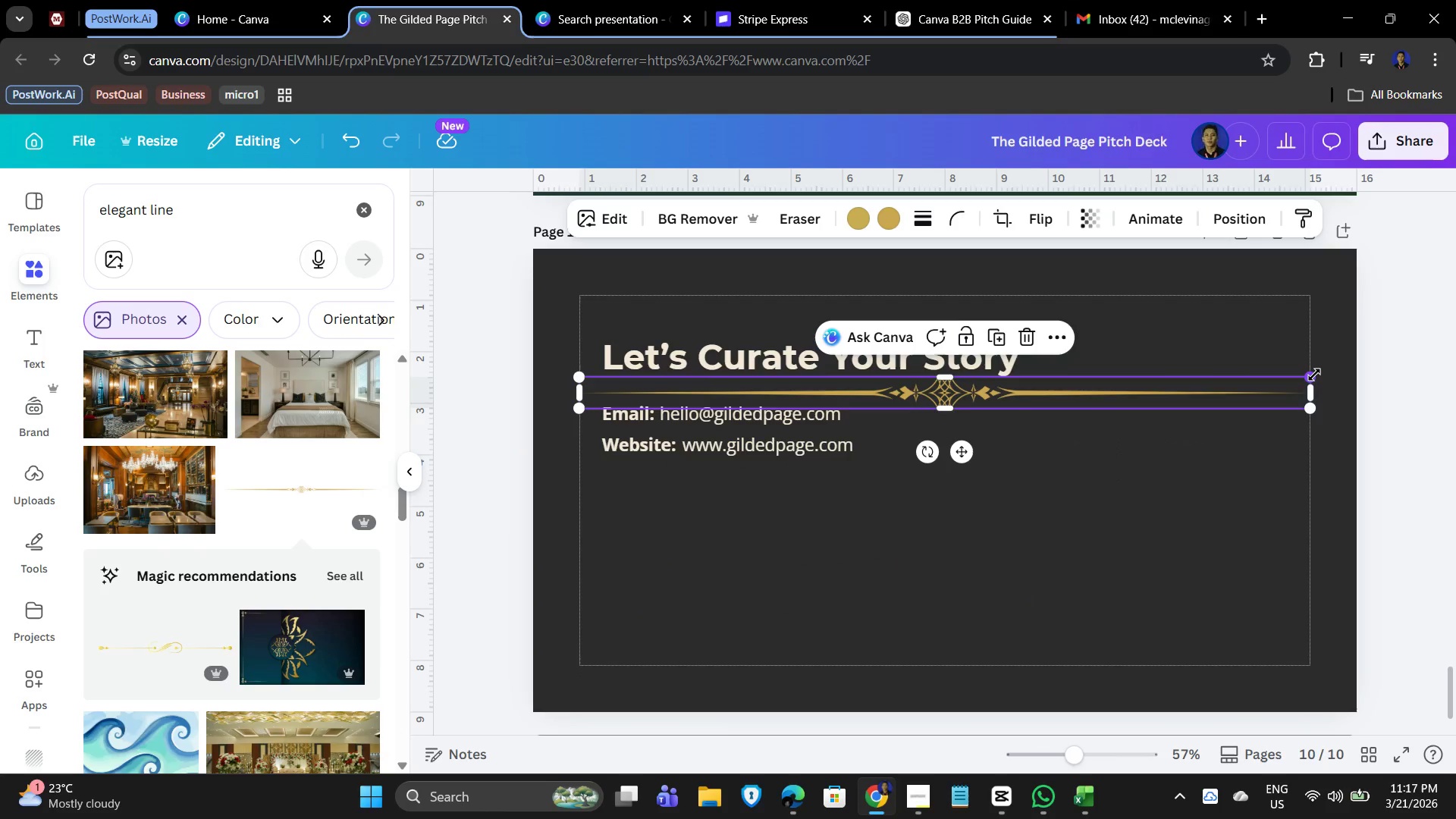 
left_click_drag(start_coordinate=[1313, 375], to_coordinate=[1041, 425])
 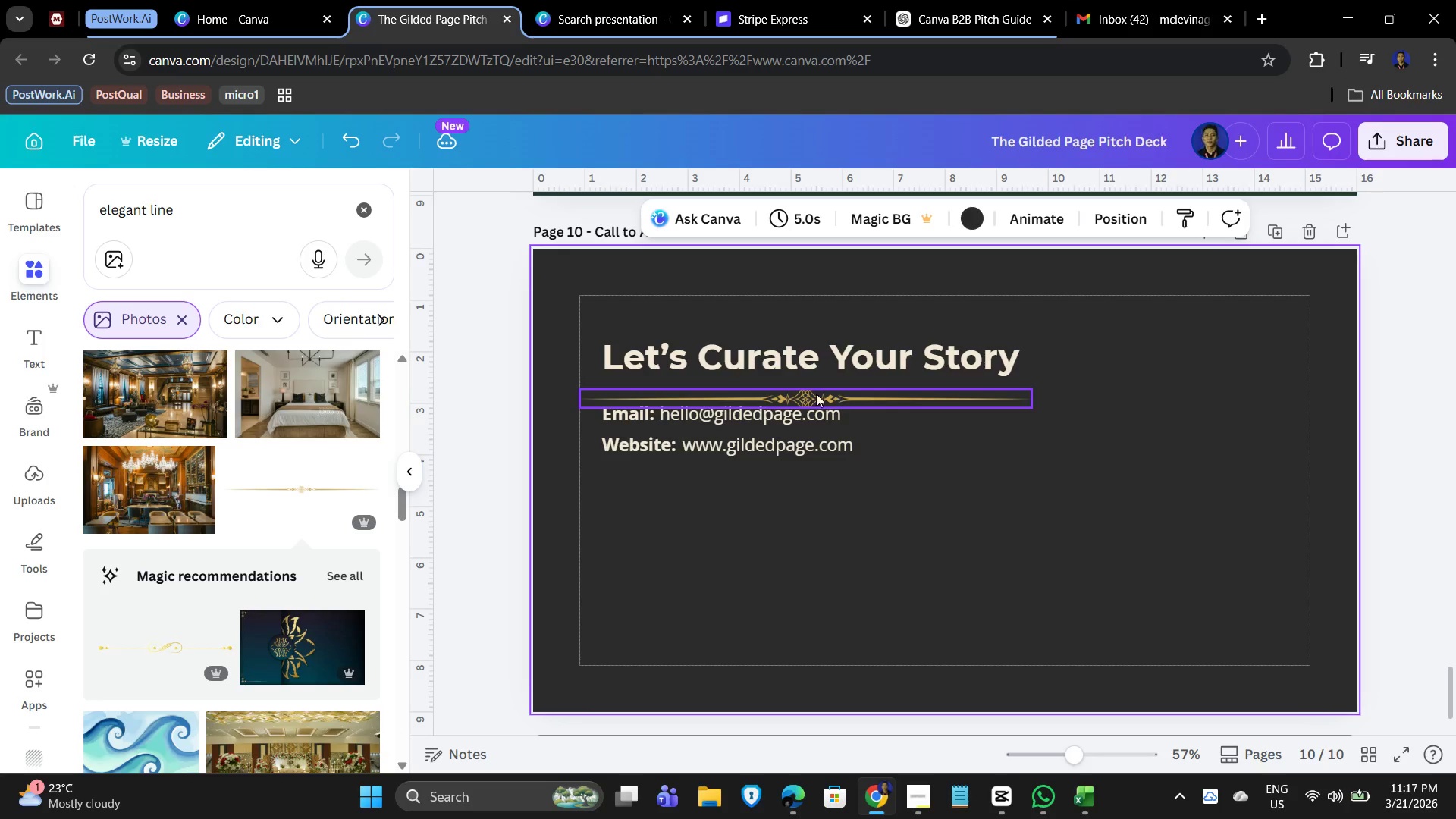 
left_click_drag(start_coordinate=[798, 394], to_coordinate=[798, 384])
 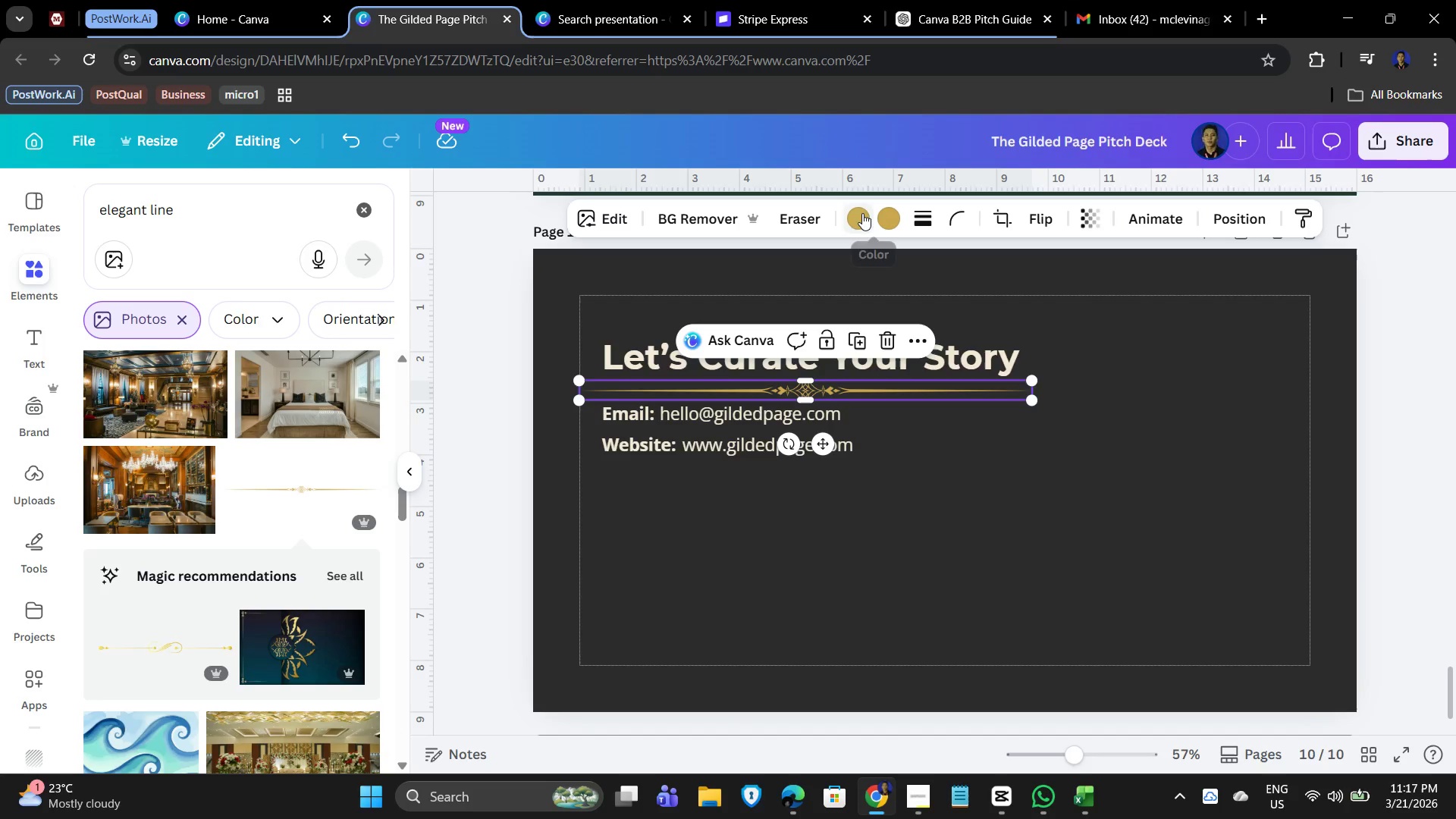 
left_click([862, 211])
 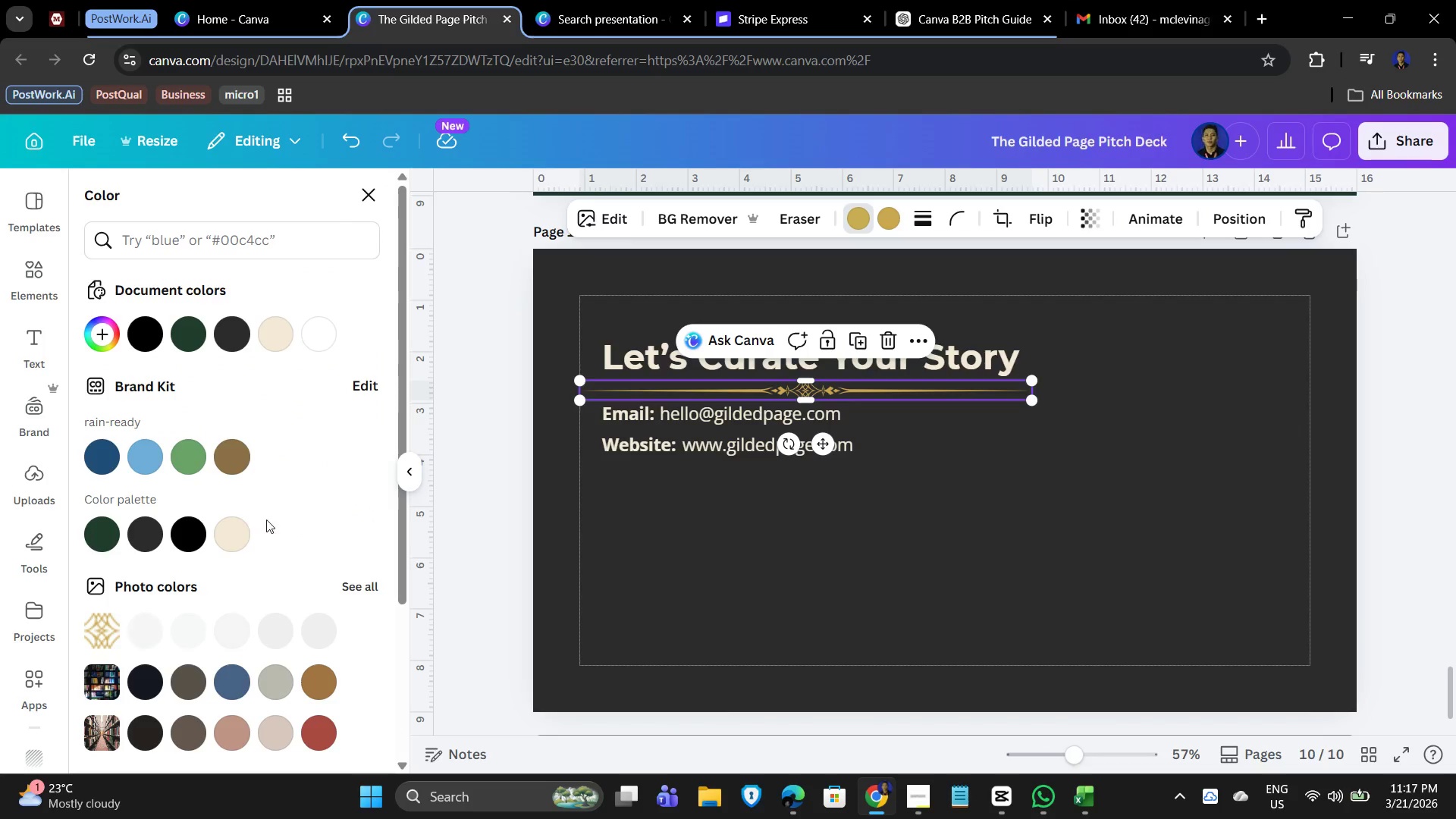 
left_click([235, 533])
 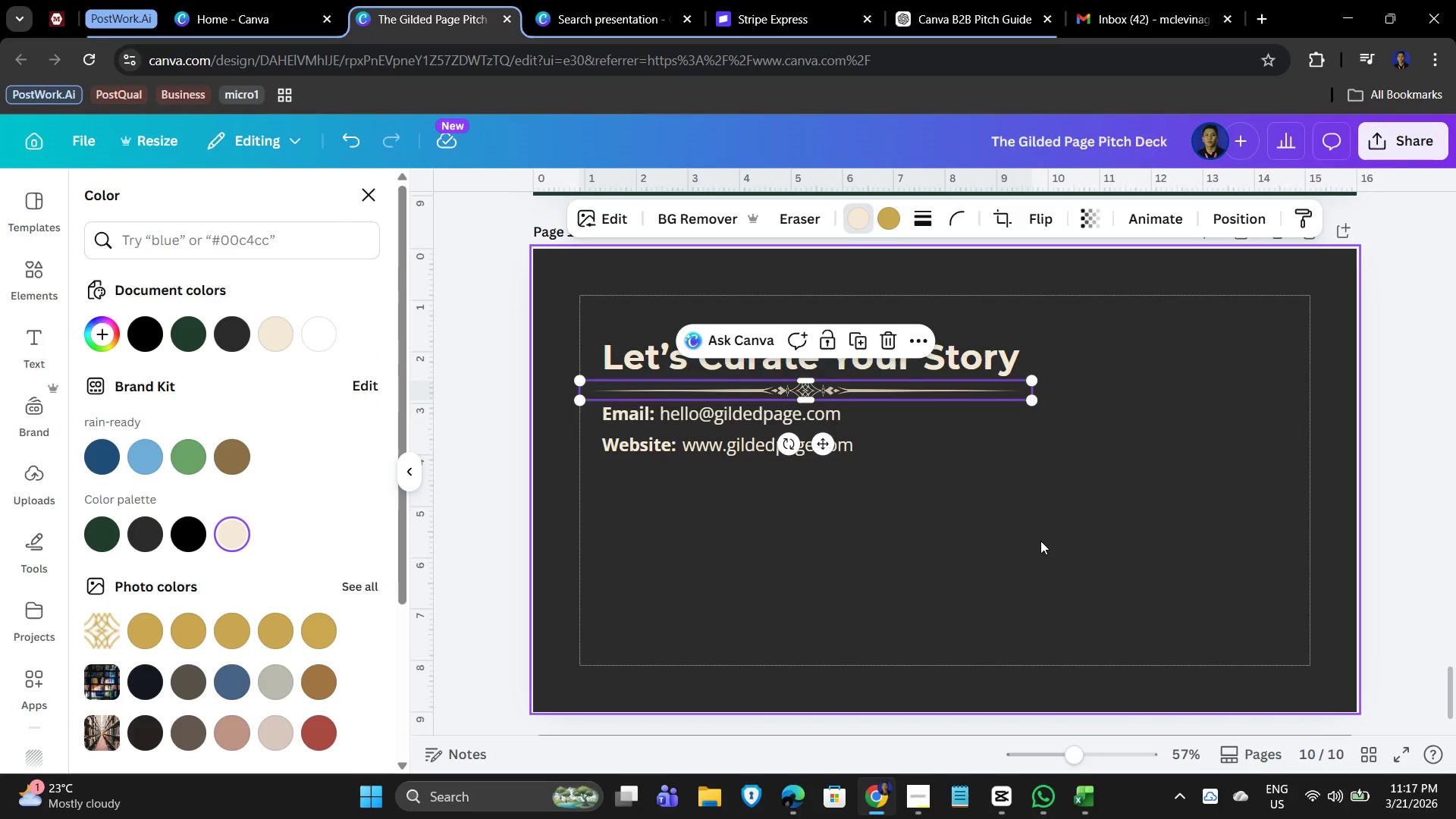 
left_click([1080, 541])
 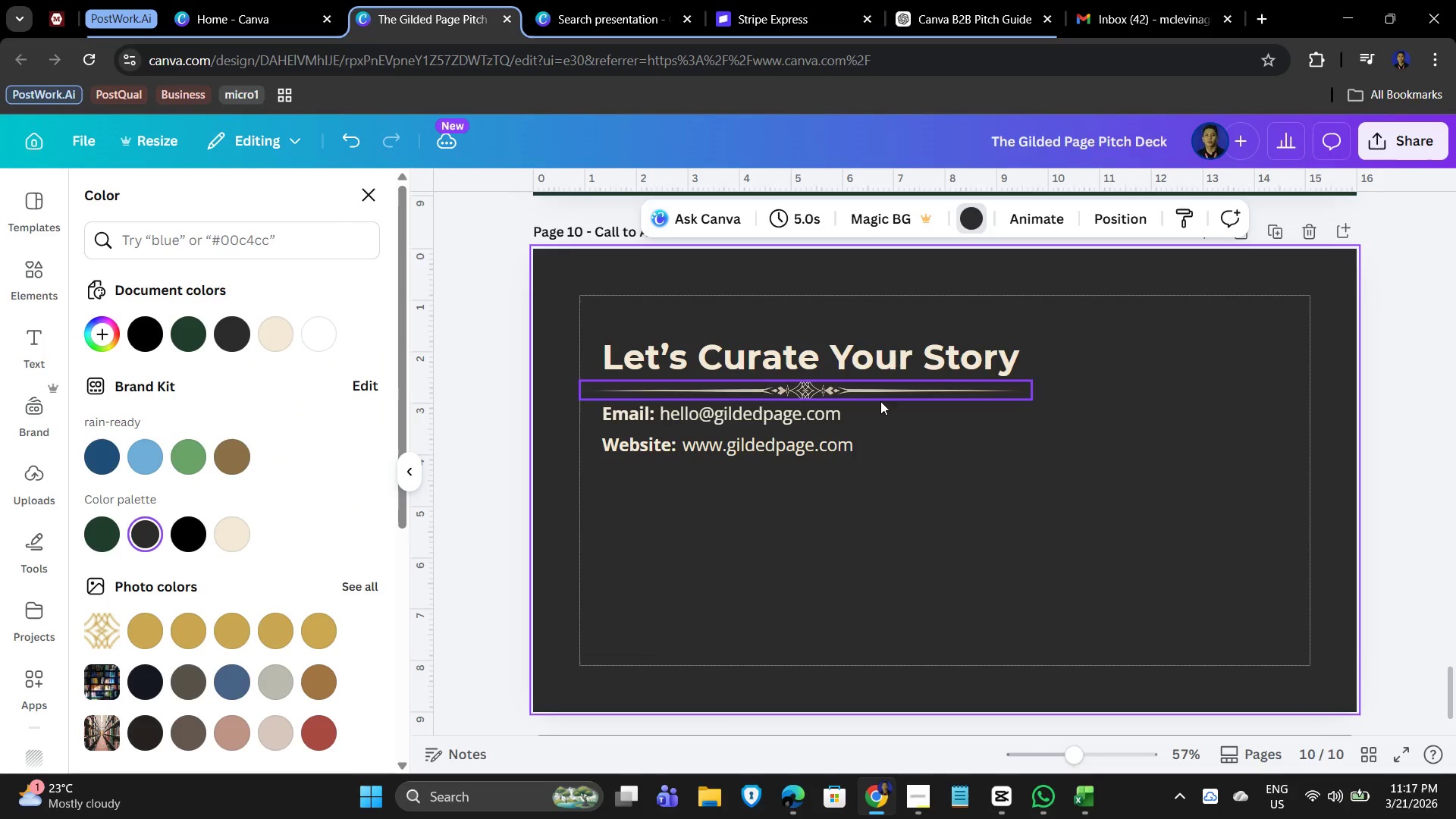 
left_click([877, 394])
 